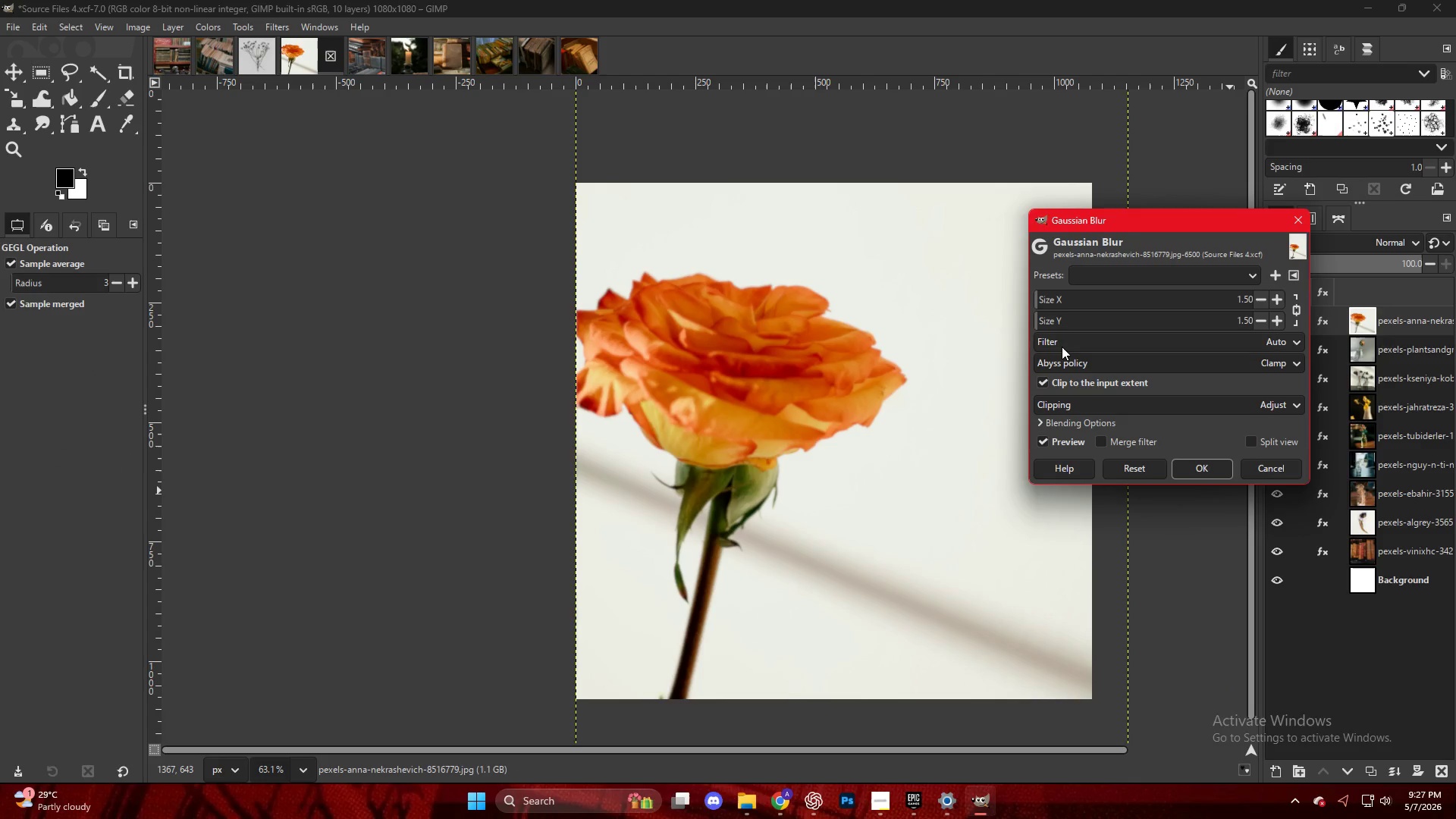 
left_click_drag(start_coordinate=[1058, 299], to_coordinate=[1050, 298])
 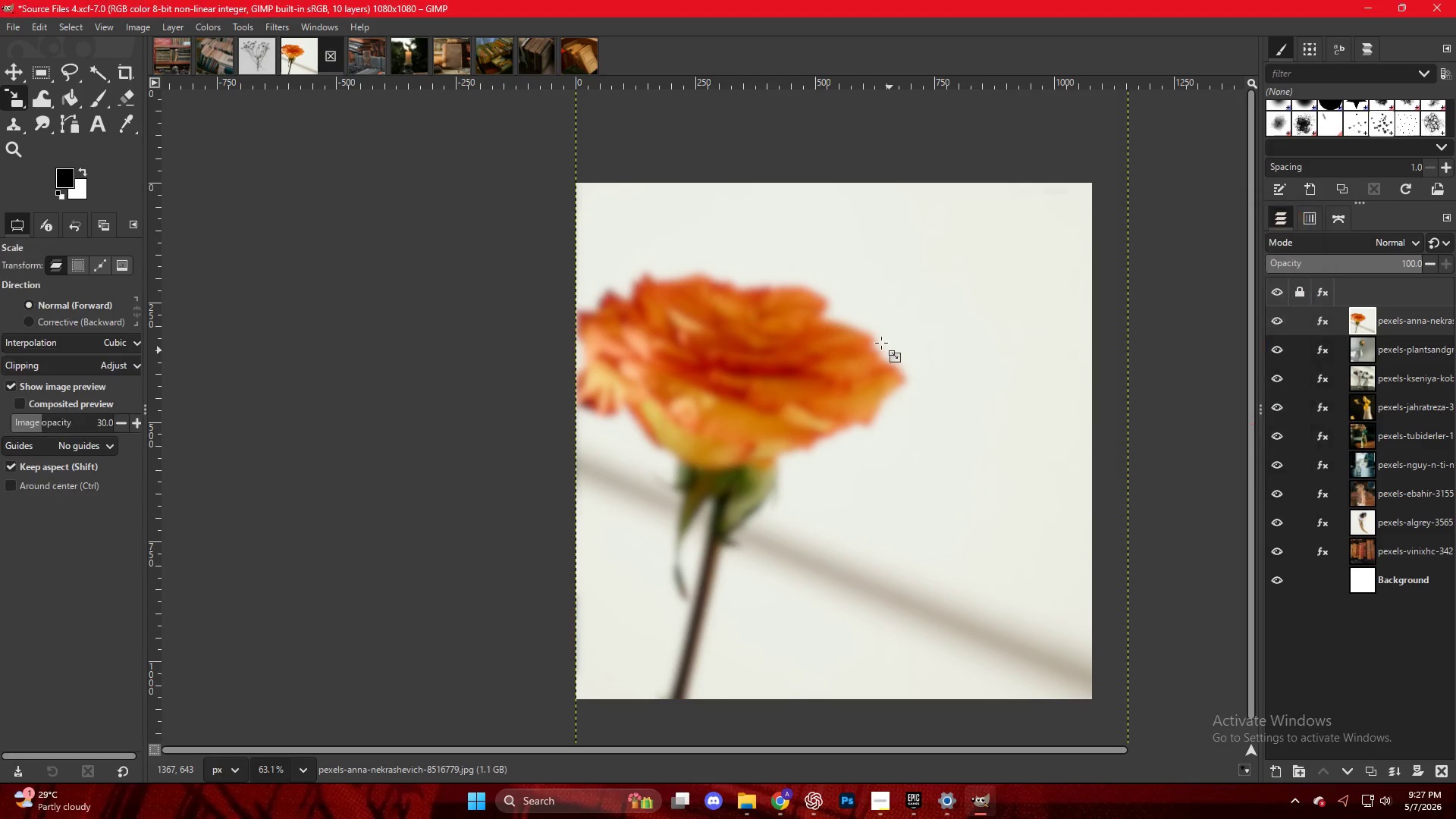 
right_click([881, 343])
 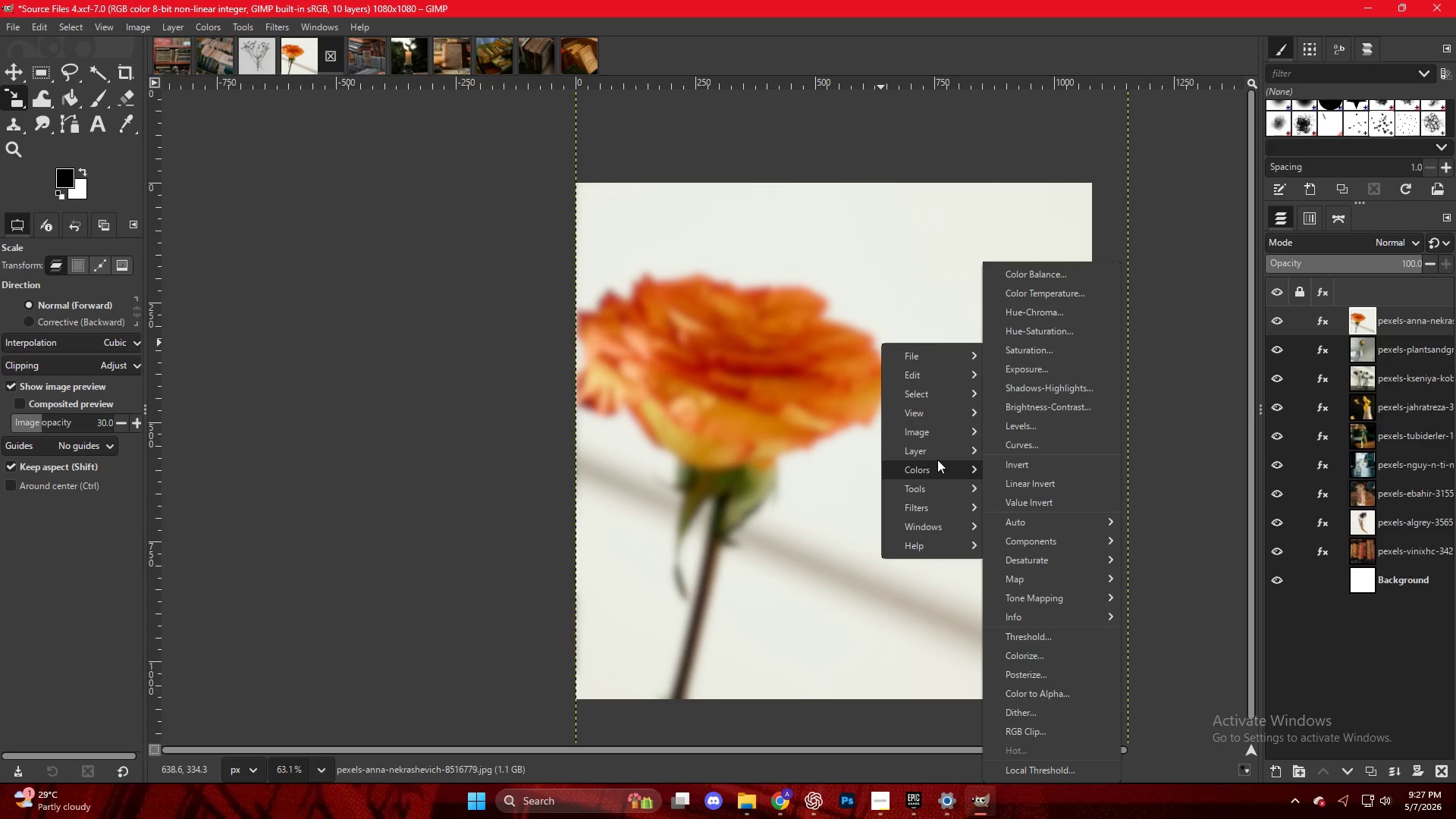 
mouse_move([1023, 453])
 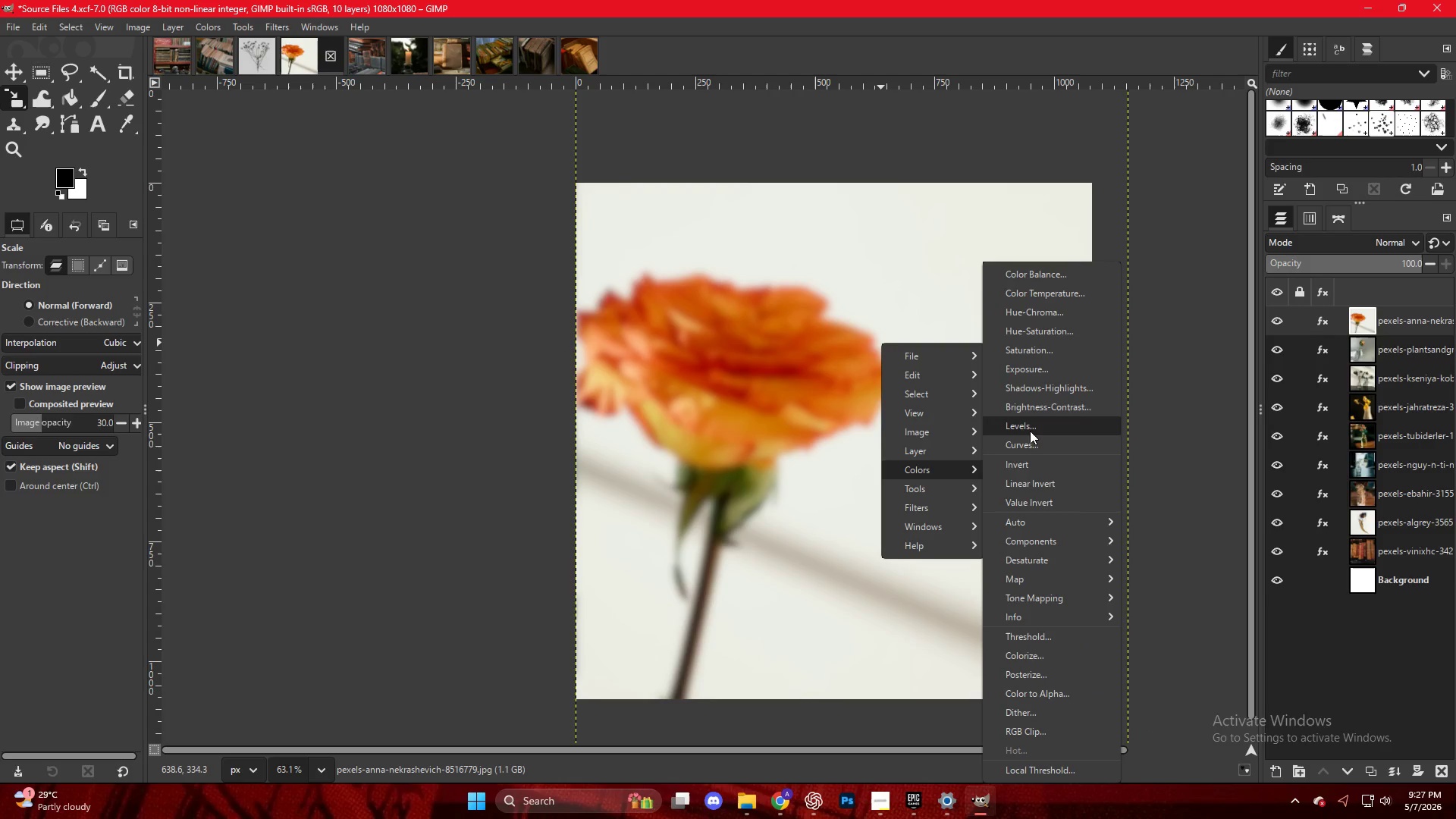 
left_click([1030, 431])
 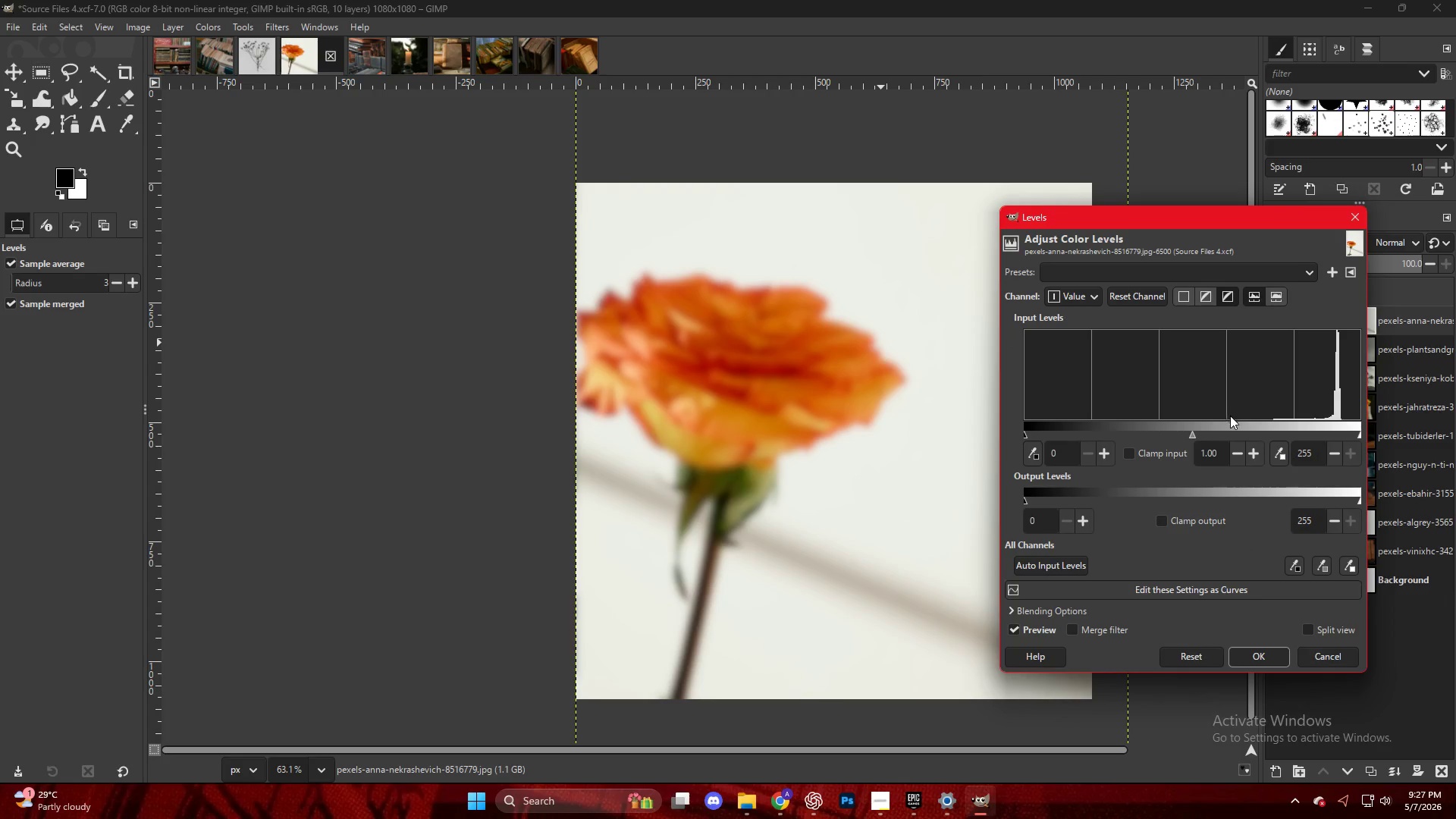 
left_click_drag(start_coordinate=[1194, 430], to_coordinate=[1214, 437])
 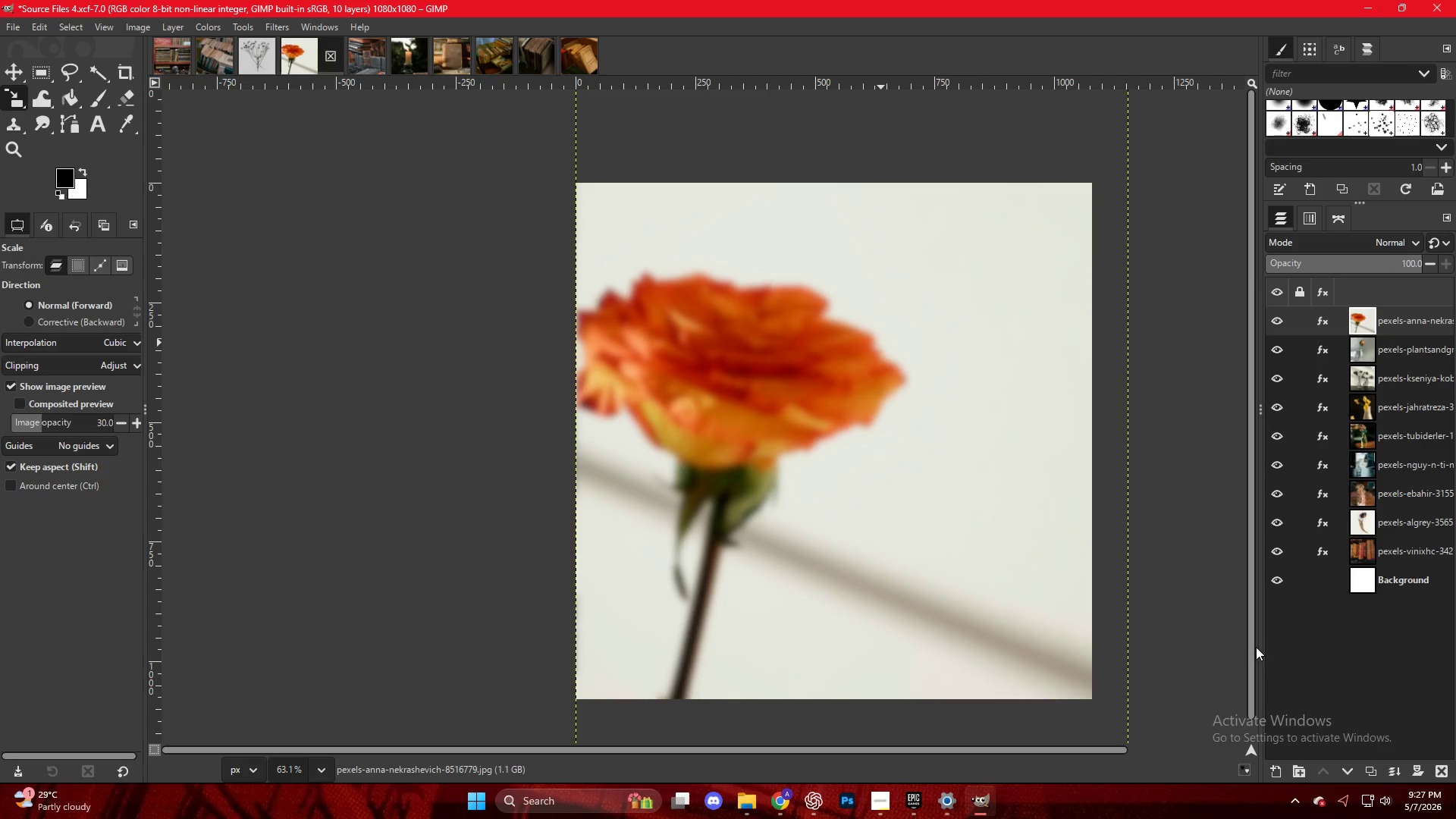 
key(Control+Shift+E)
 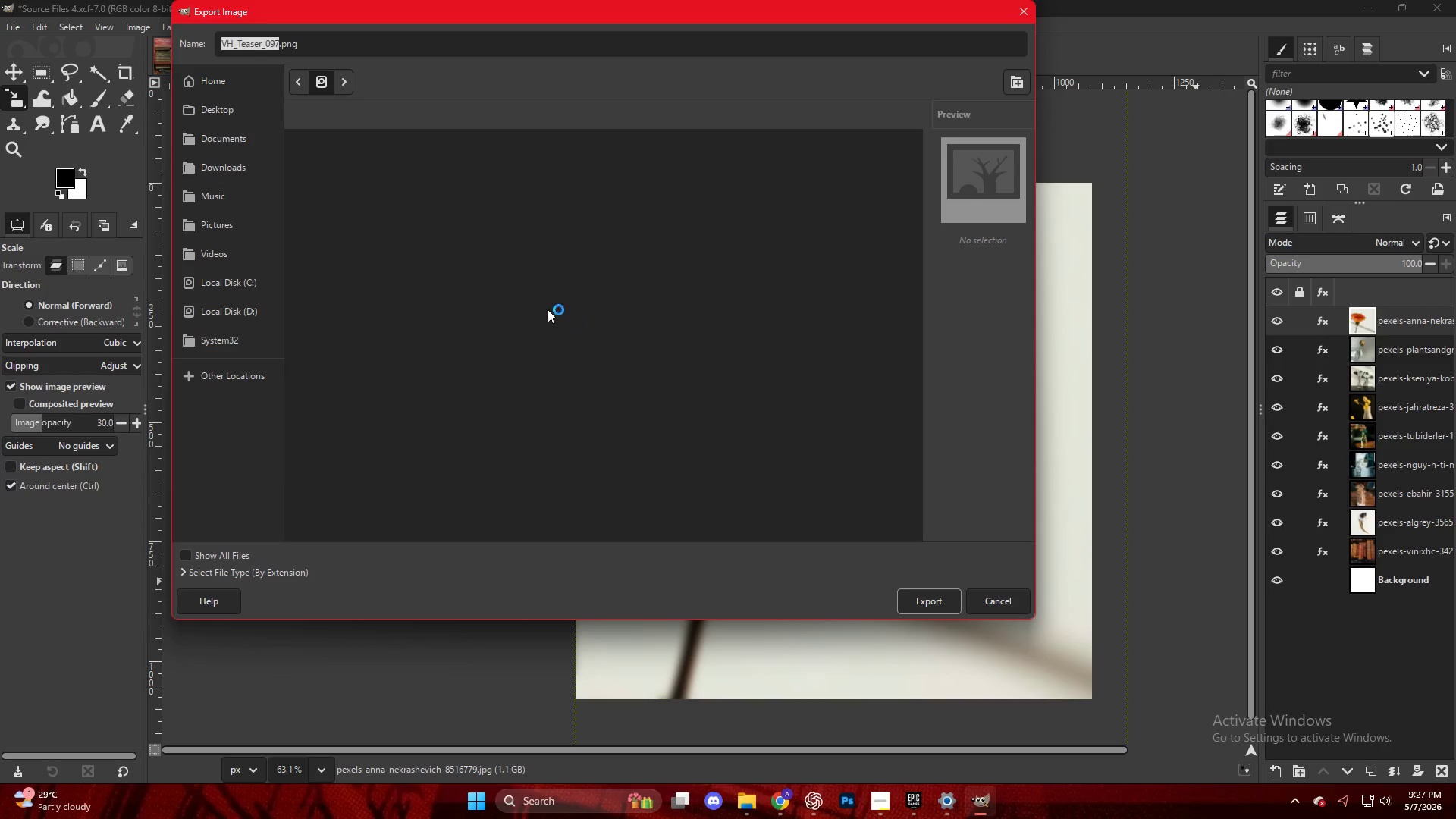 
scroll: coordinate [369, 514], scroll_direction: down, amount: 45.0
 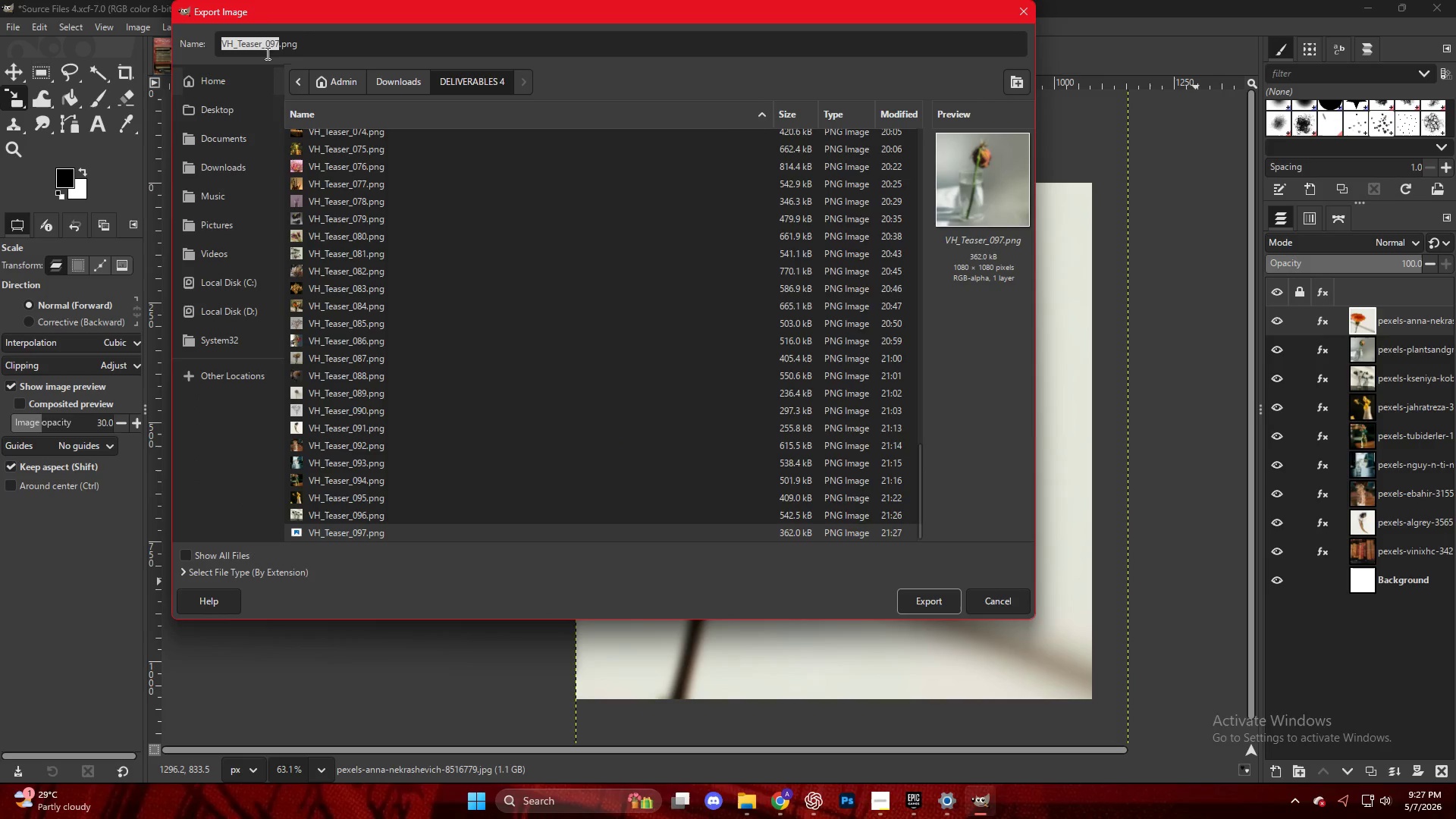 
left_click([276, 39])
 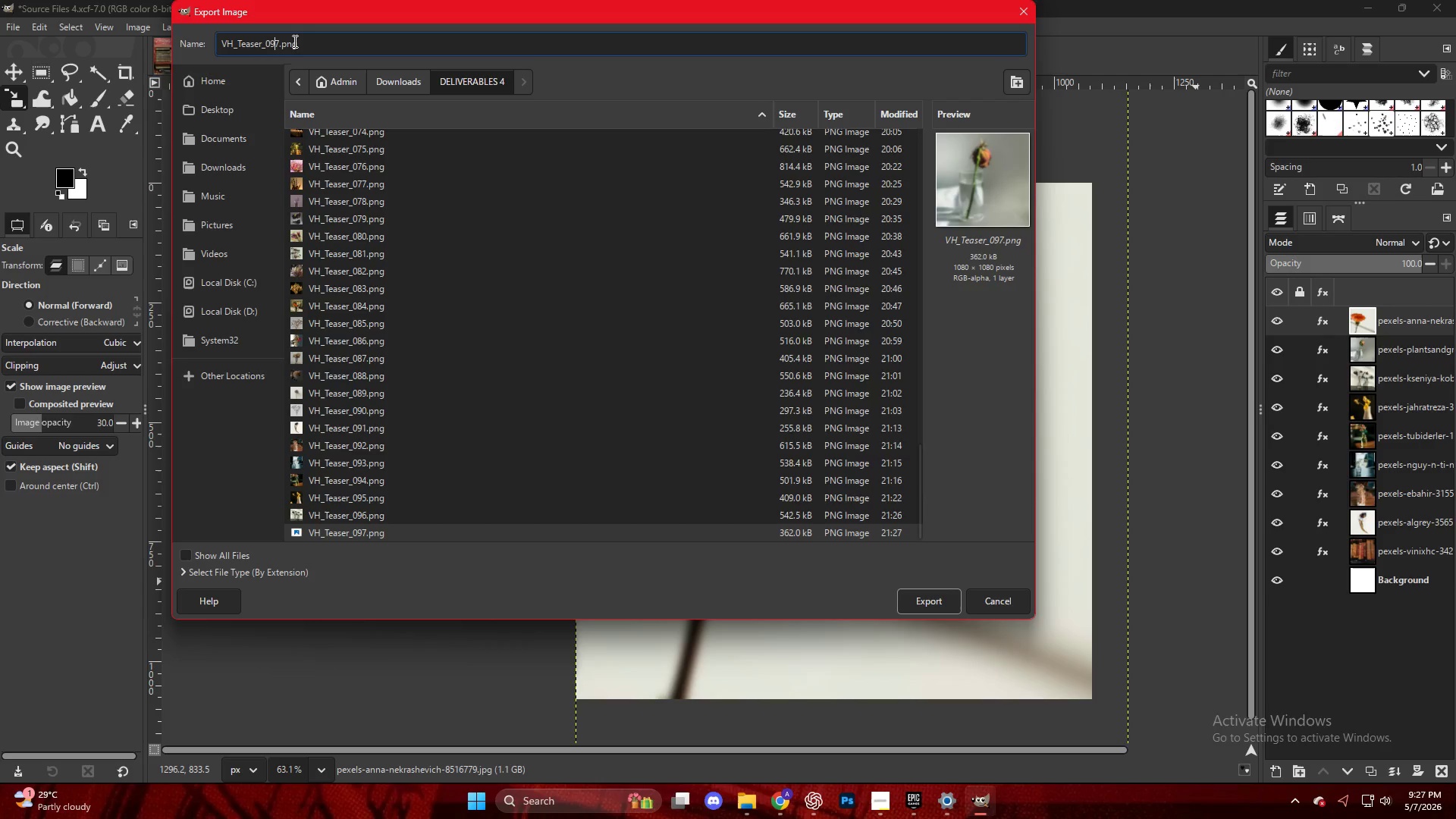 
key(ArrowRight)
 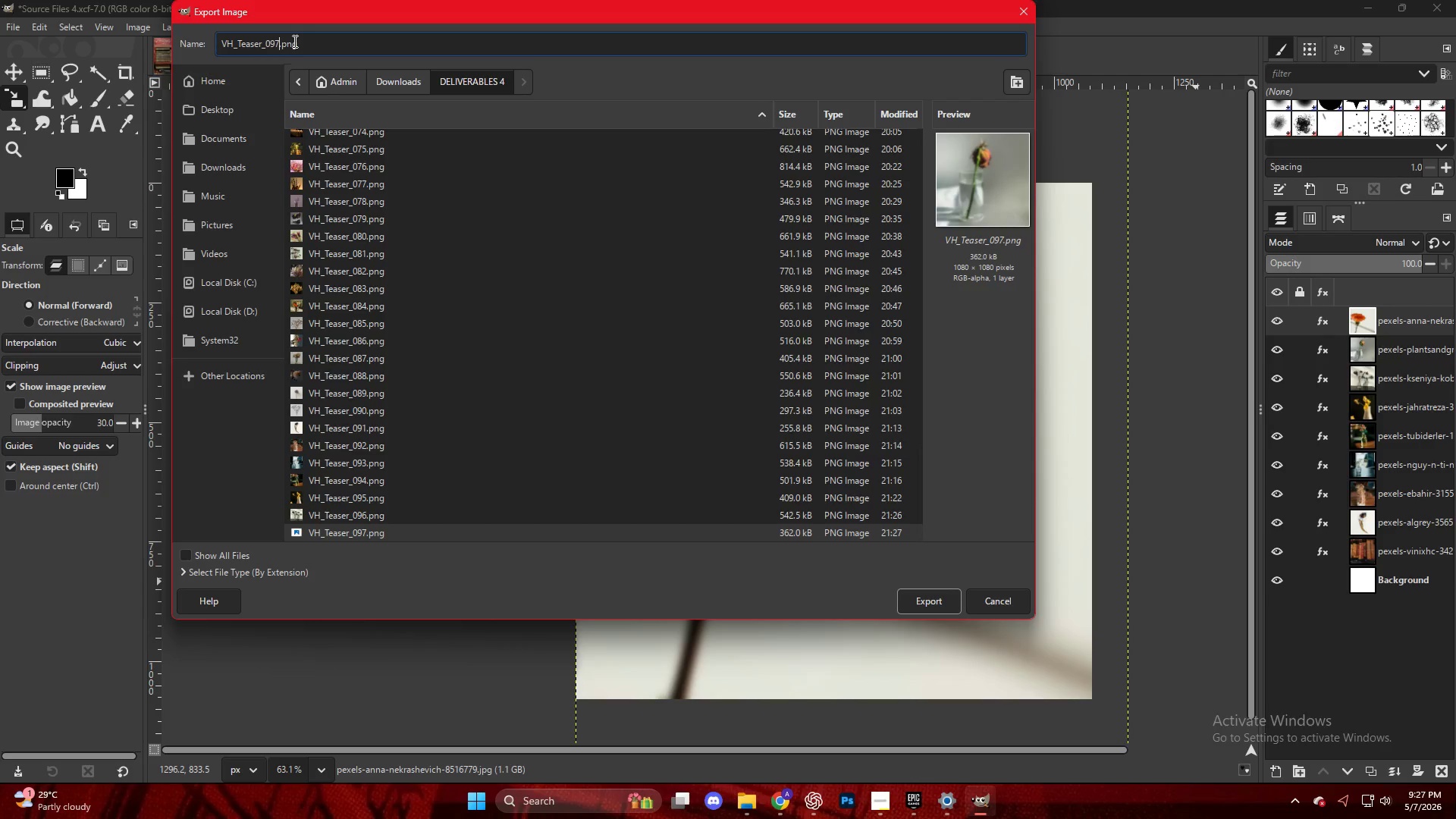 
key(Backspace)
 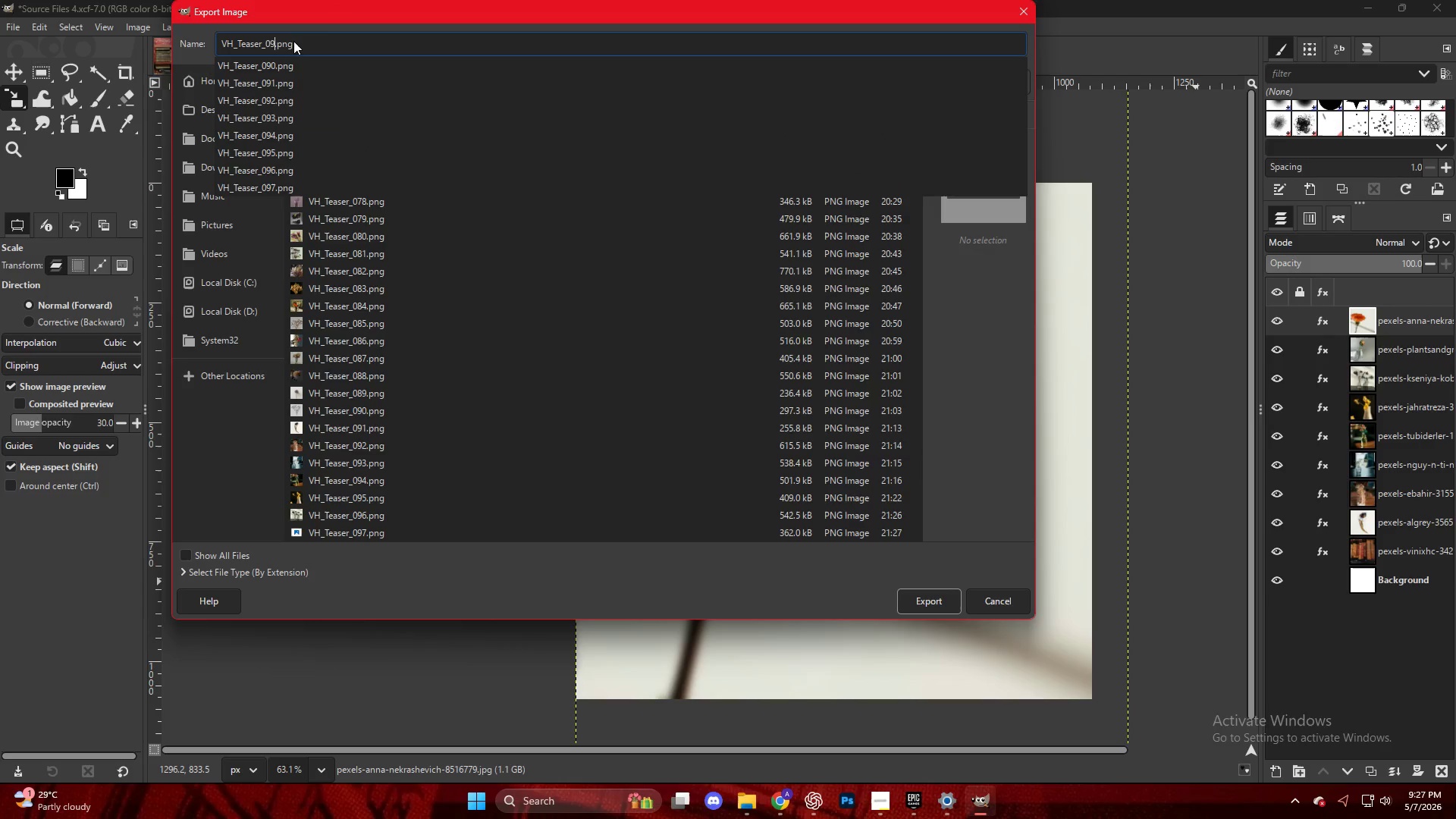 
key(Numpad8)
 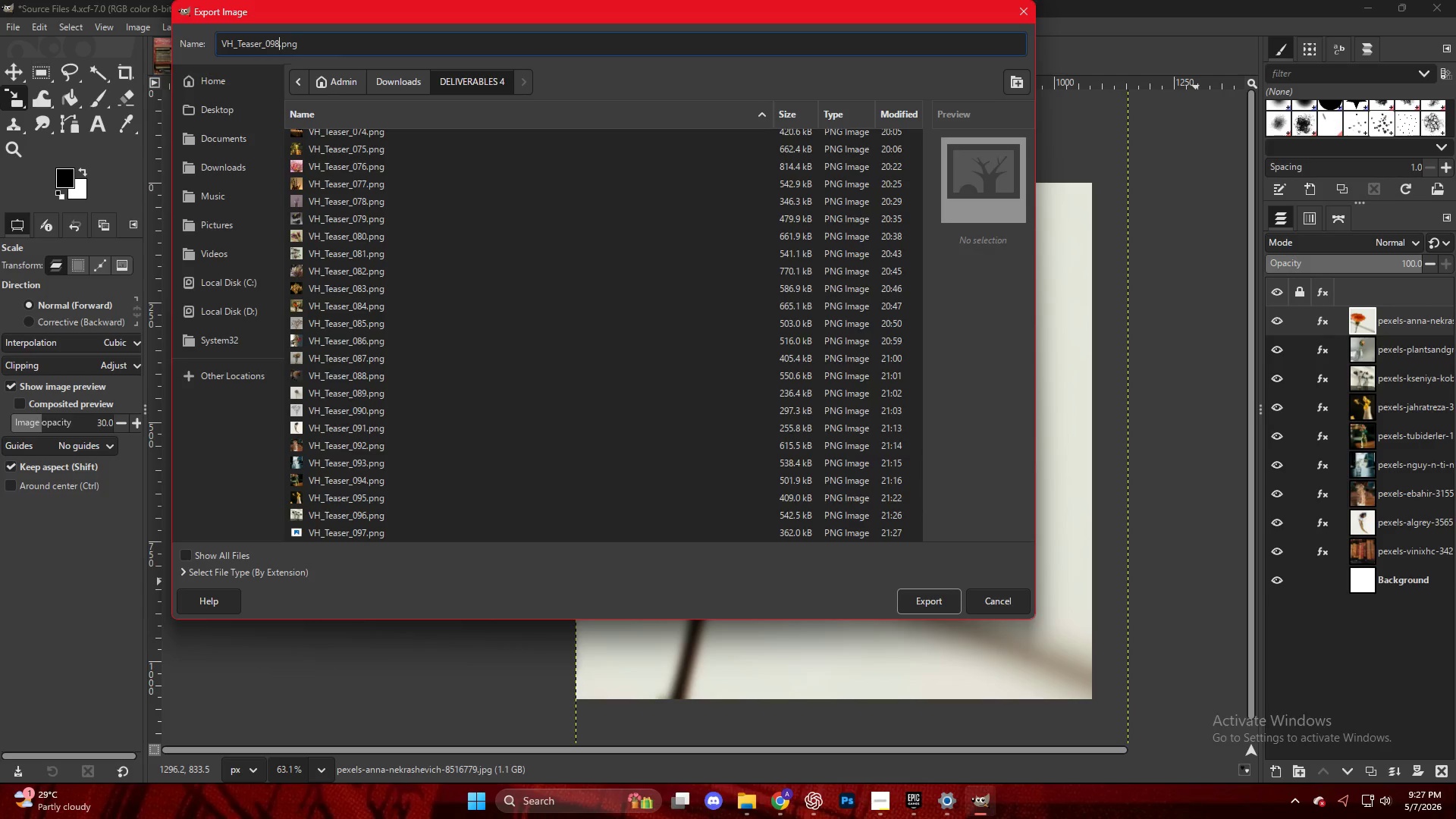 
key(NumpadEnter)
 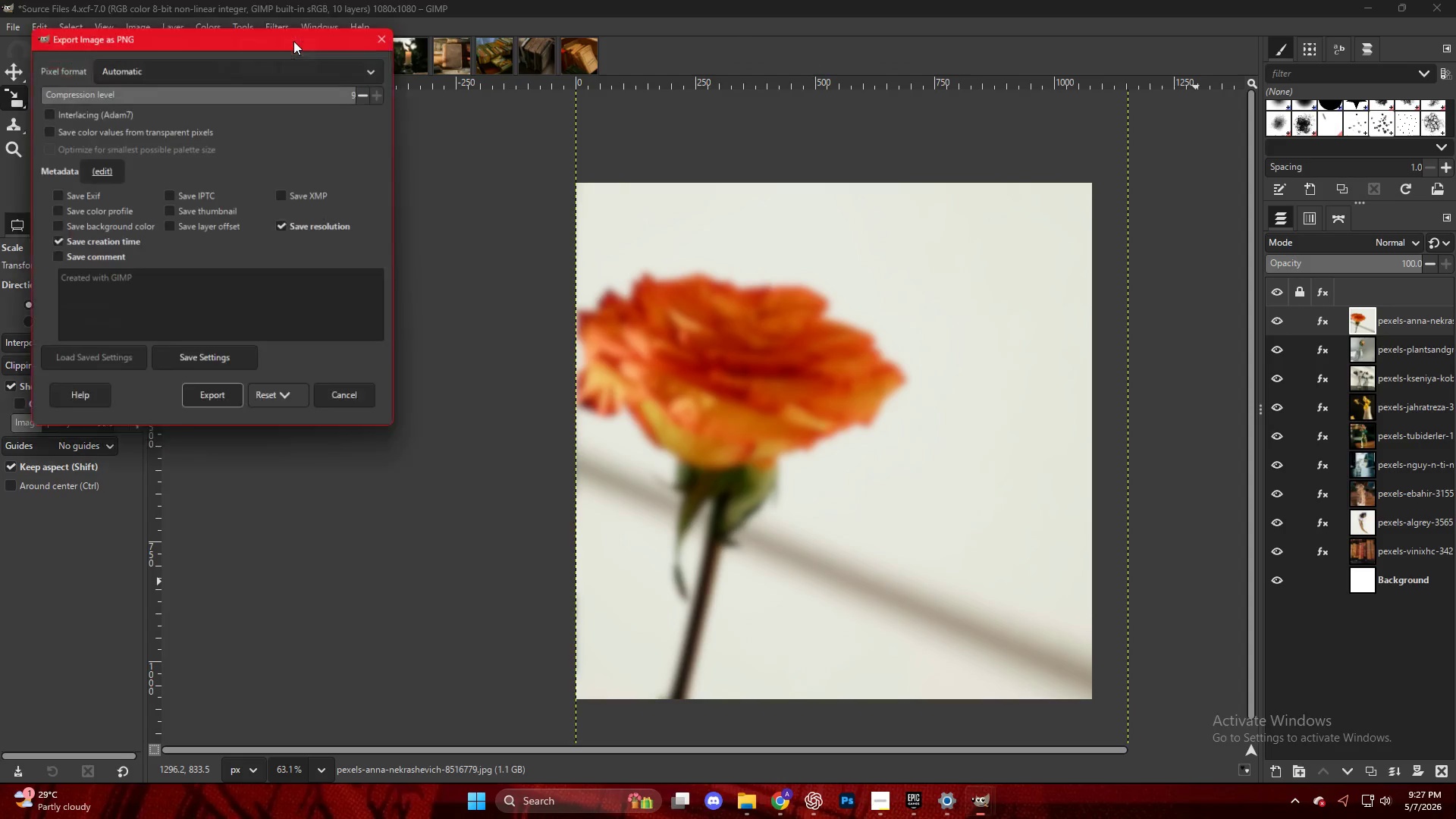 
left_click([215, 410])
 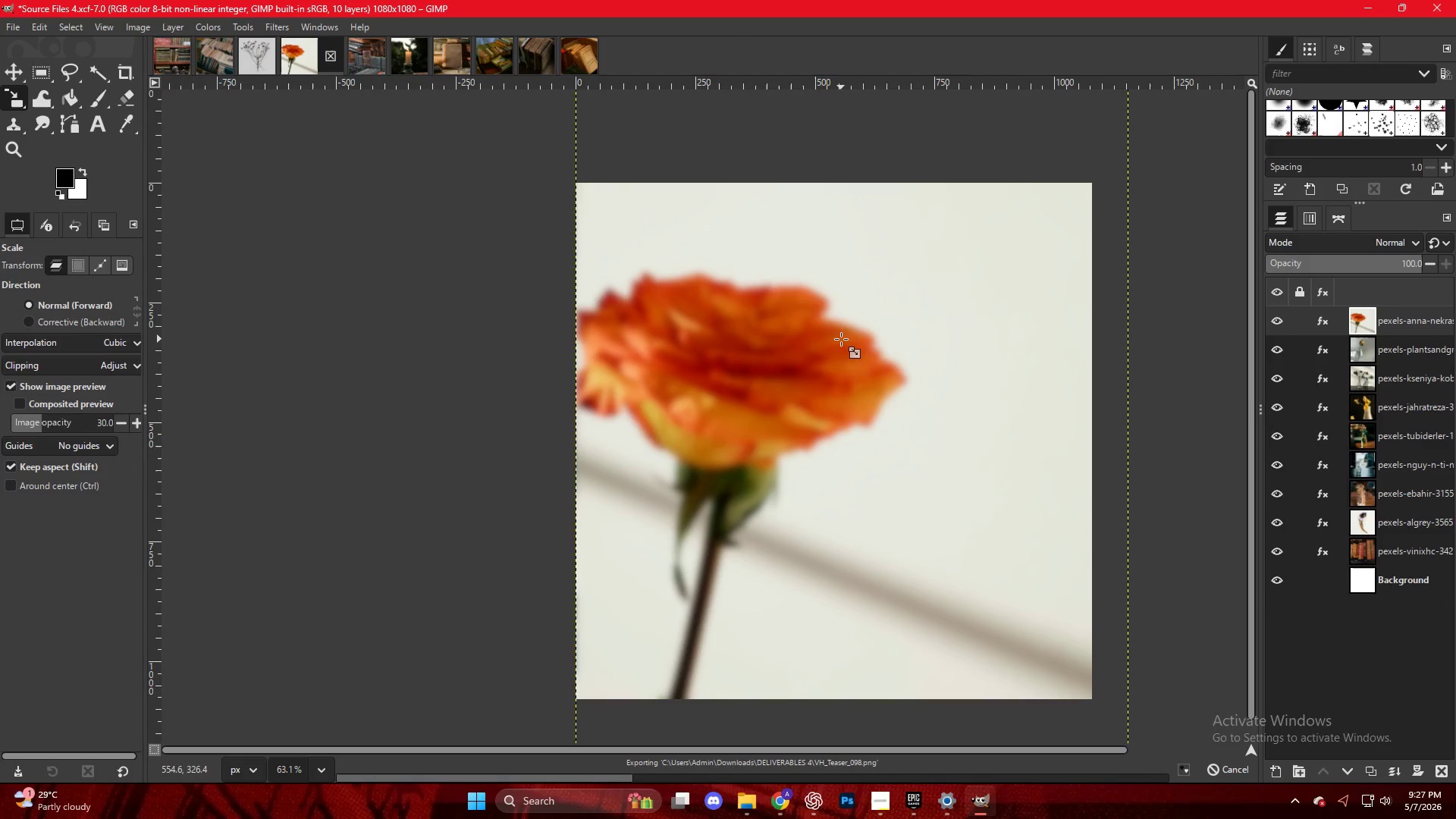 
hold_key(key=AltLeft, duration=0.48)
scroll: coordinate [799, 337], scroll_direction: down, amount: 7.0
 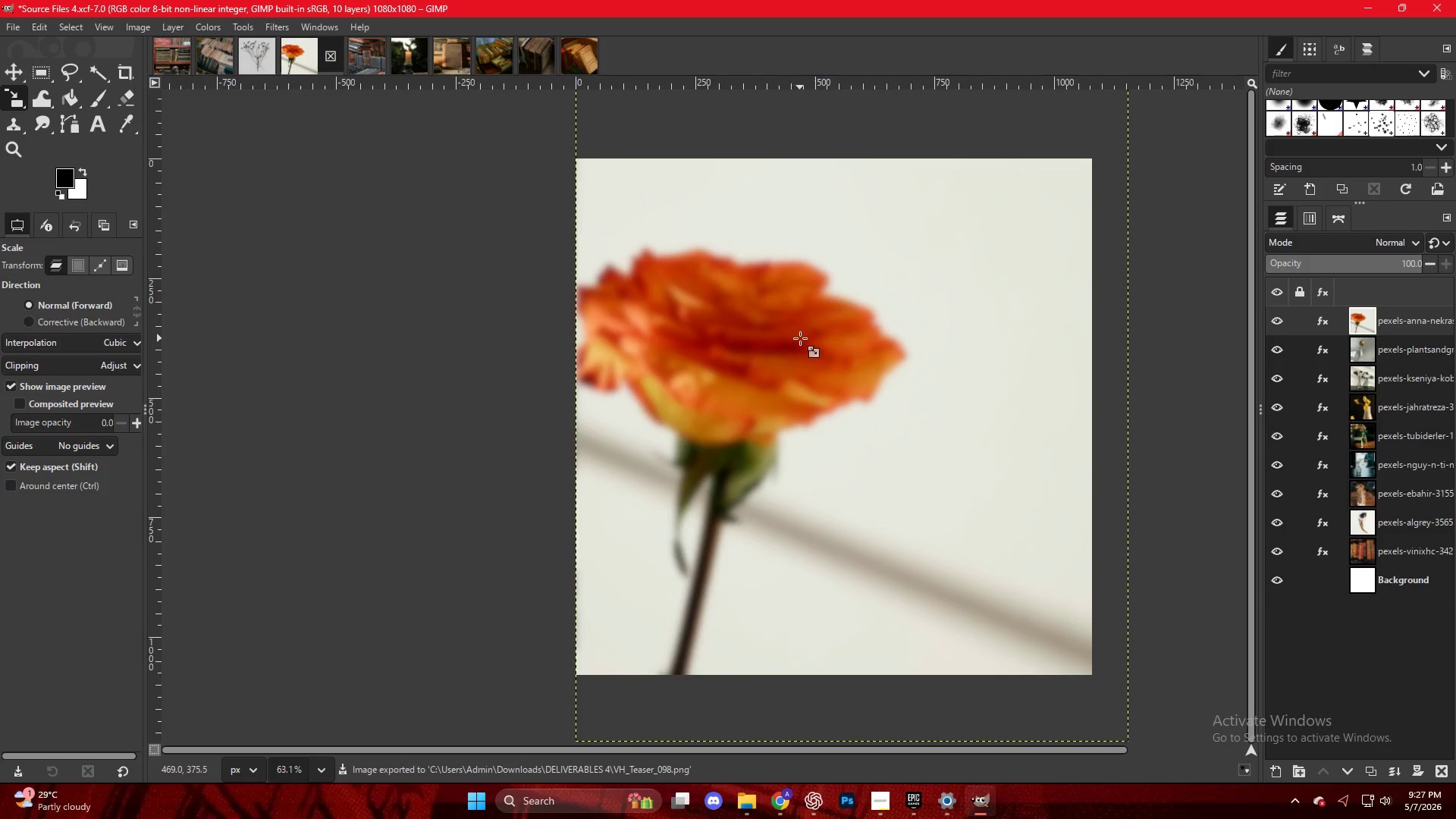 
hold_key(key=ControlLeft, duration=1.17)
 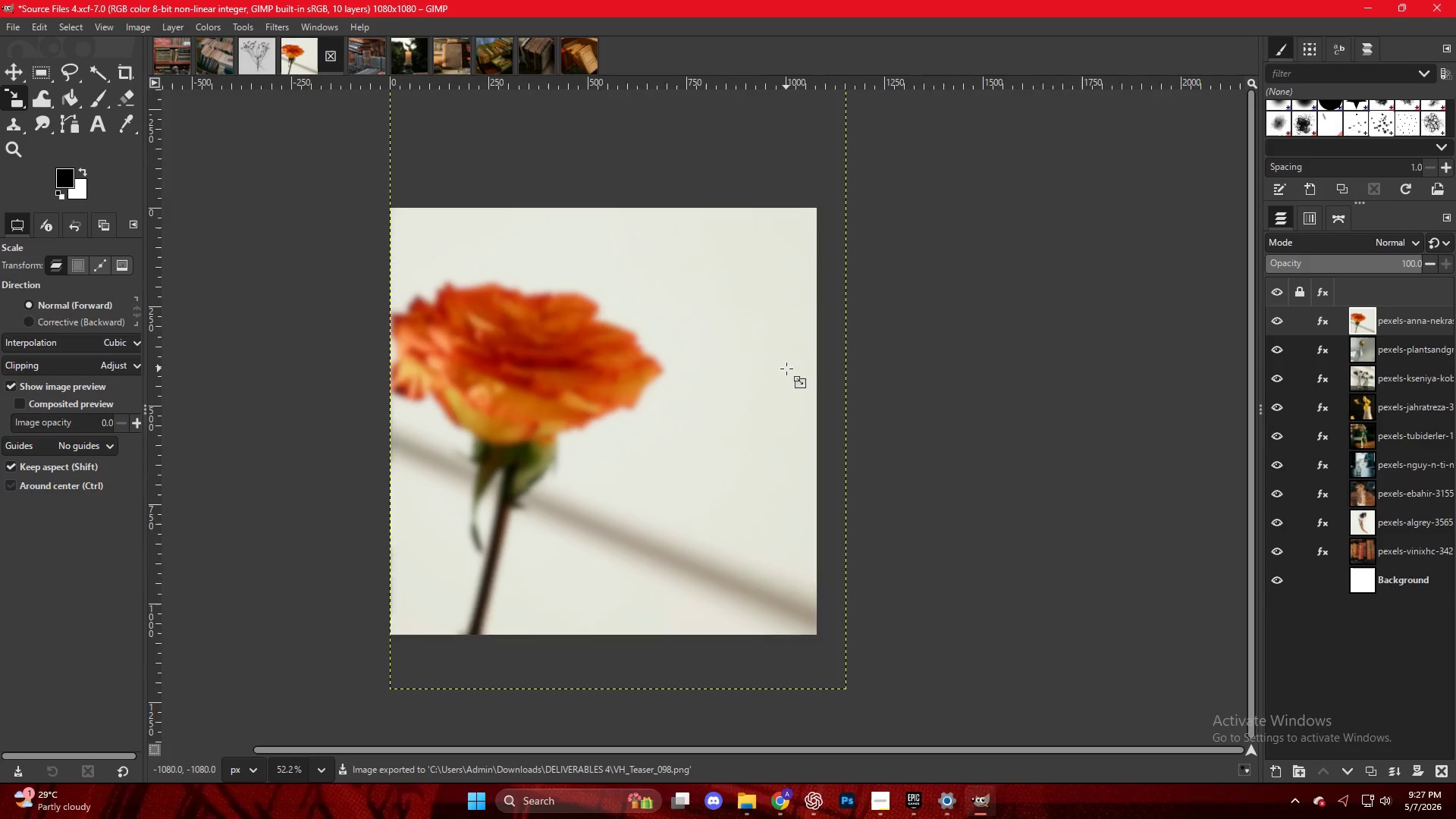 
key(Control+ControlLeft)
 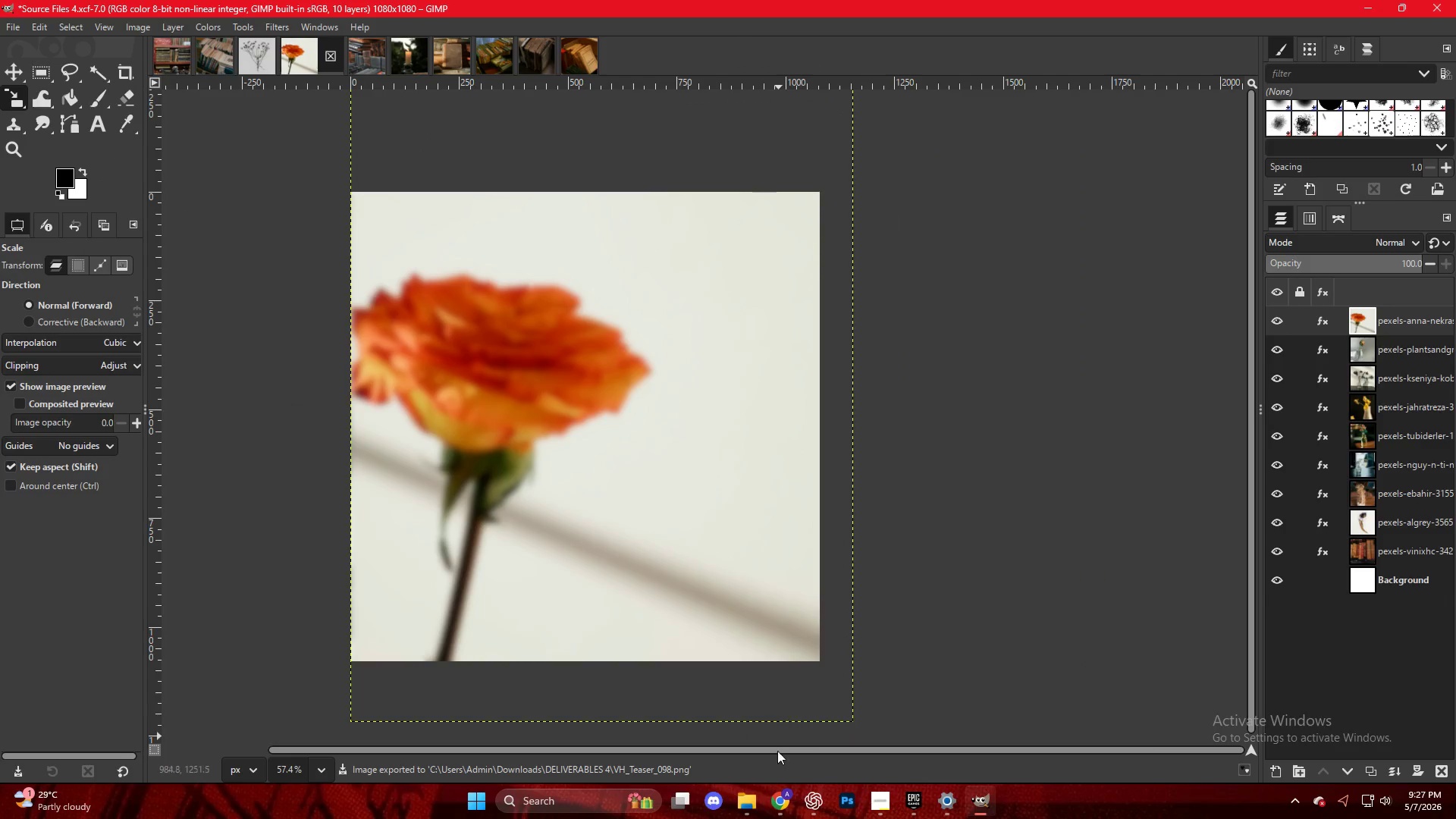 
scroll: coordinate [786, 369], scroll_direction: up, amount: 3.0
 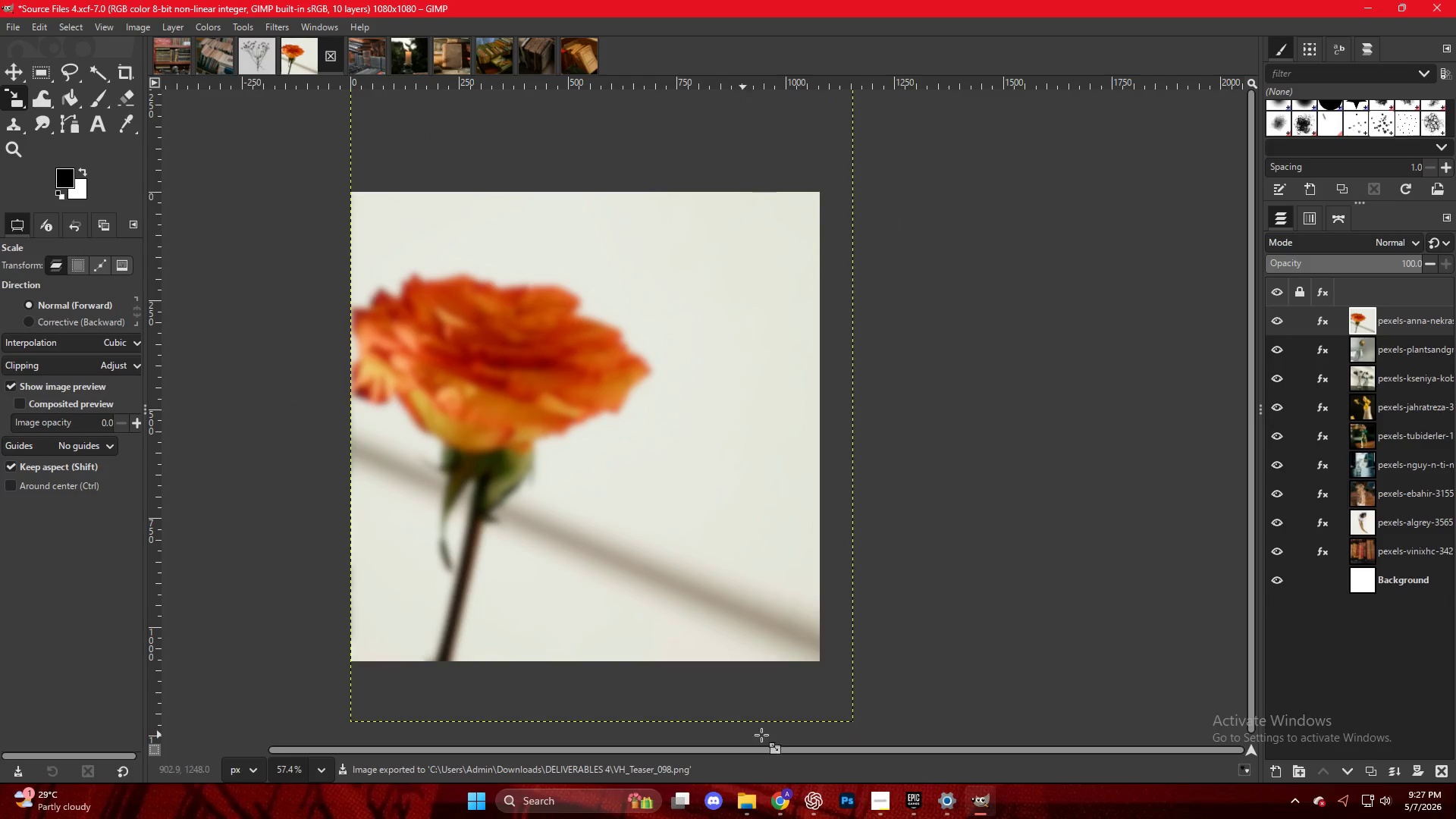 
left_click([780, 794])
 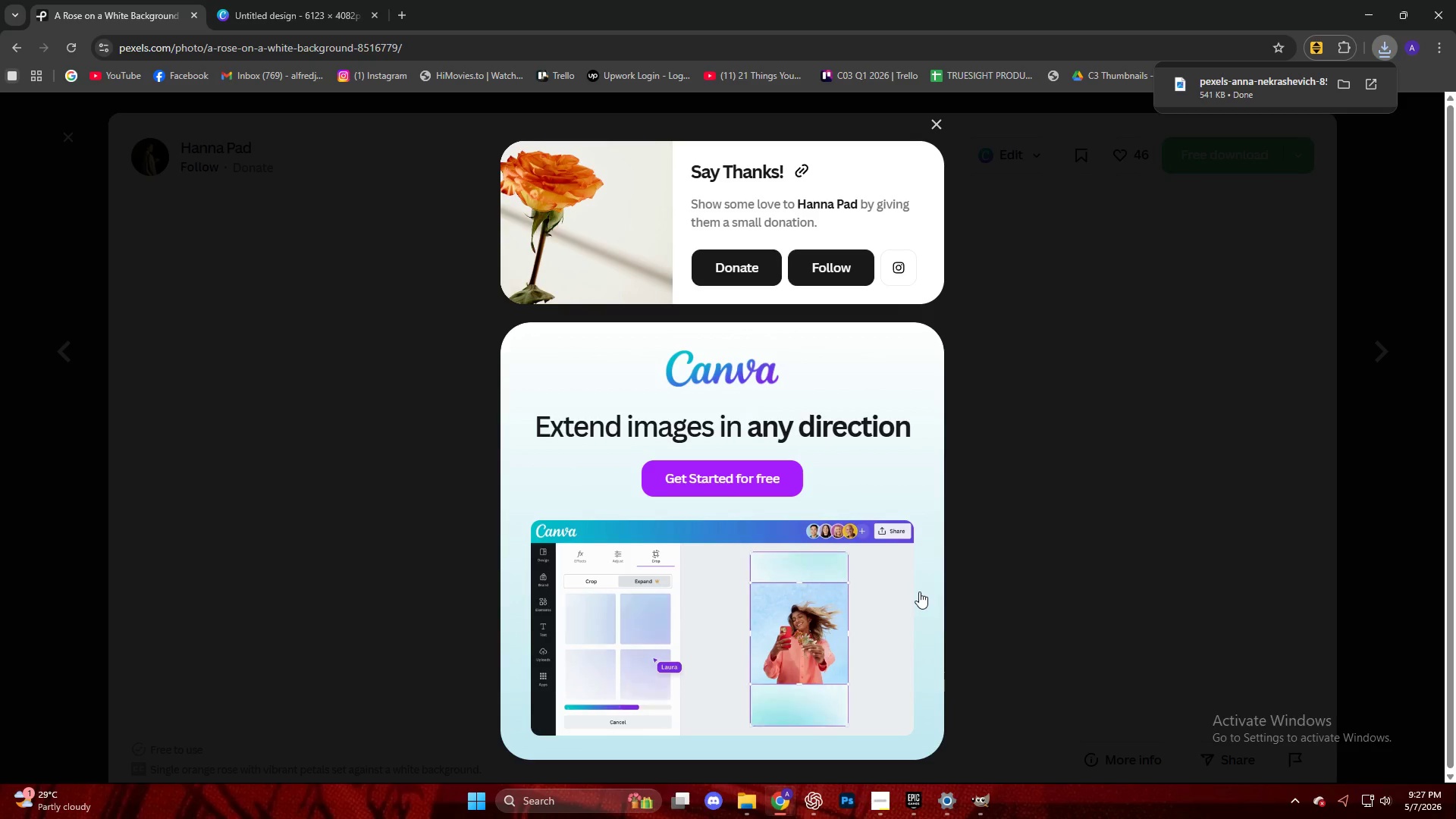 
left_click([1092, 442])
 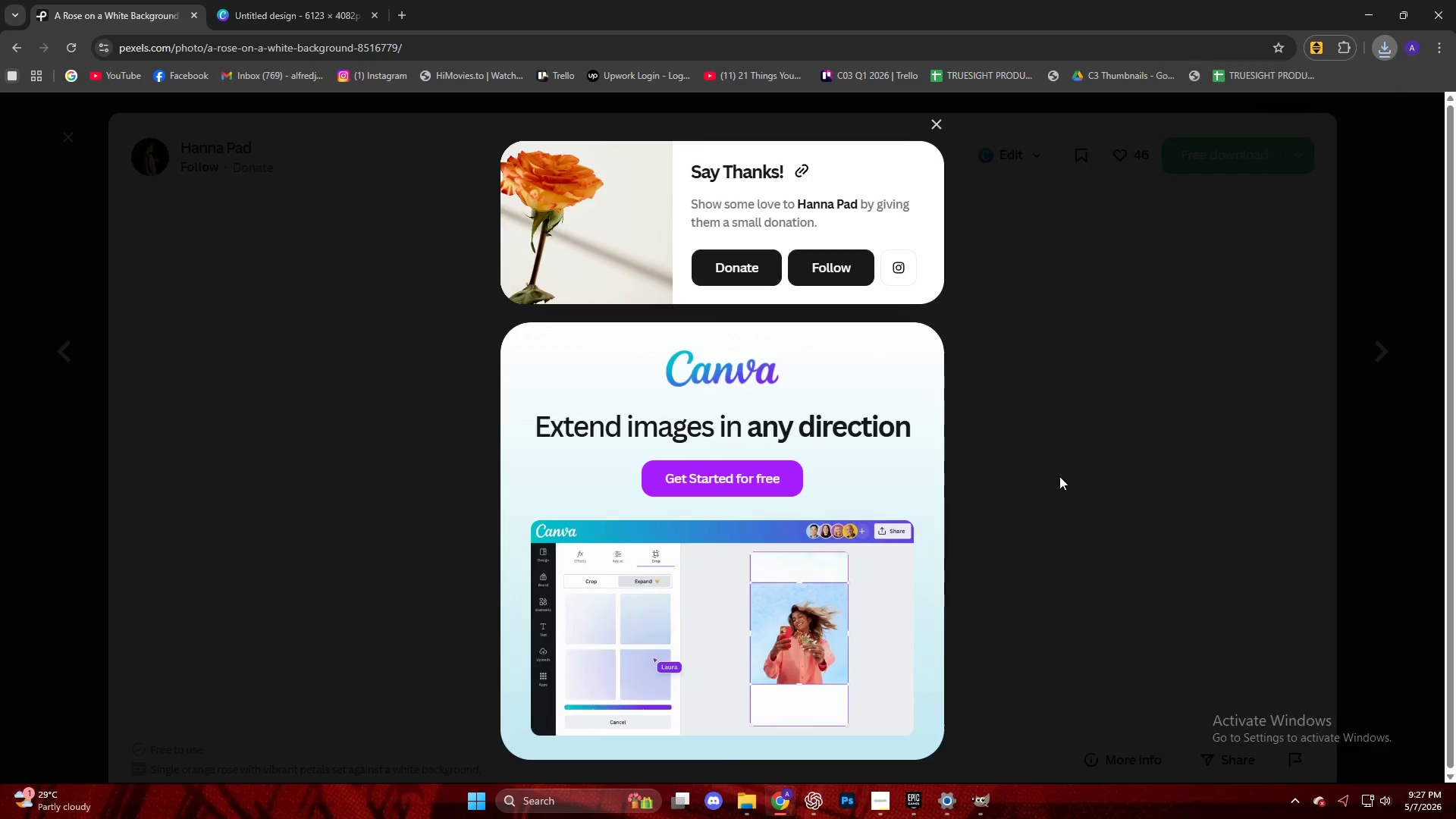 
scroll: coordinate [915, 529], scroll_direction: down, amount: 11.0
 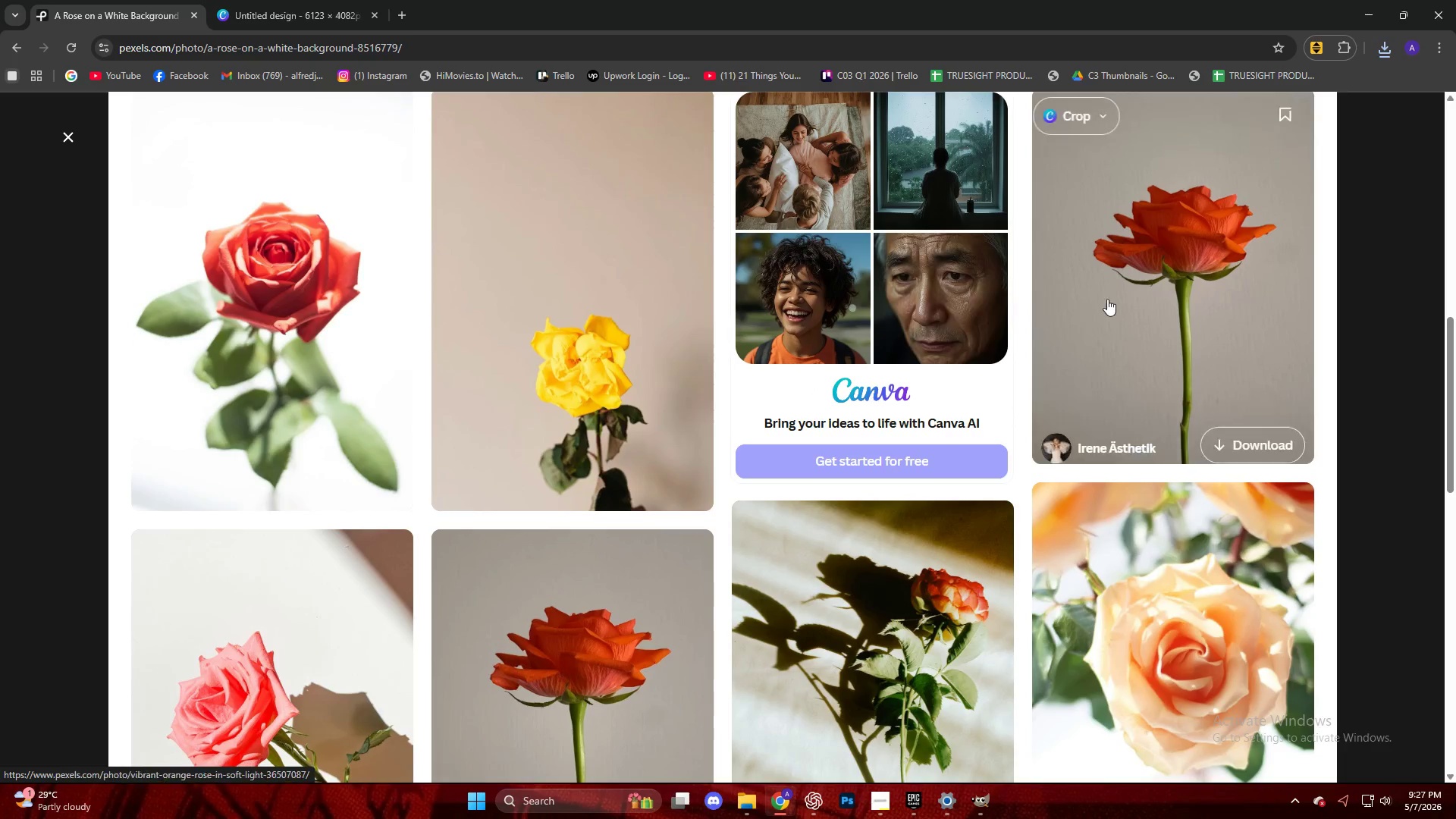 
left_click([1112, 299])
 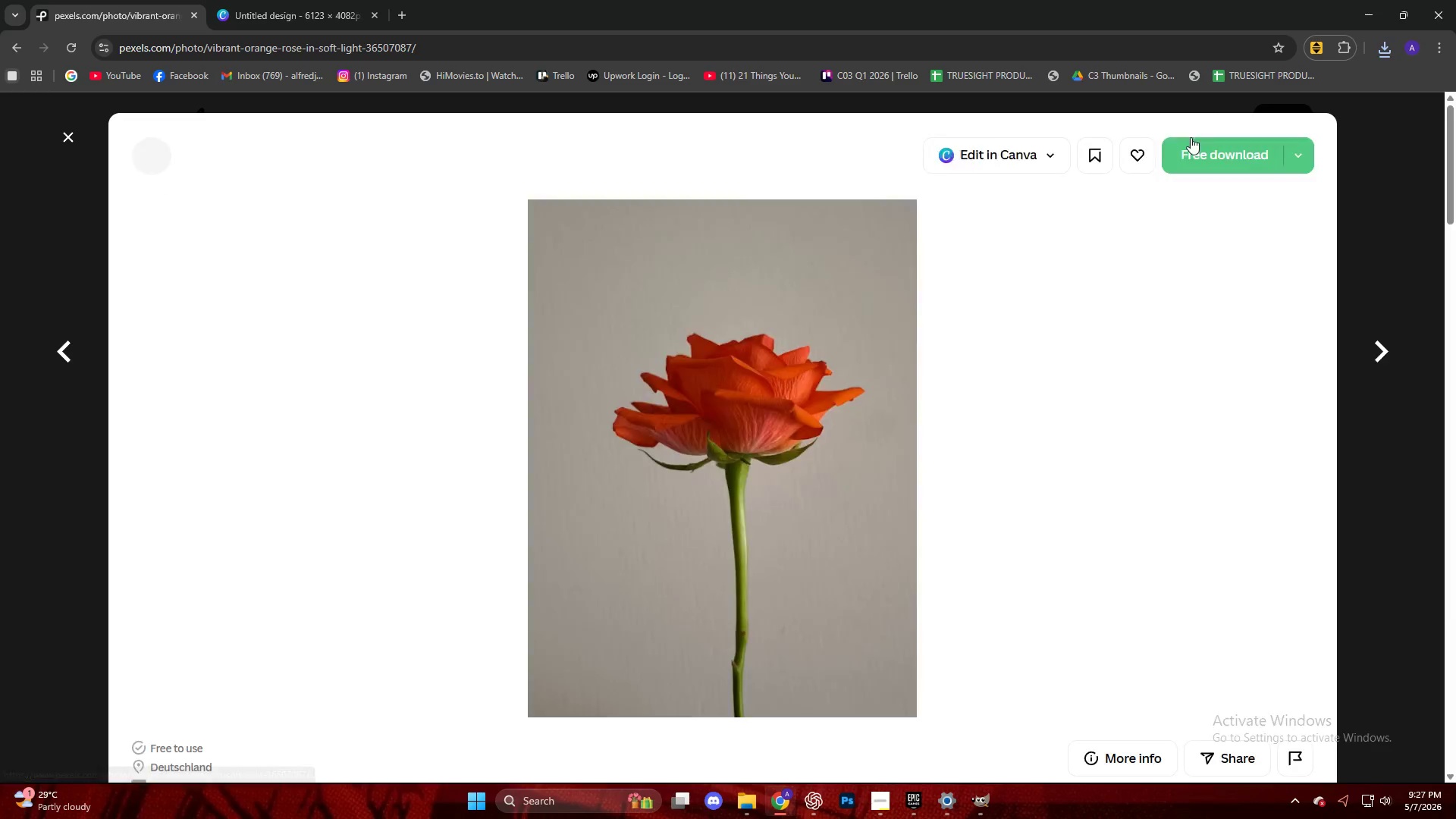 
left_click([1187, 158])
 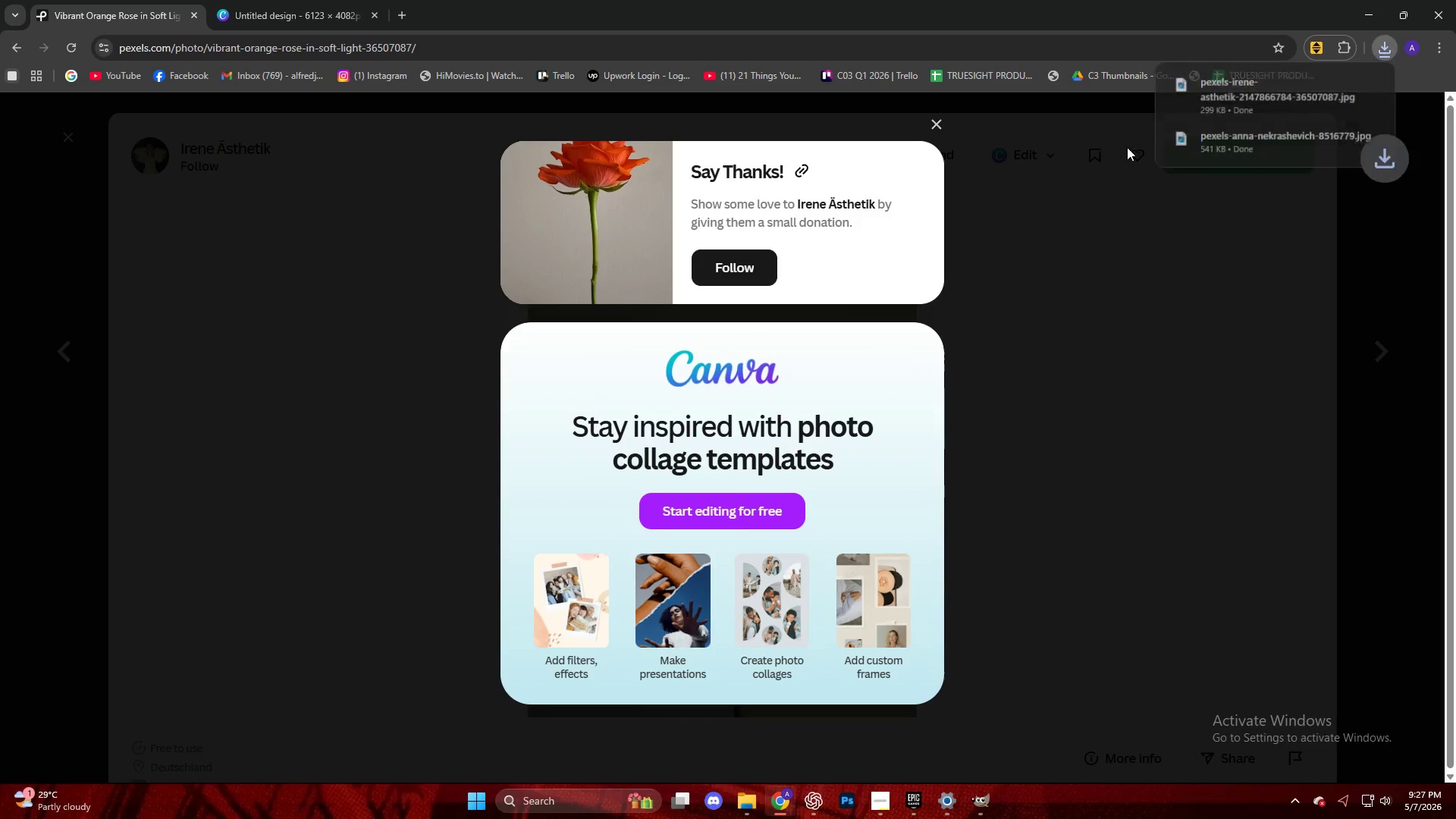 
left_click_drag(start_coordinate=[1217, 89], to_coordinate=[817, 439])
 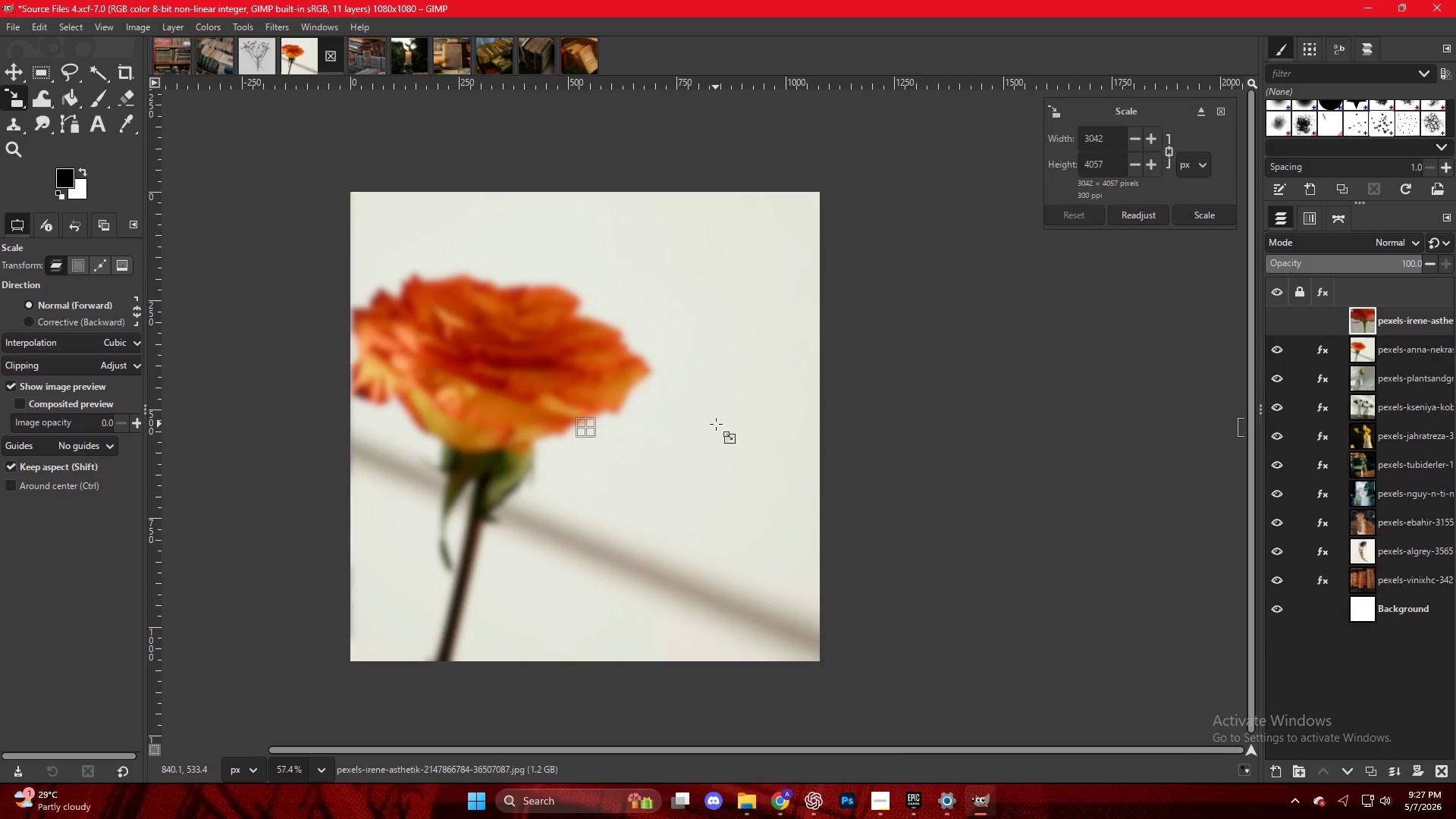 
hold_key(key=ControlLeft, duration=1.27)
scroll: coordinate [716, 425], scroll_direction: down, amount: 10.0
 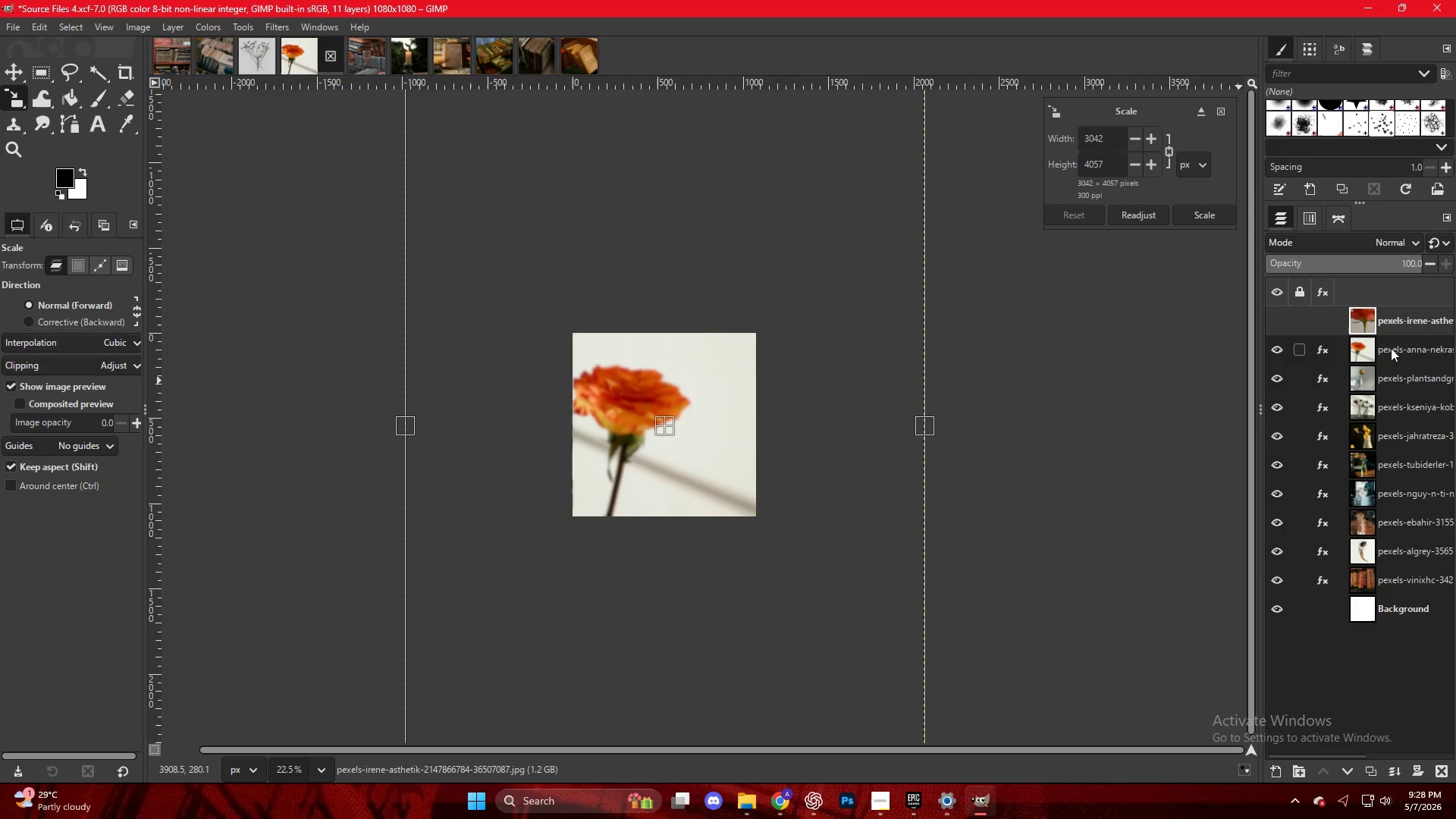 
left_click_drag(start_coordinate=[1382, 344], to_coordinate=[1376, 301])
 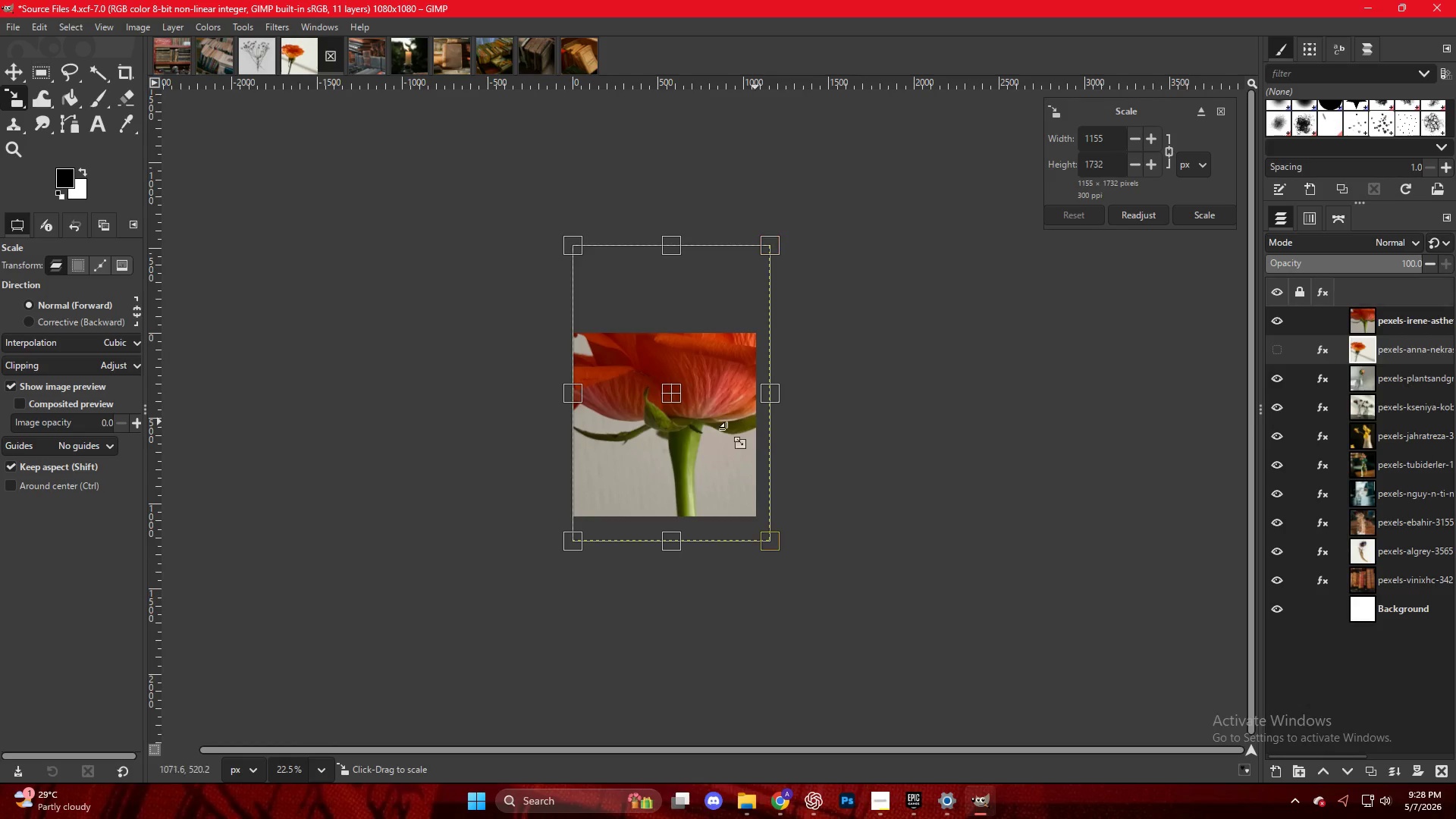 
hold_key(key=ControlLeft, duration=0.91)
scroll: coordinate [694, 423], scroll_direction: up, amount: 8.0
 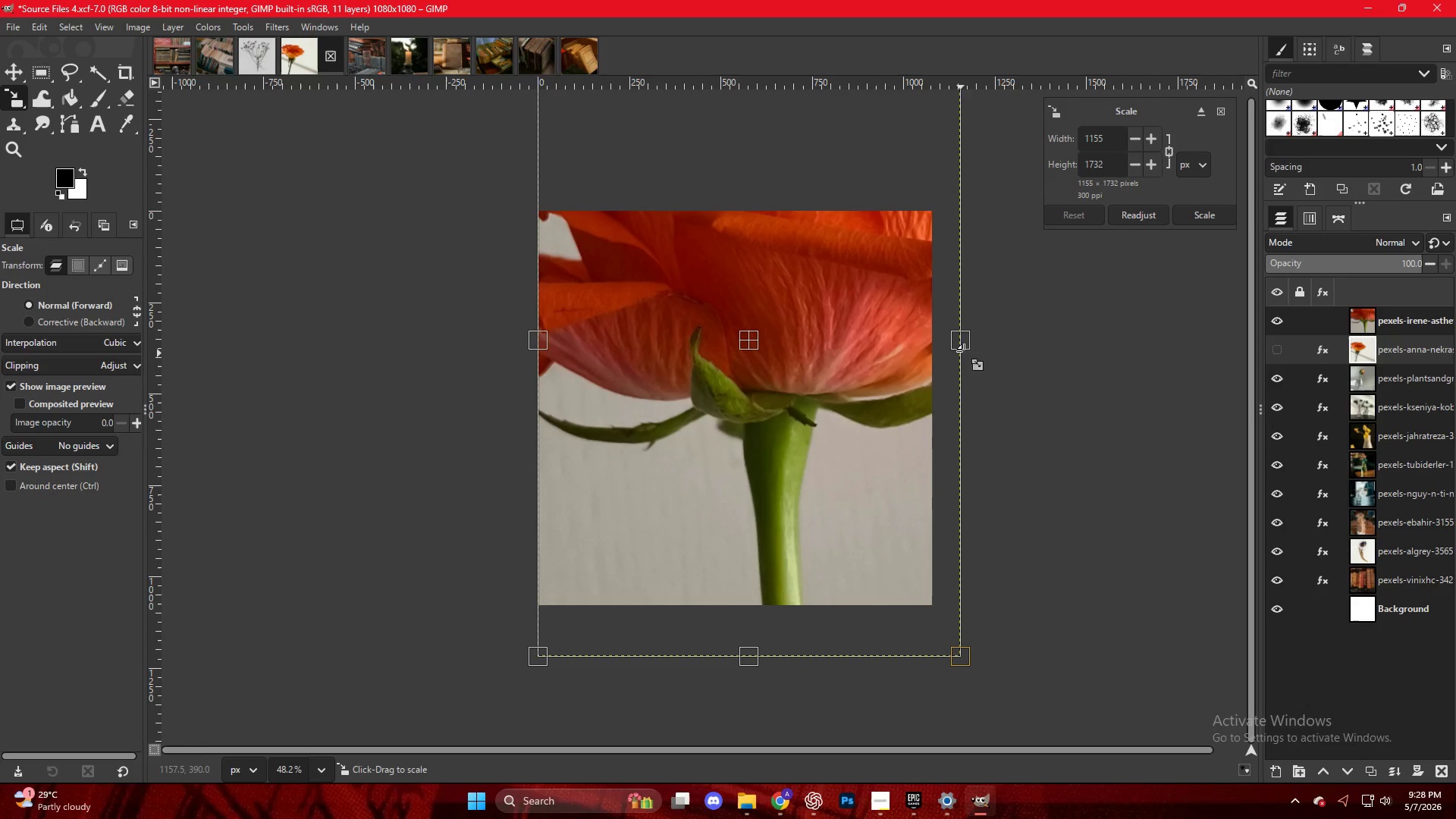 
left_click([965, 347])
 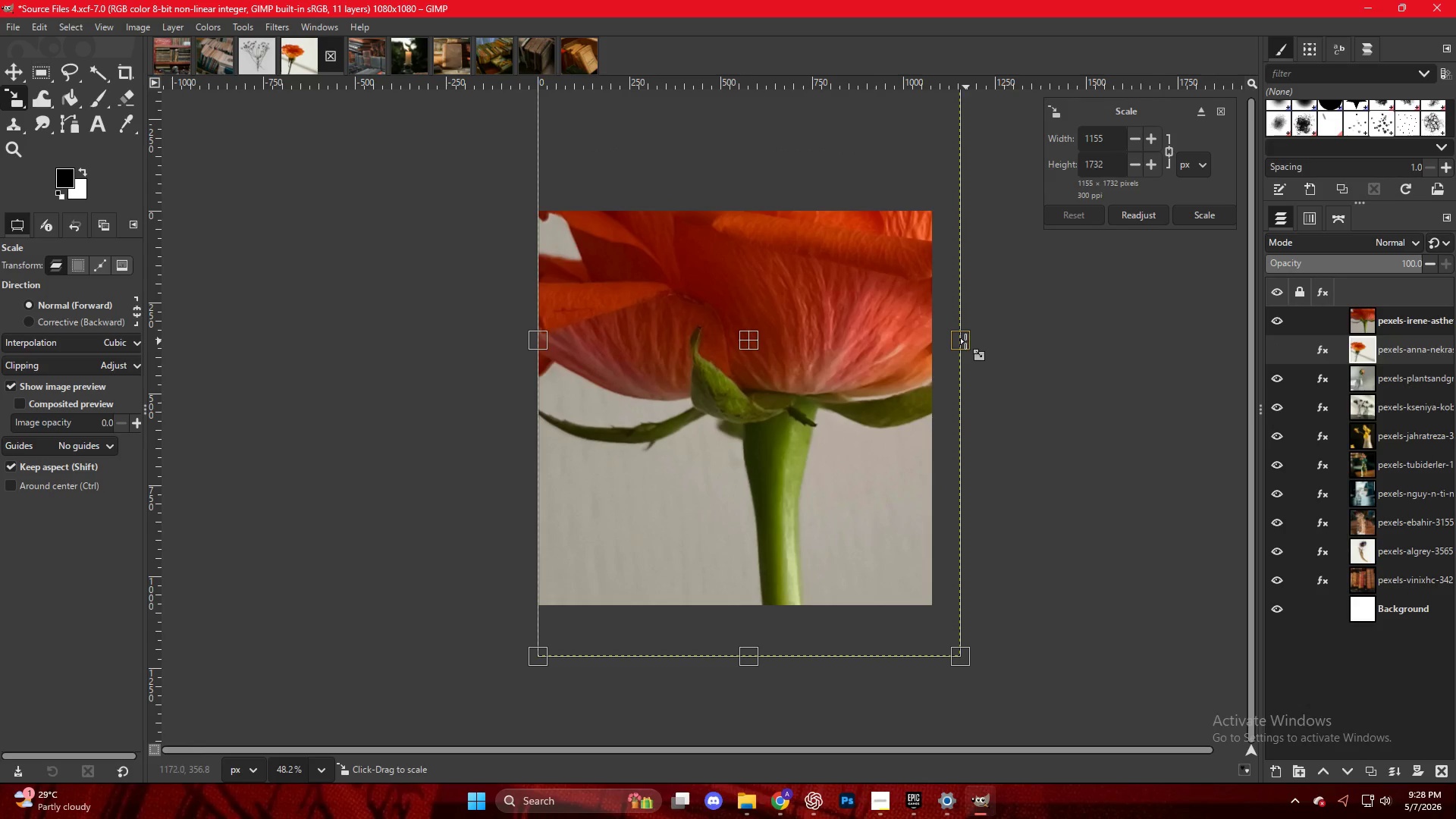 
left_click([959, 344])
 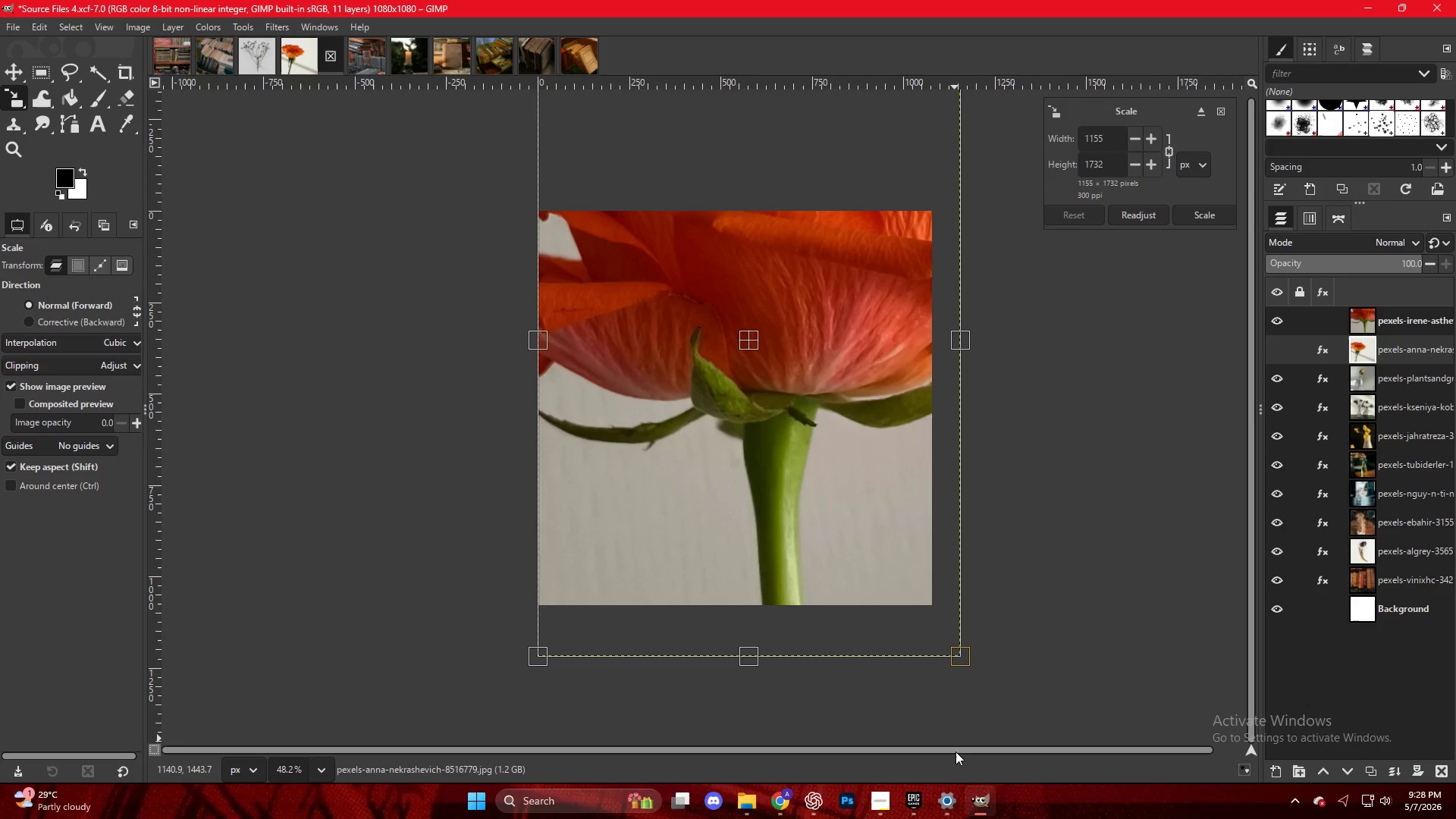 
left_click([821, 447])
 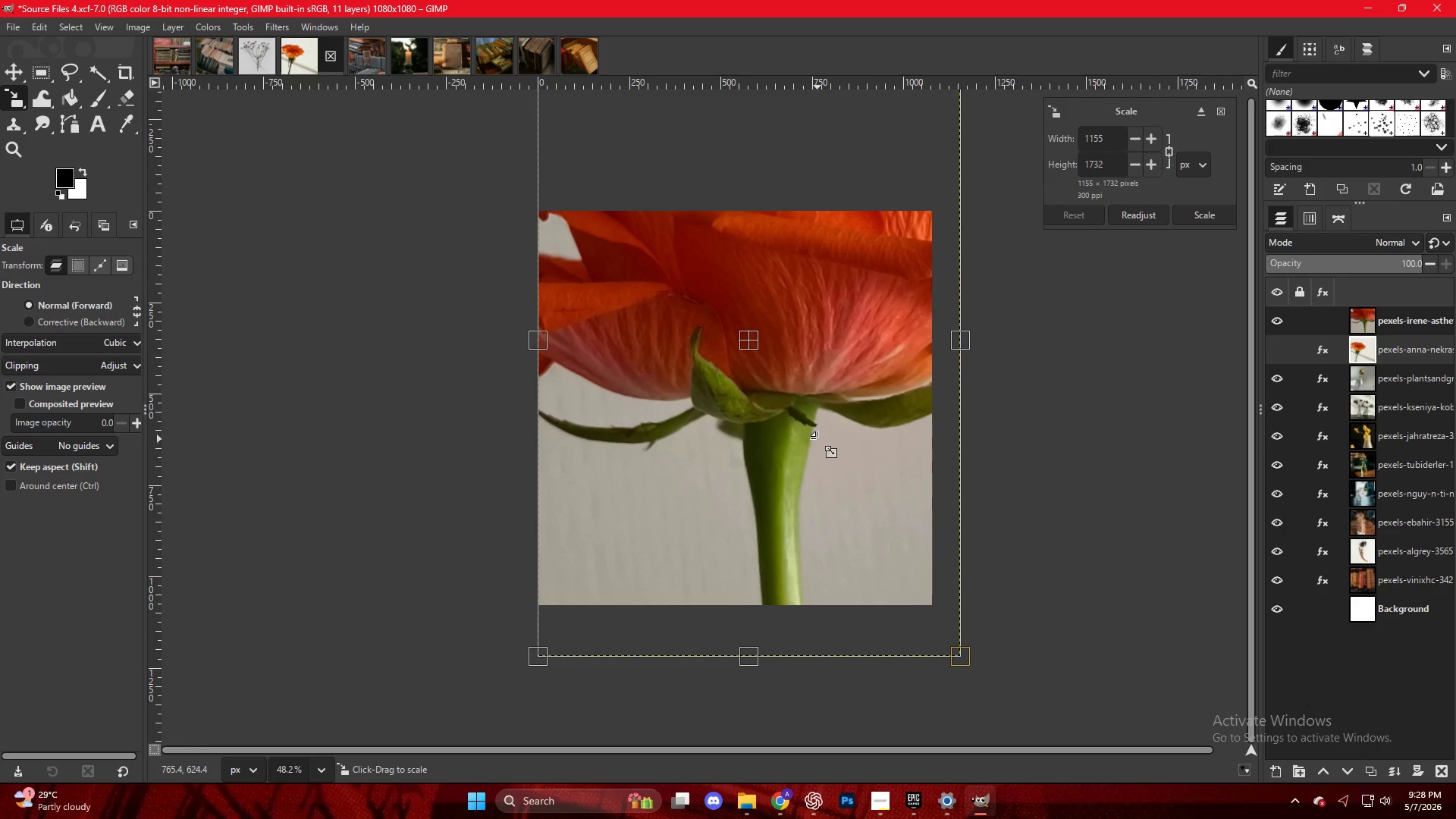 
key(M)
 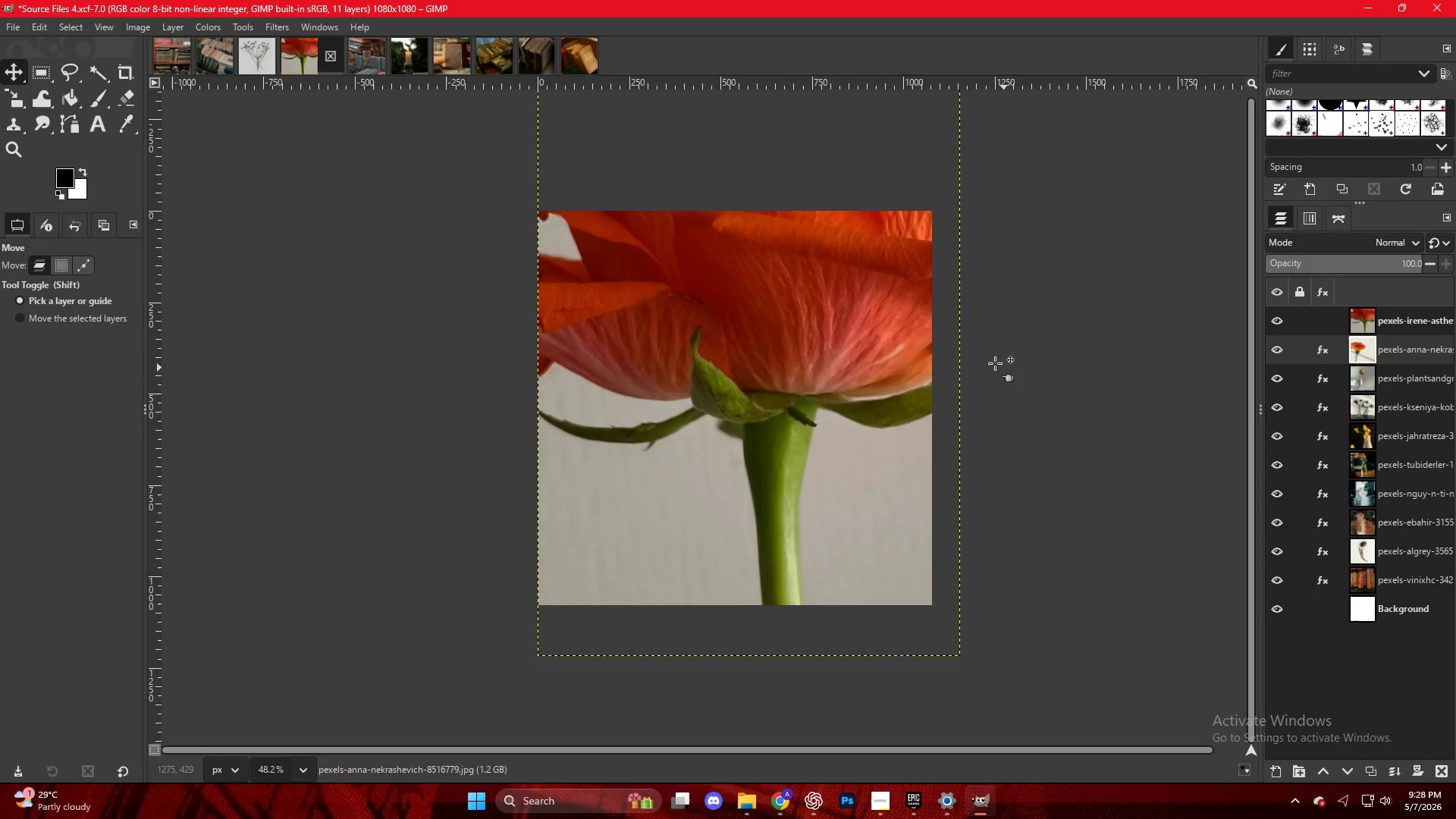 
left_click([861, 354])
 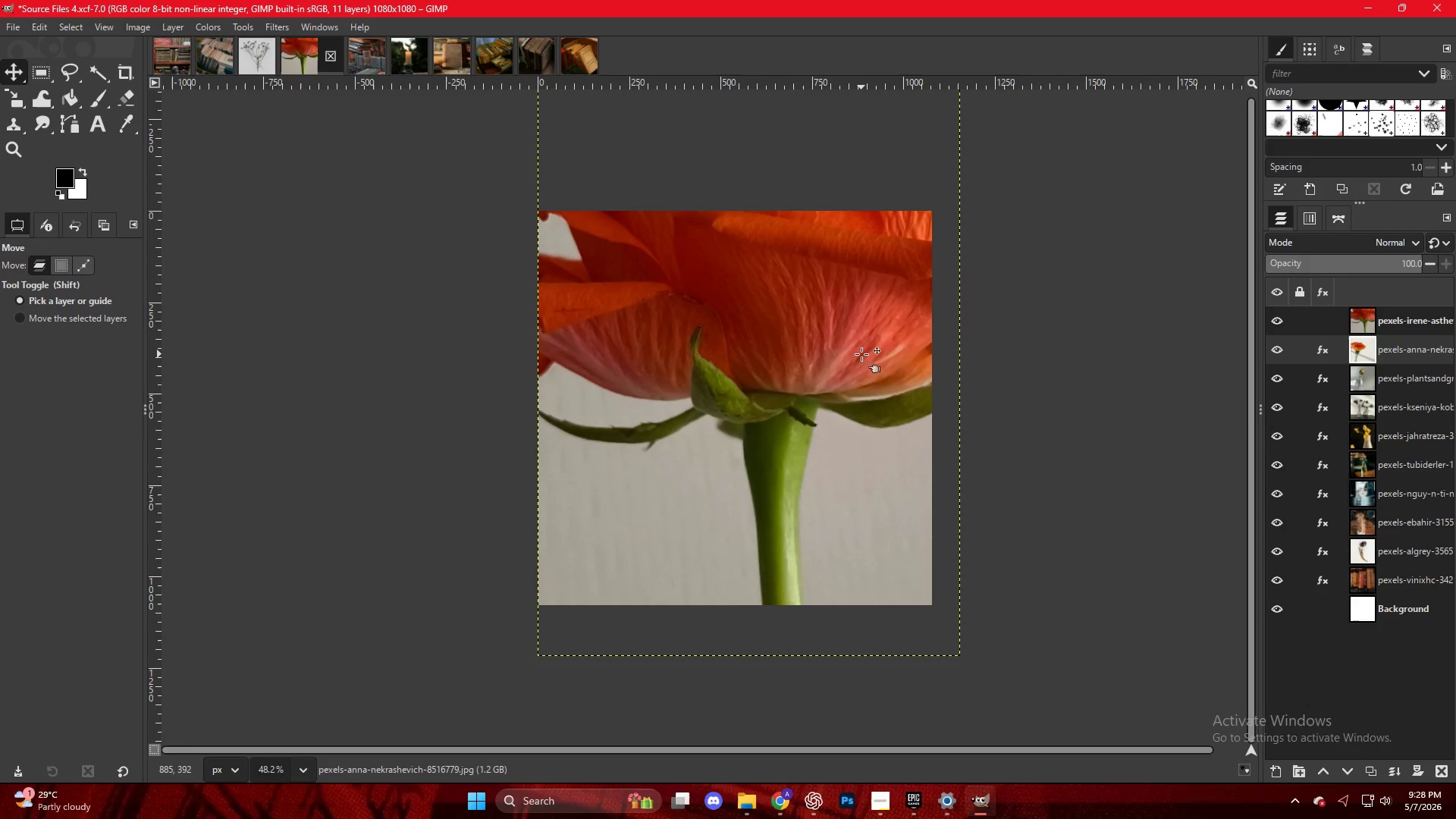 
key(Shift+S)
 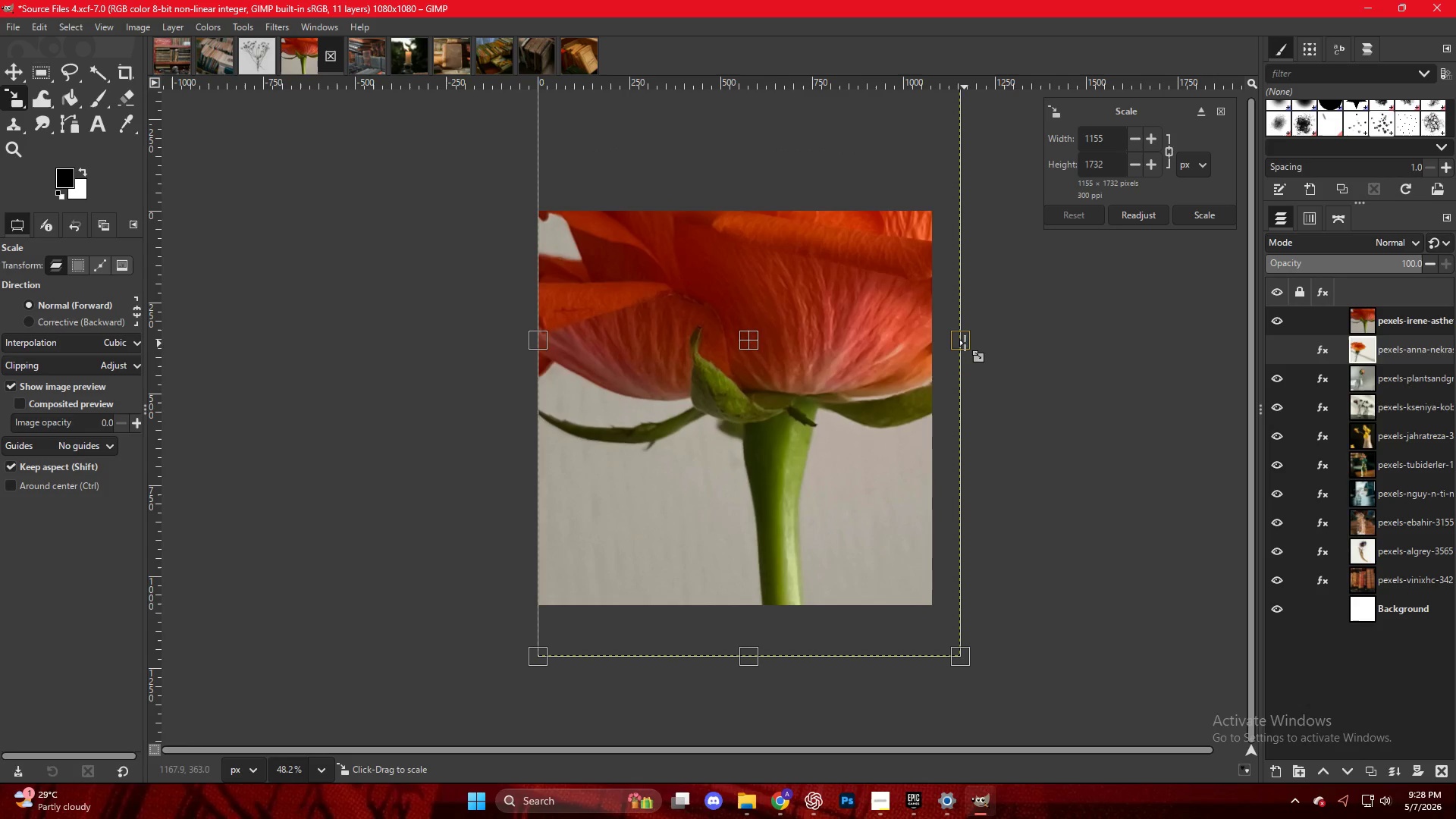 
left_click_drag(start_coordinate=[963, 340], to_coordinate=[937, 341])
 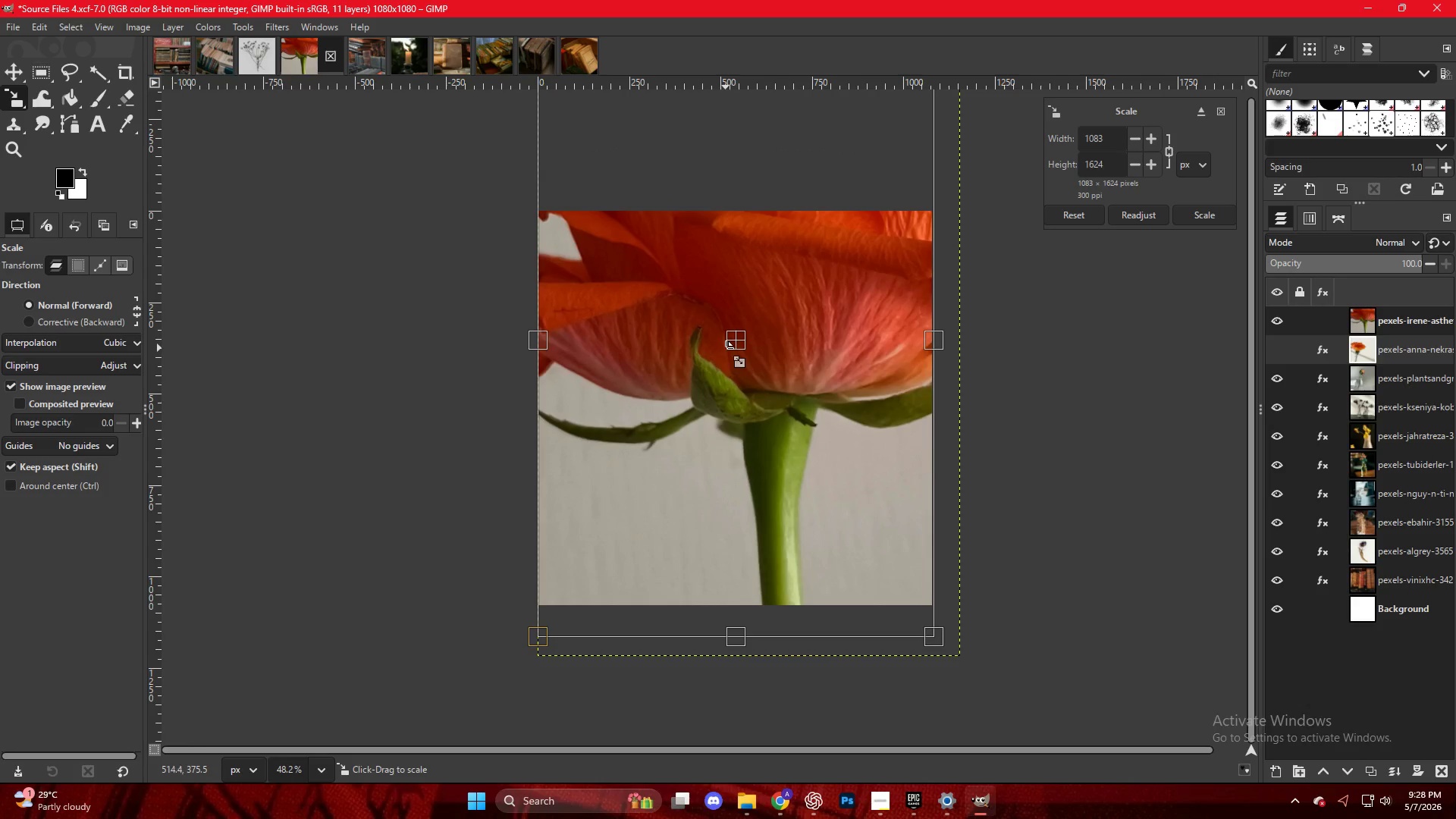 
left_click_drag(start_coordinate=[731, 348], to_coordinate=[736, 449])
 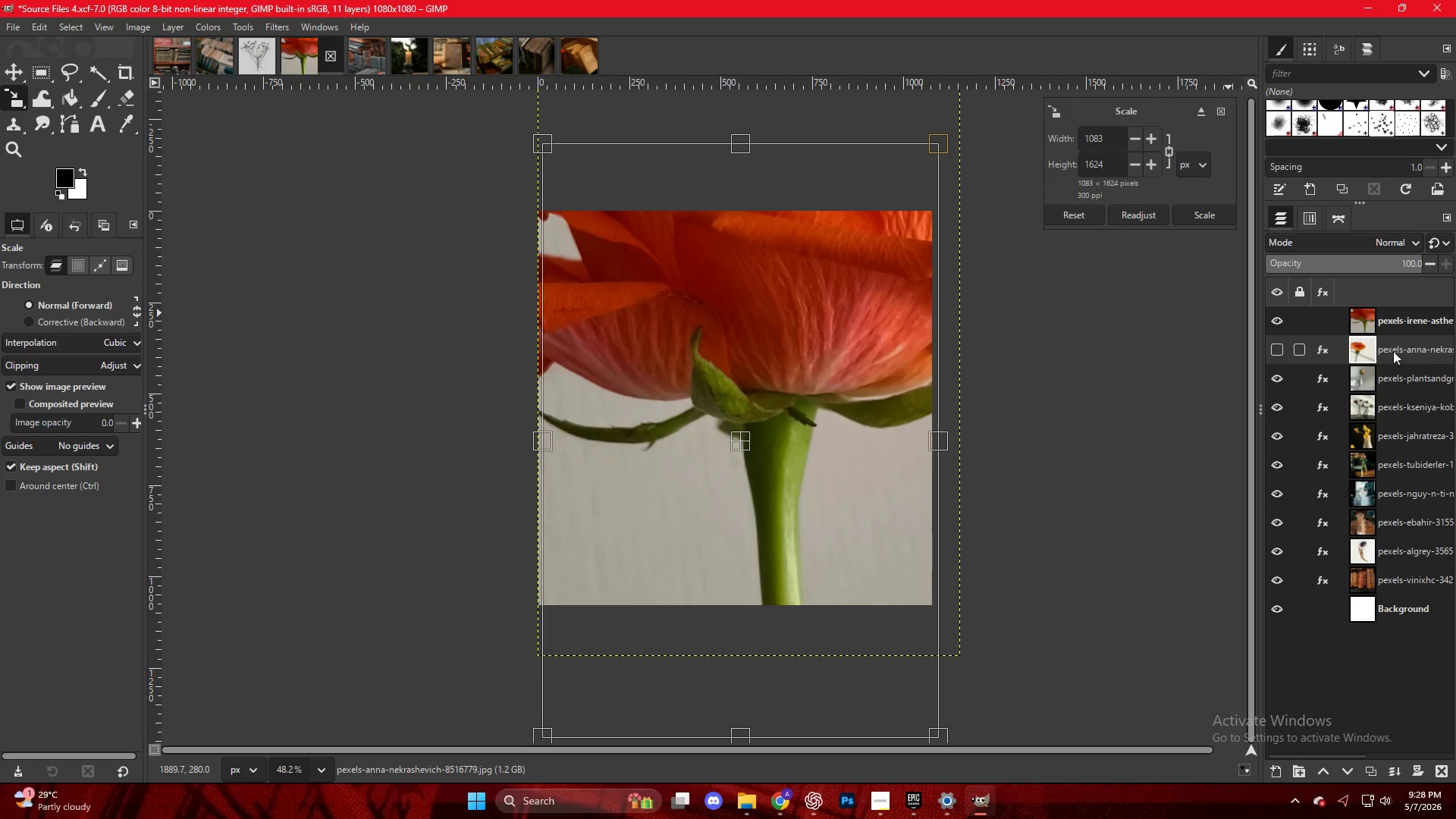 
left_click([1388, 342])
 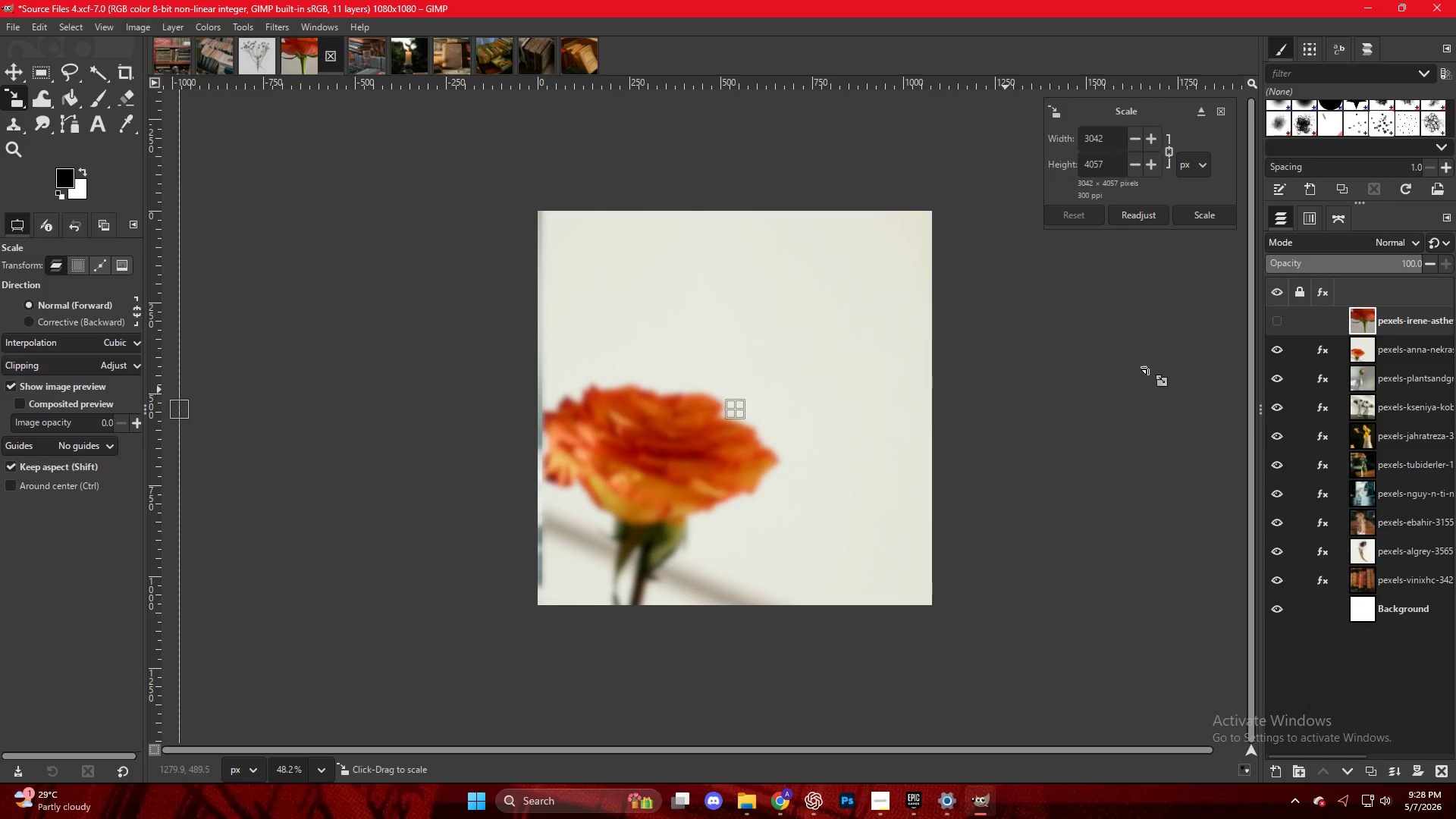 
left_click([1272, 322])
 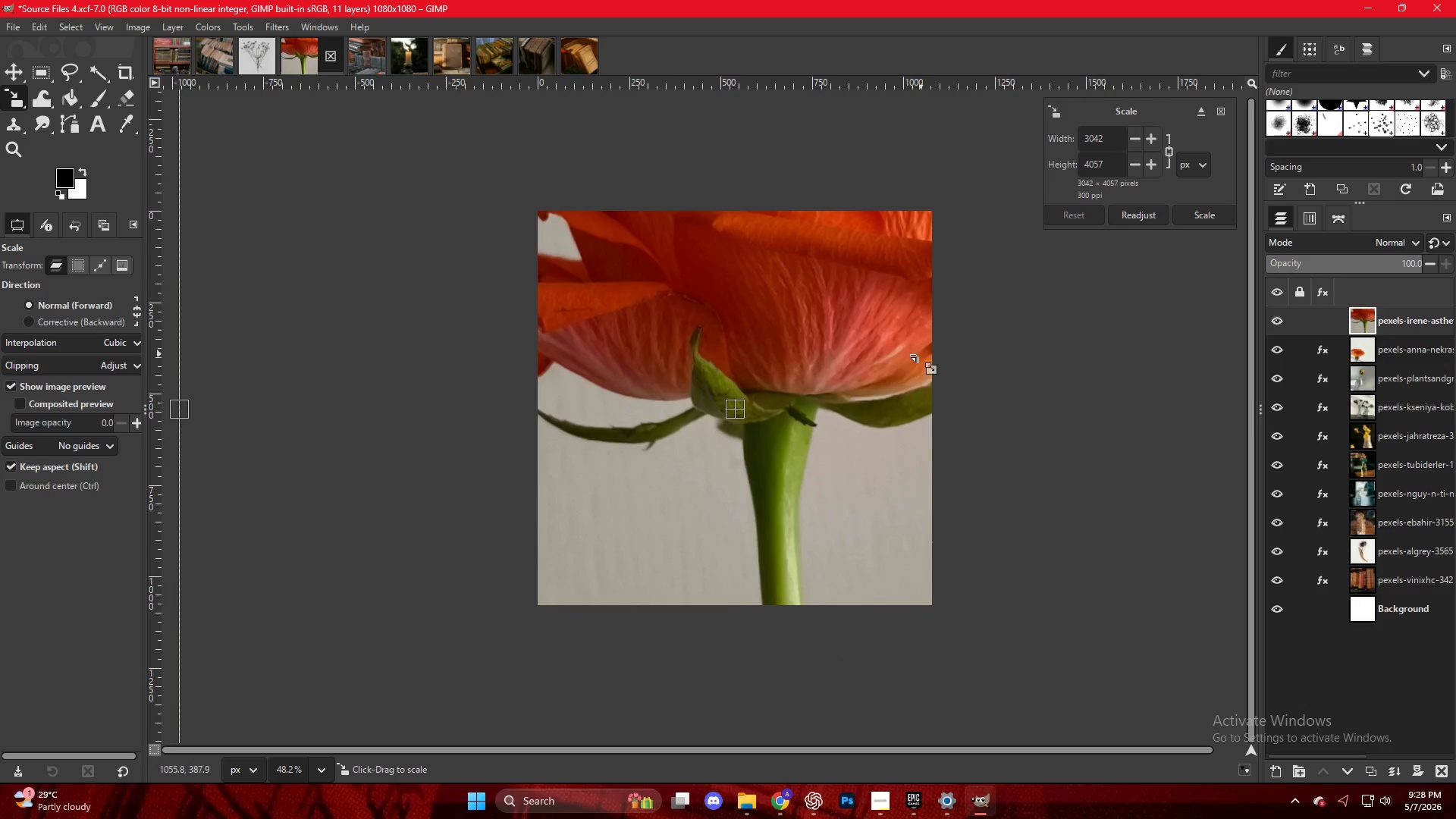 
left_click([723, 397])
 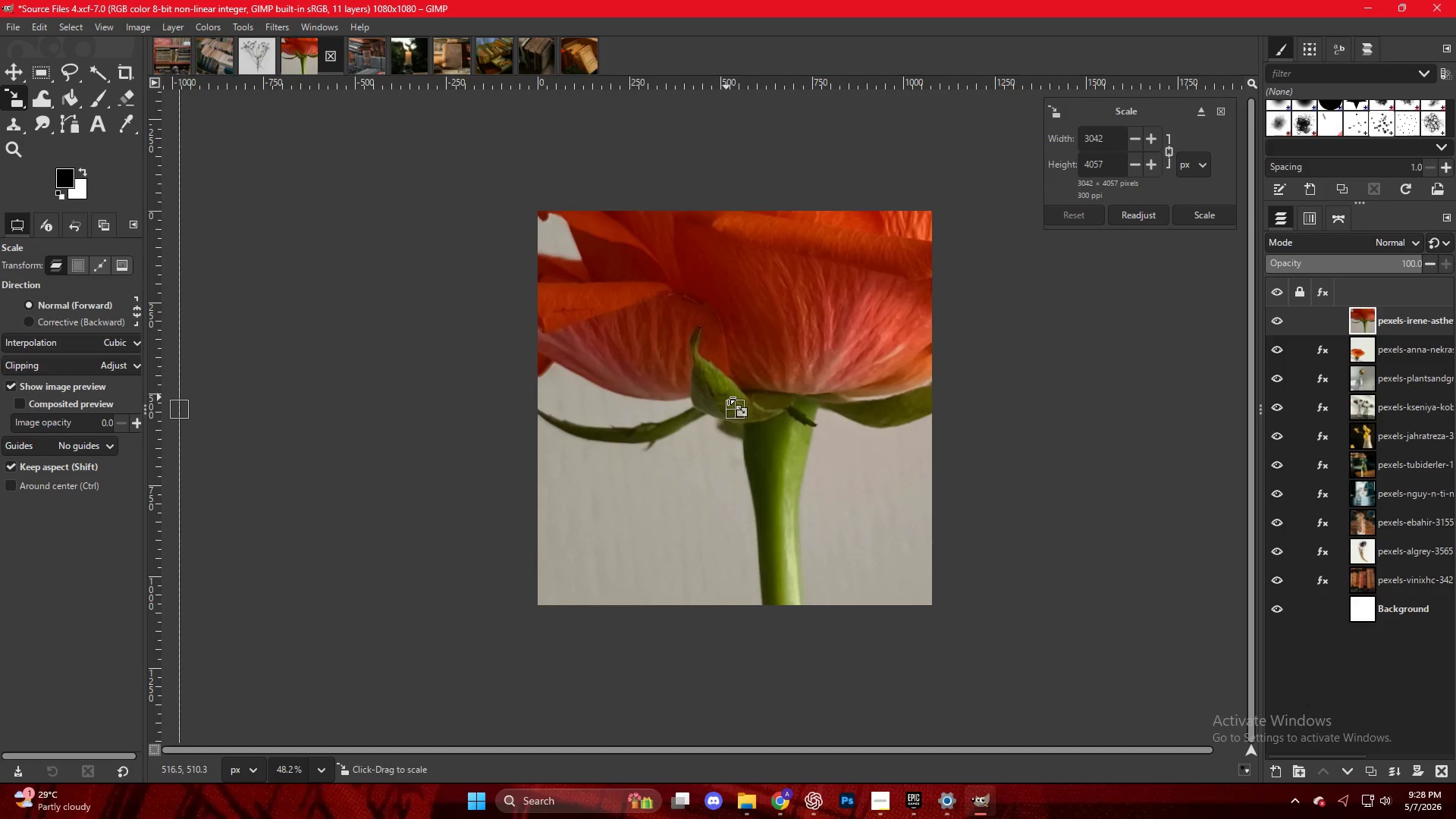 
key(Control+S)
 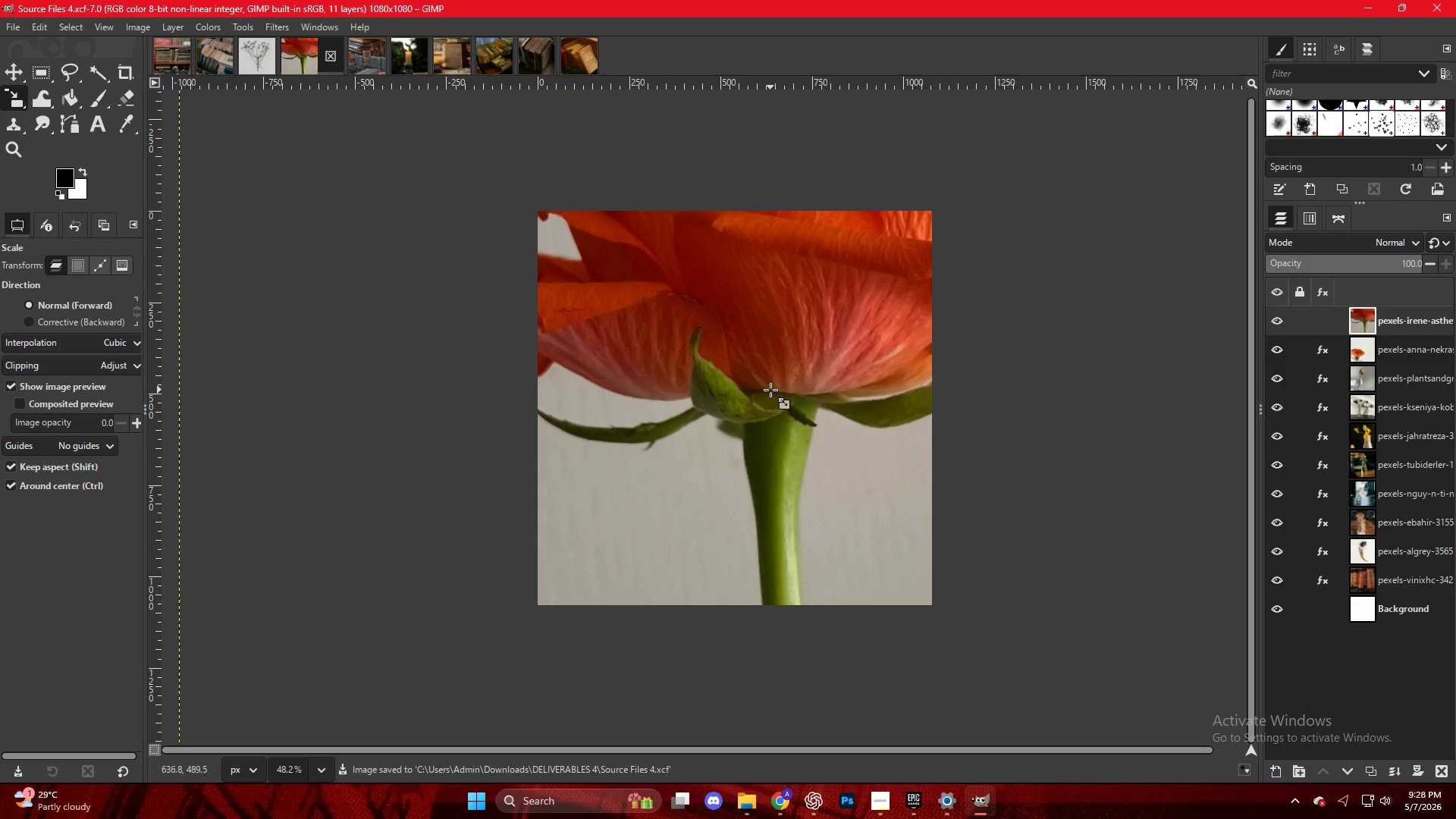 
hold_key(key=ControlLeft, duration=0.64)
scroll: coordinate [775, 390], scroll_direction: down, amount: 12.0
 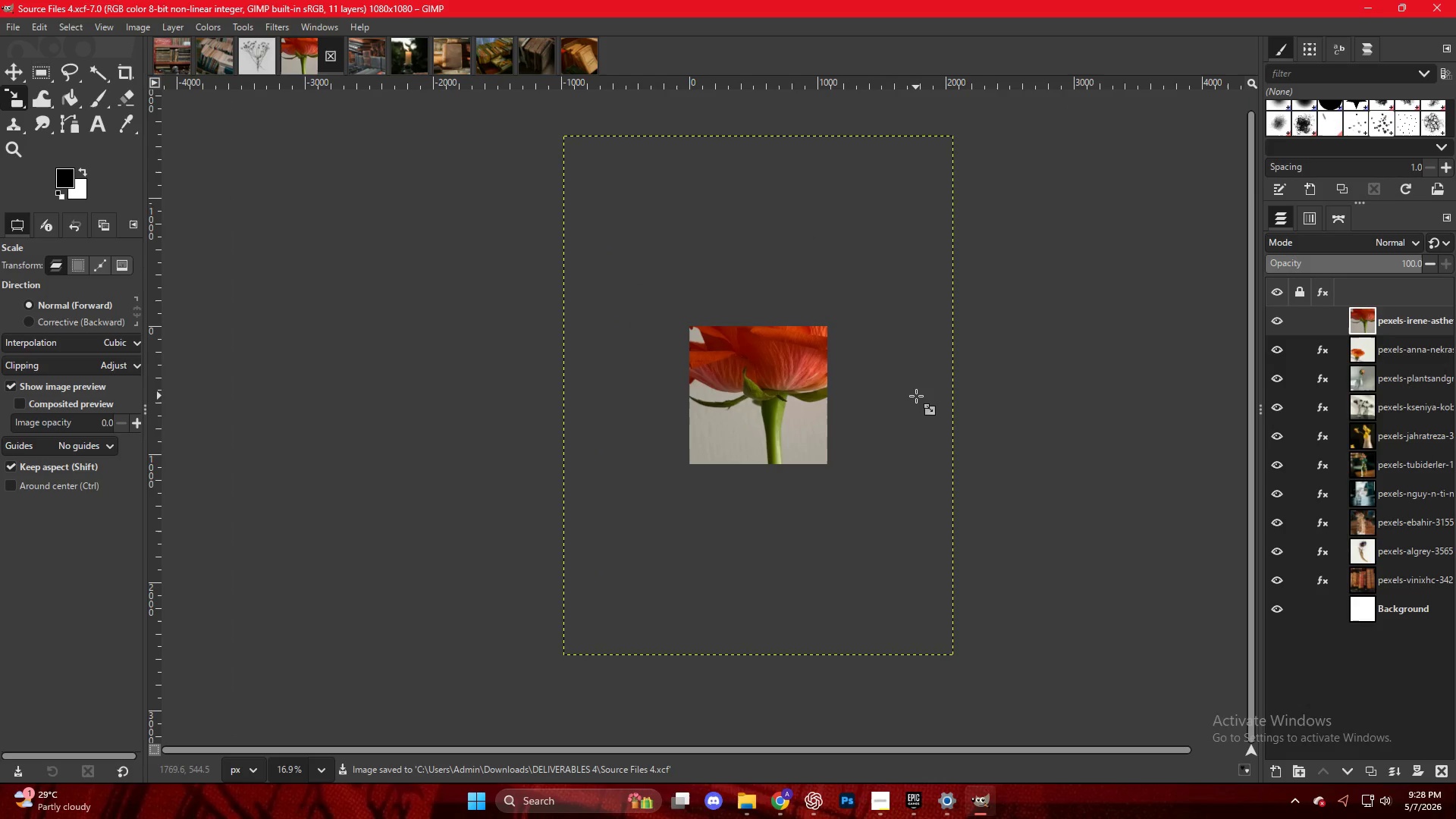 
key(Shift+S)
 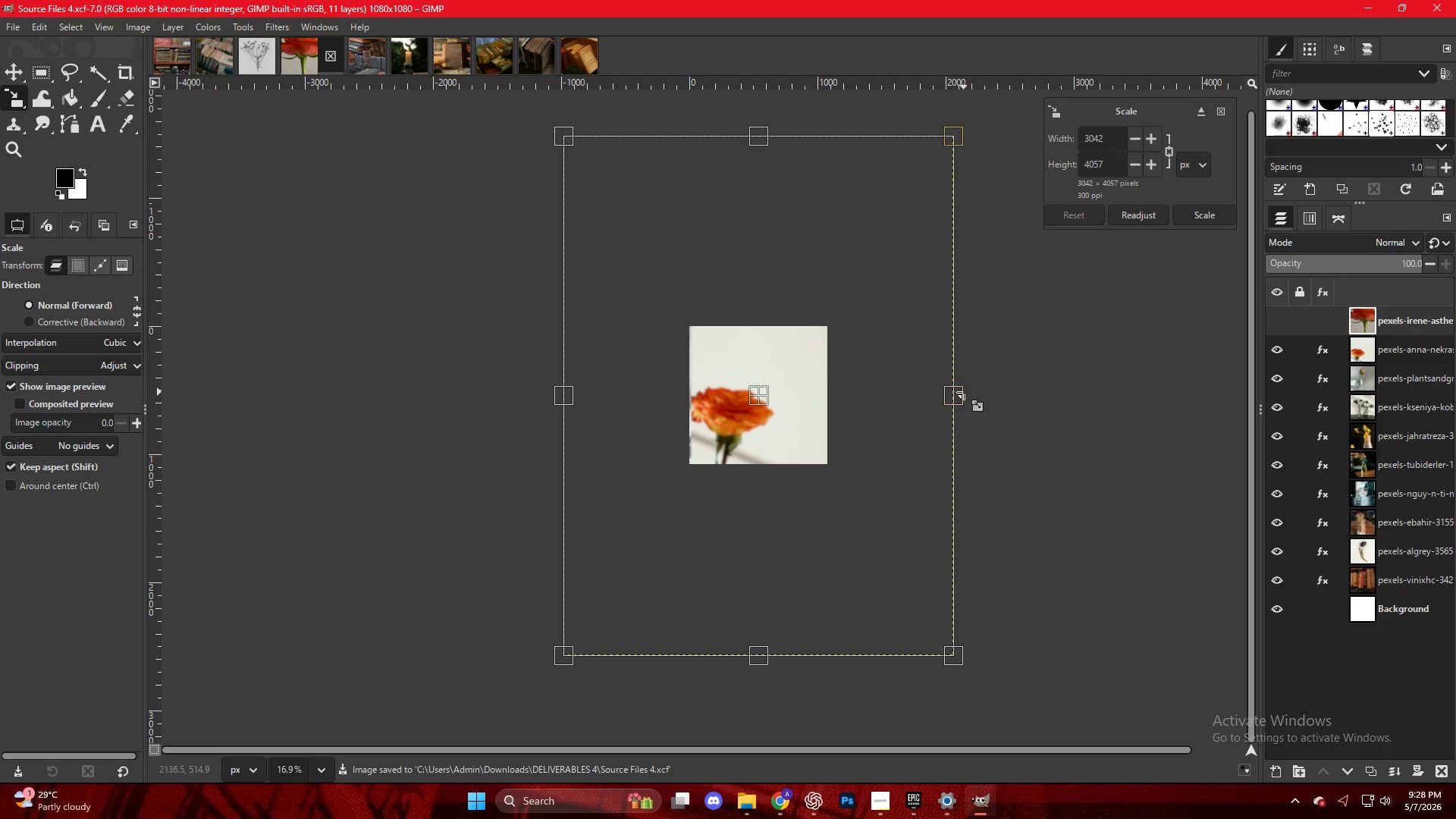 
hold_key(key=ControlLeft, duration=3.05)
left_click_drag(start_coordinate=[965, 392], to_coordinate=[905, 394])
 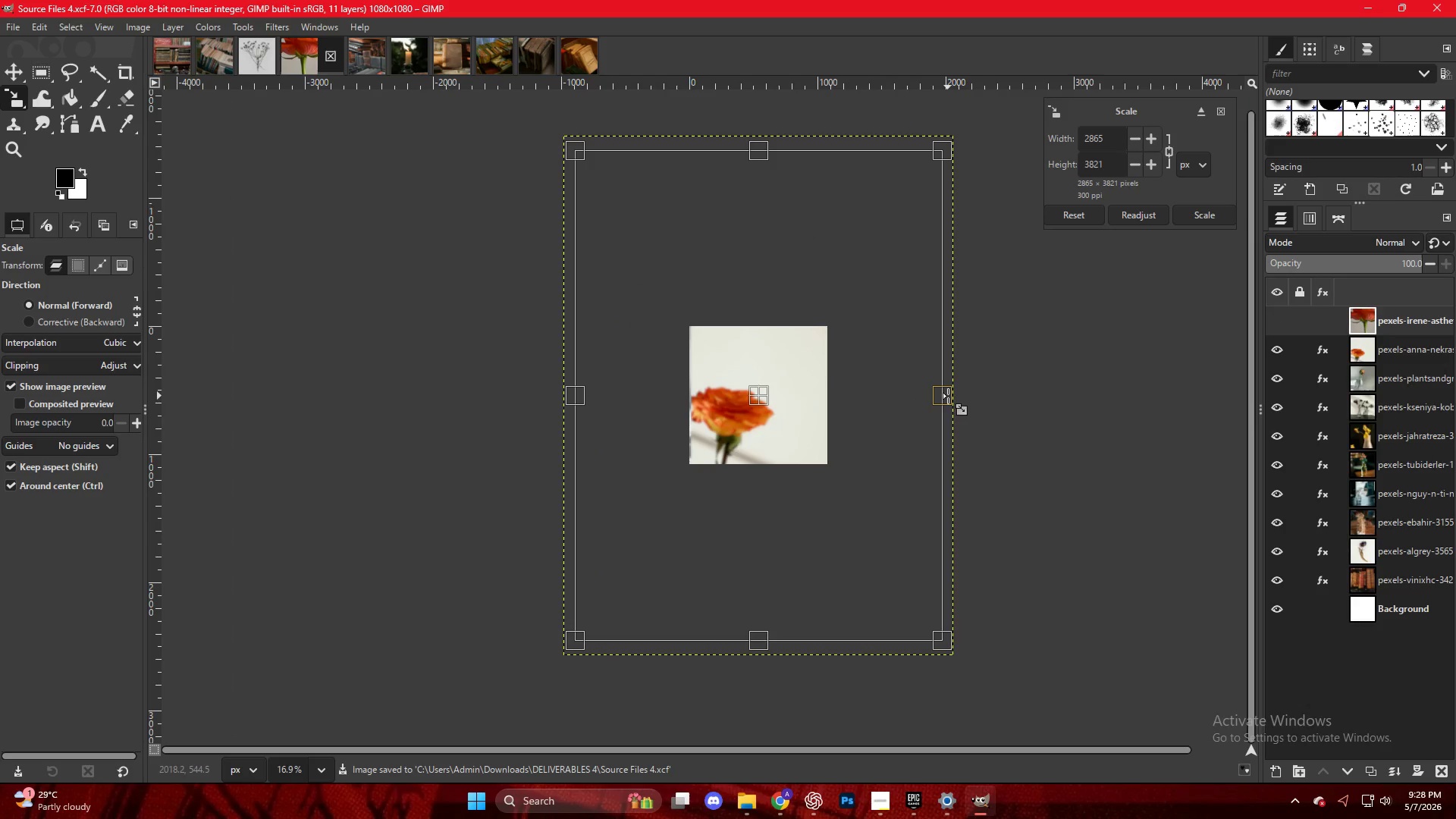 
left_click_drag(start_coordinate=[946, 396], to_coordinate=[852, 396])
 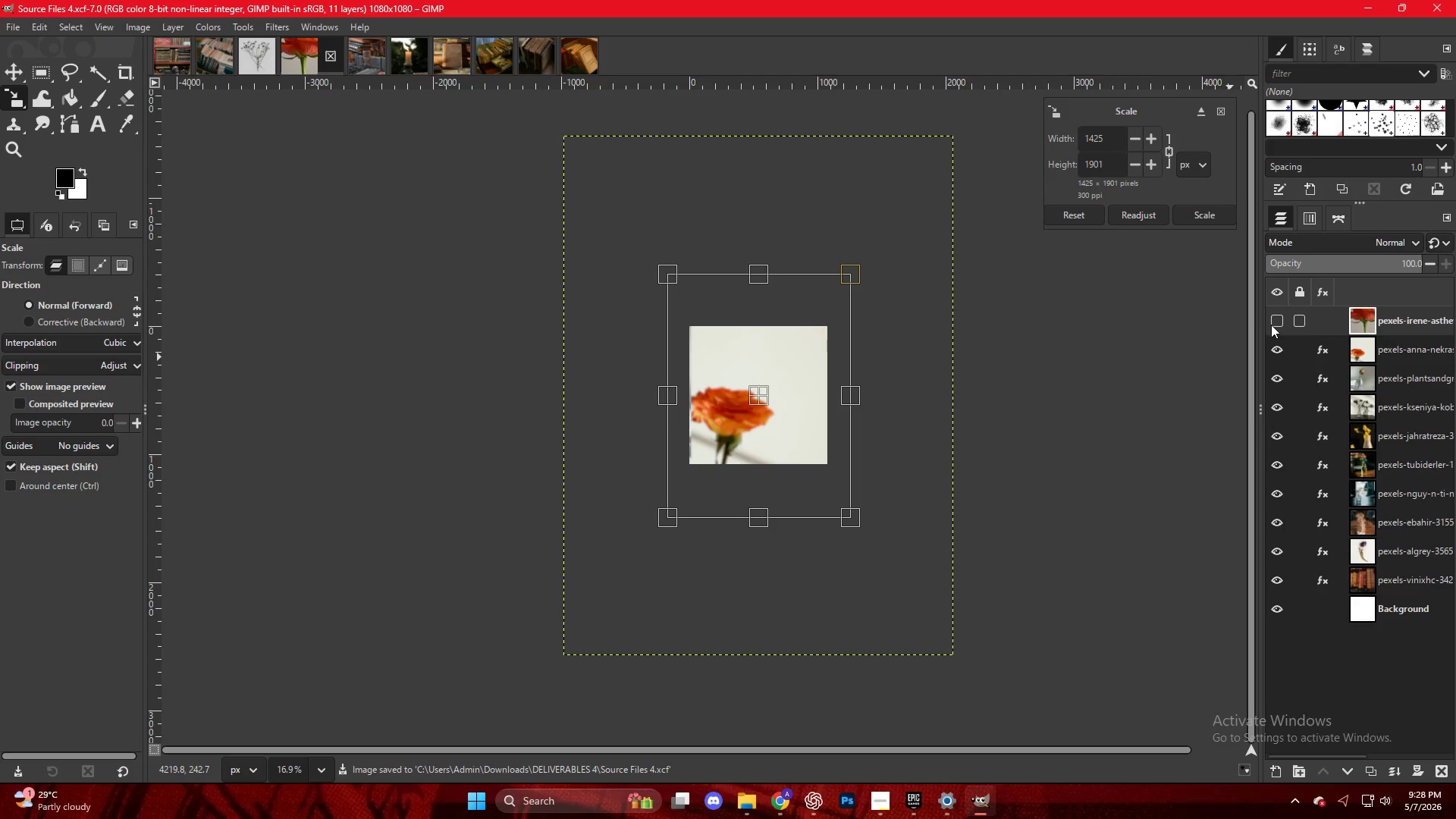 
hold_key(key=ControlLeft, duration=1.72)
scroll: coordinate [910, 388], scroll_direction: up, amount: 4.0
 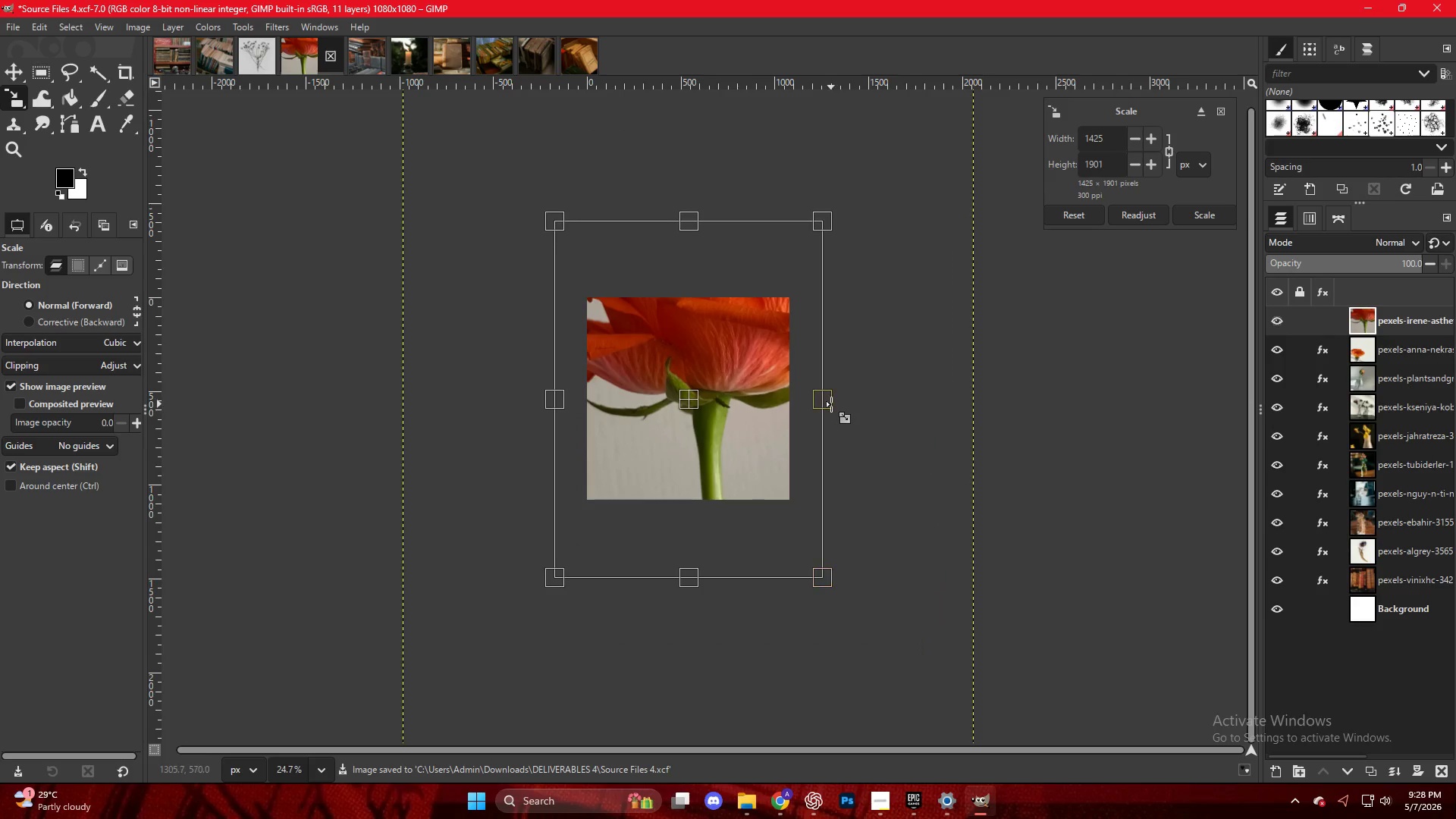 
left_click_drag(start_coordinate=[824, 404], to_coordinate=[800, 404])
 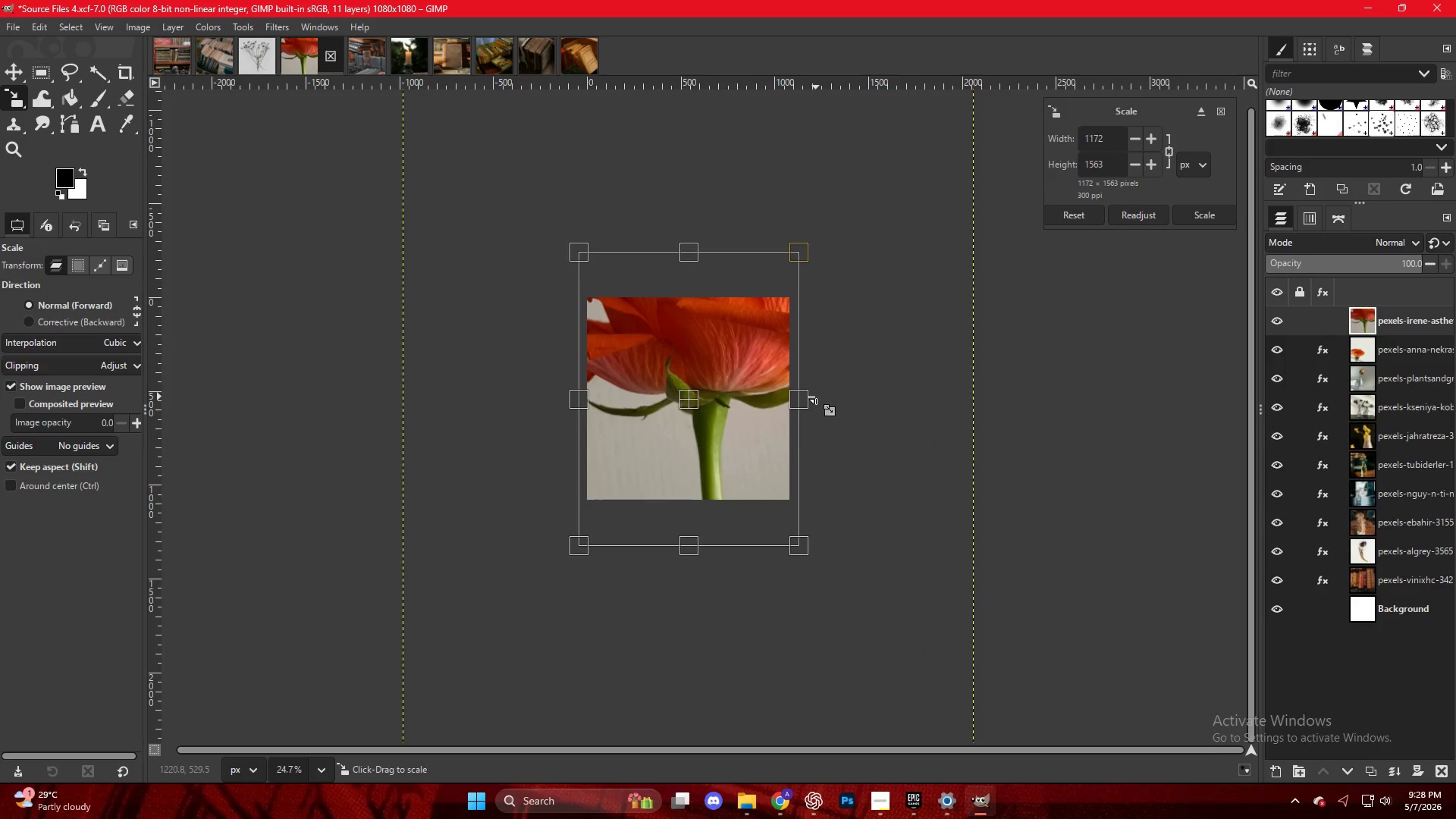 
key(NumpadEnter)
 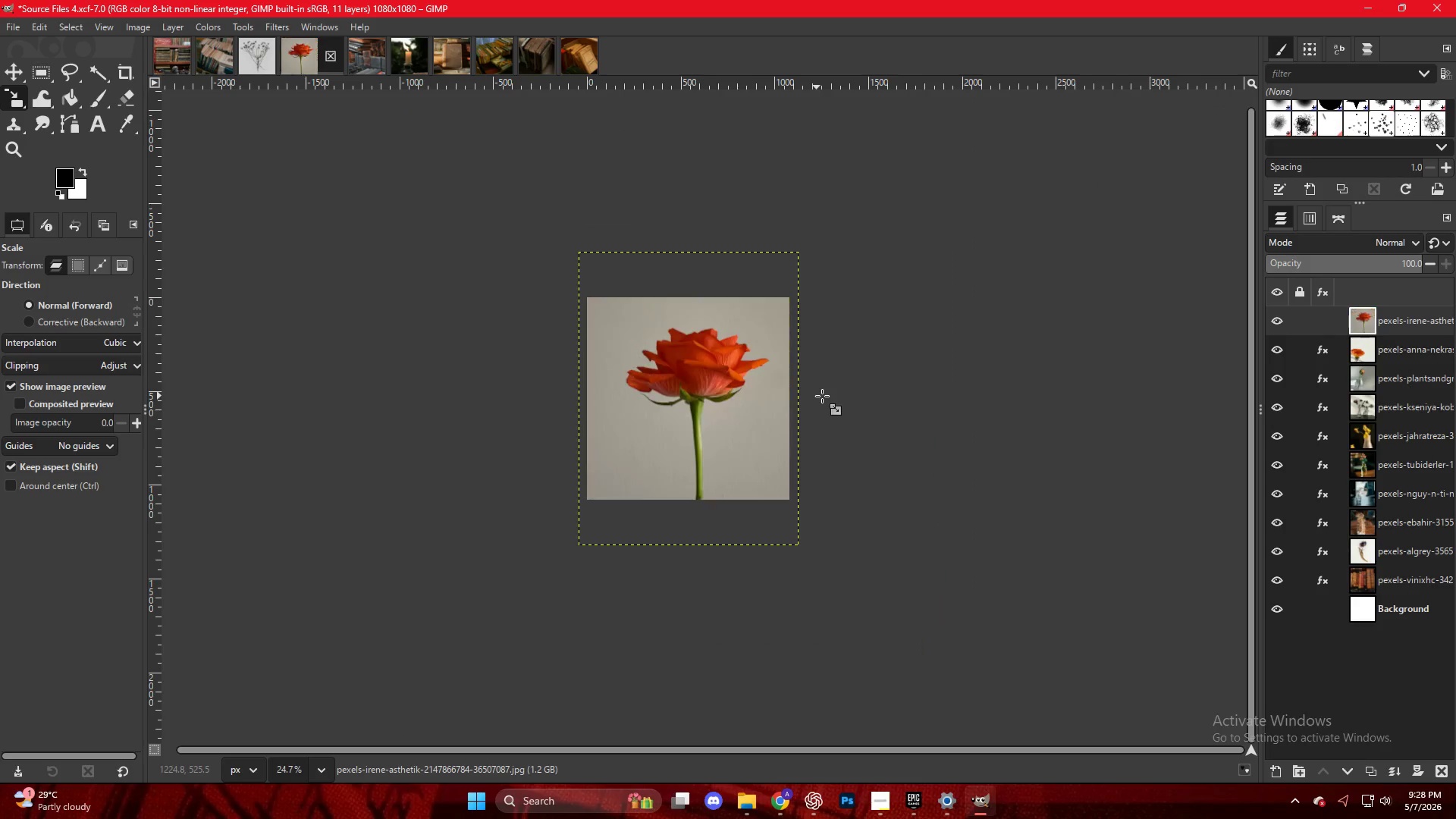 
hold_key(key=ControlLeft, duration=0.47)
 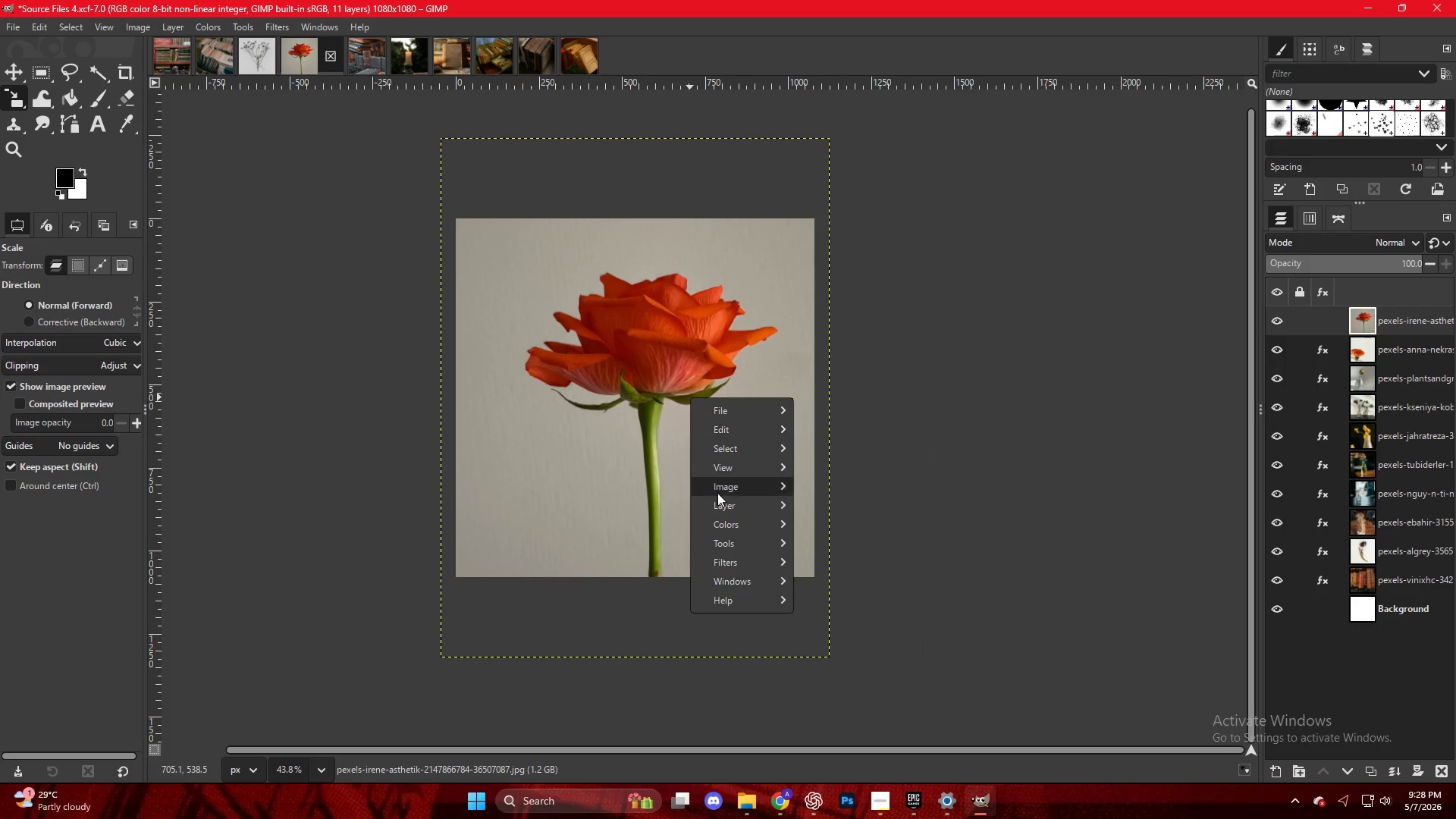 
right_click([690, 397])
 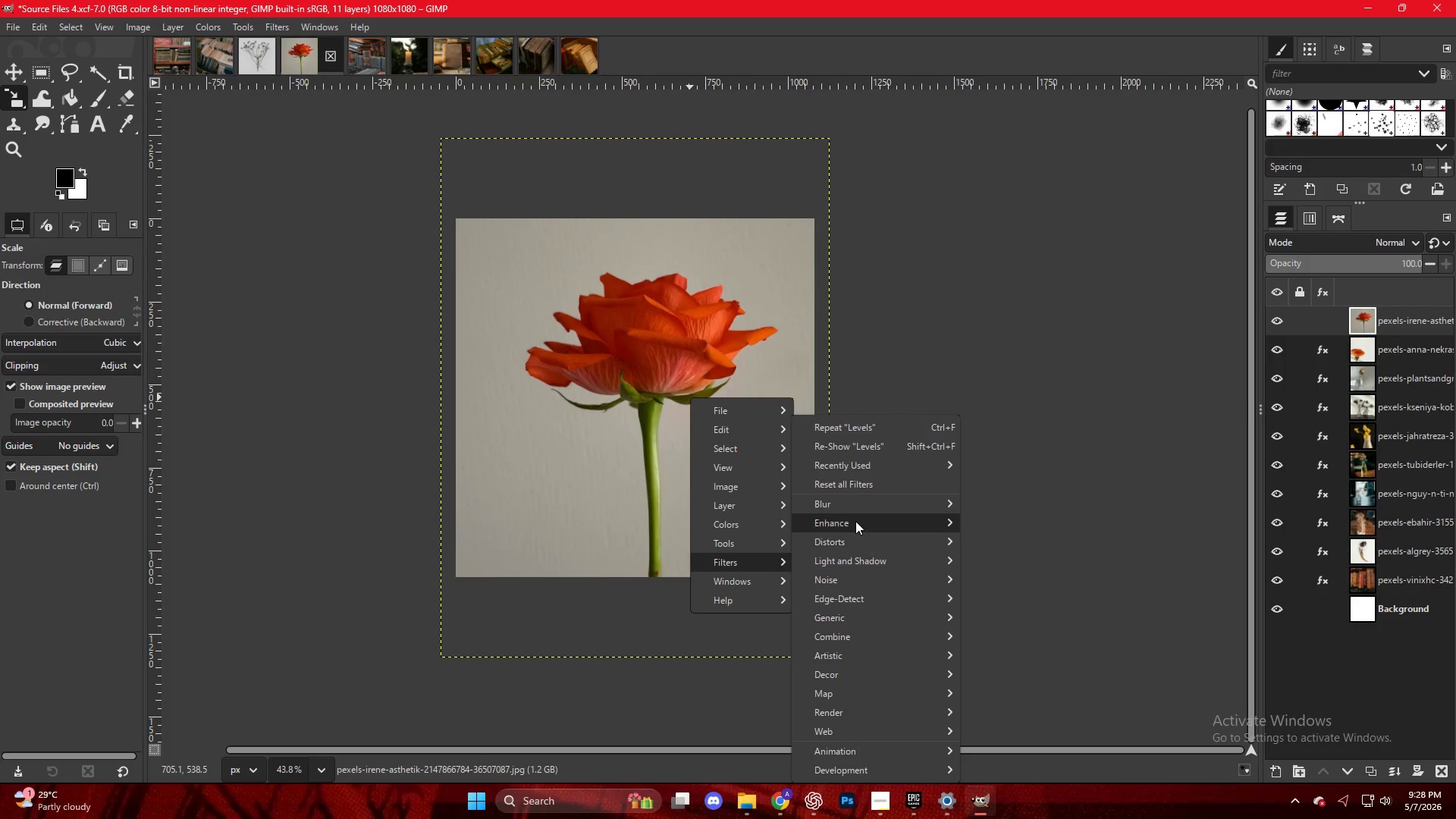 
scroll: coordinate [698, 401], scroll_direction: up, amount: 6.0
 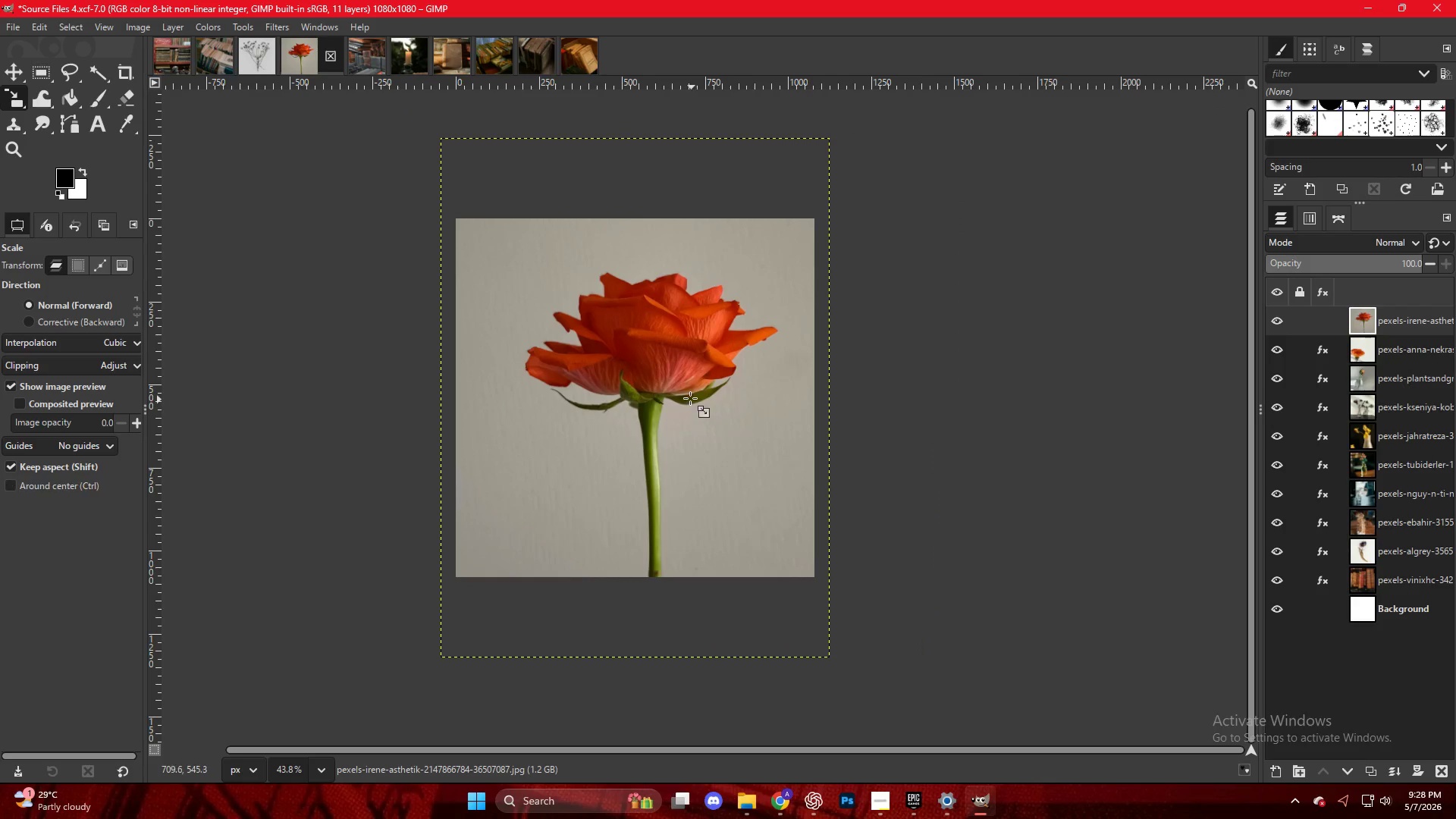 
left_click([990, 518])
 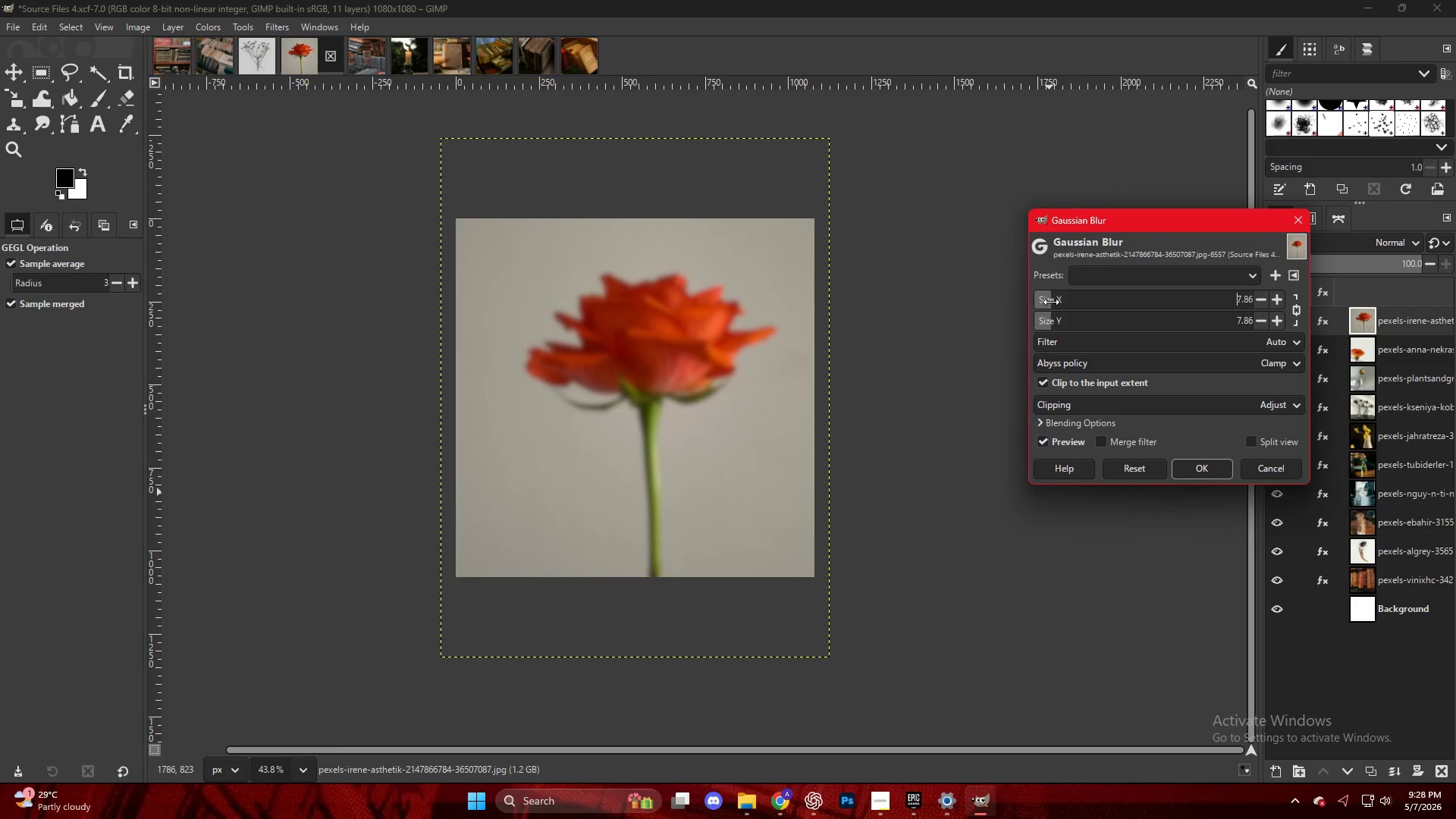 
left_click([1194, 466])
 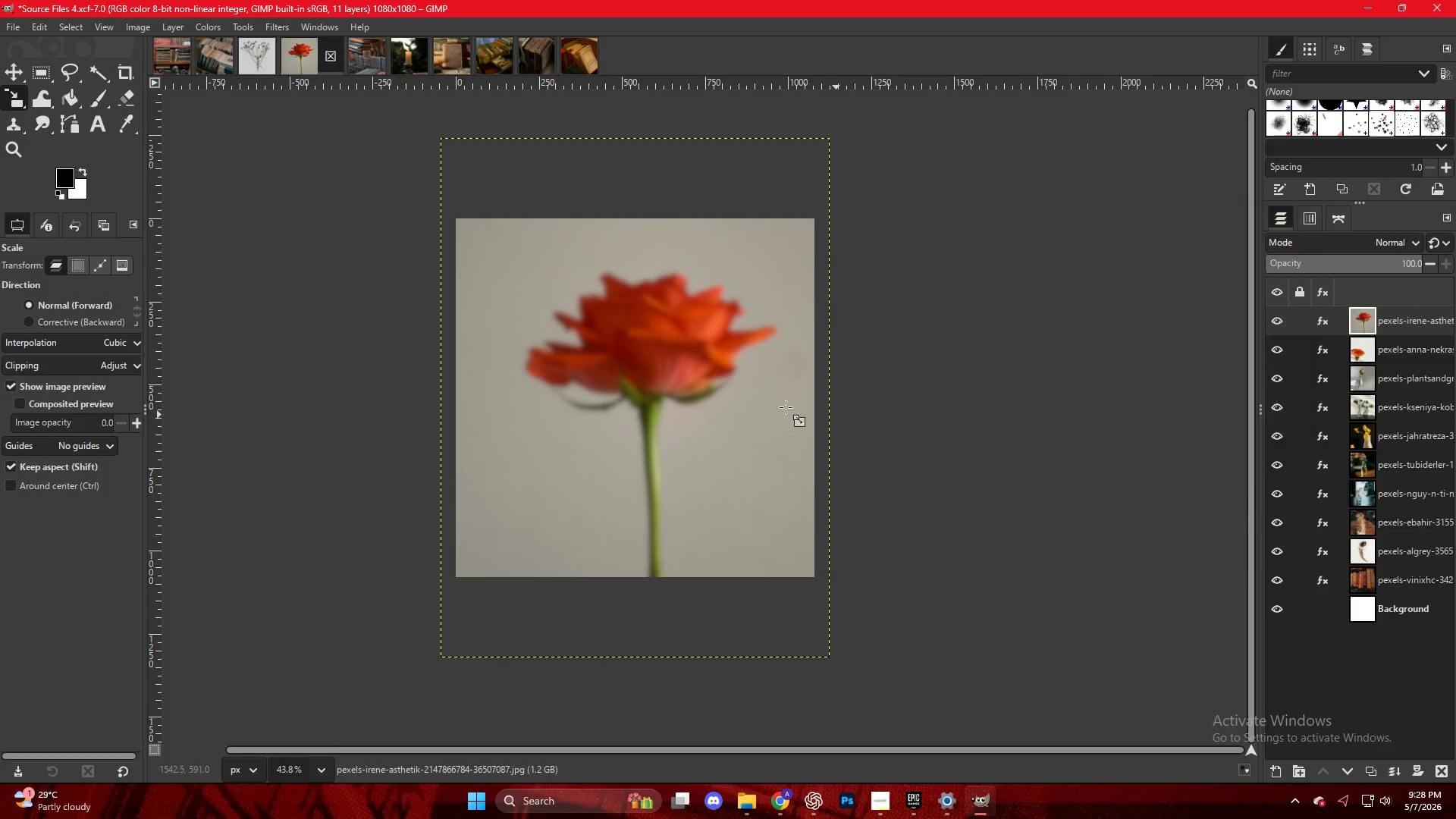 
key(Control+ControlLeft)
 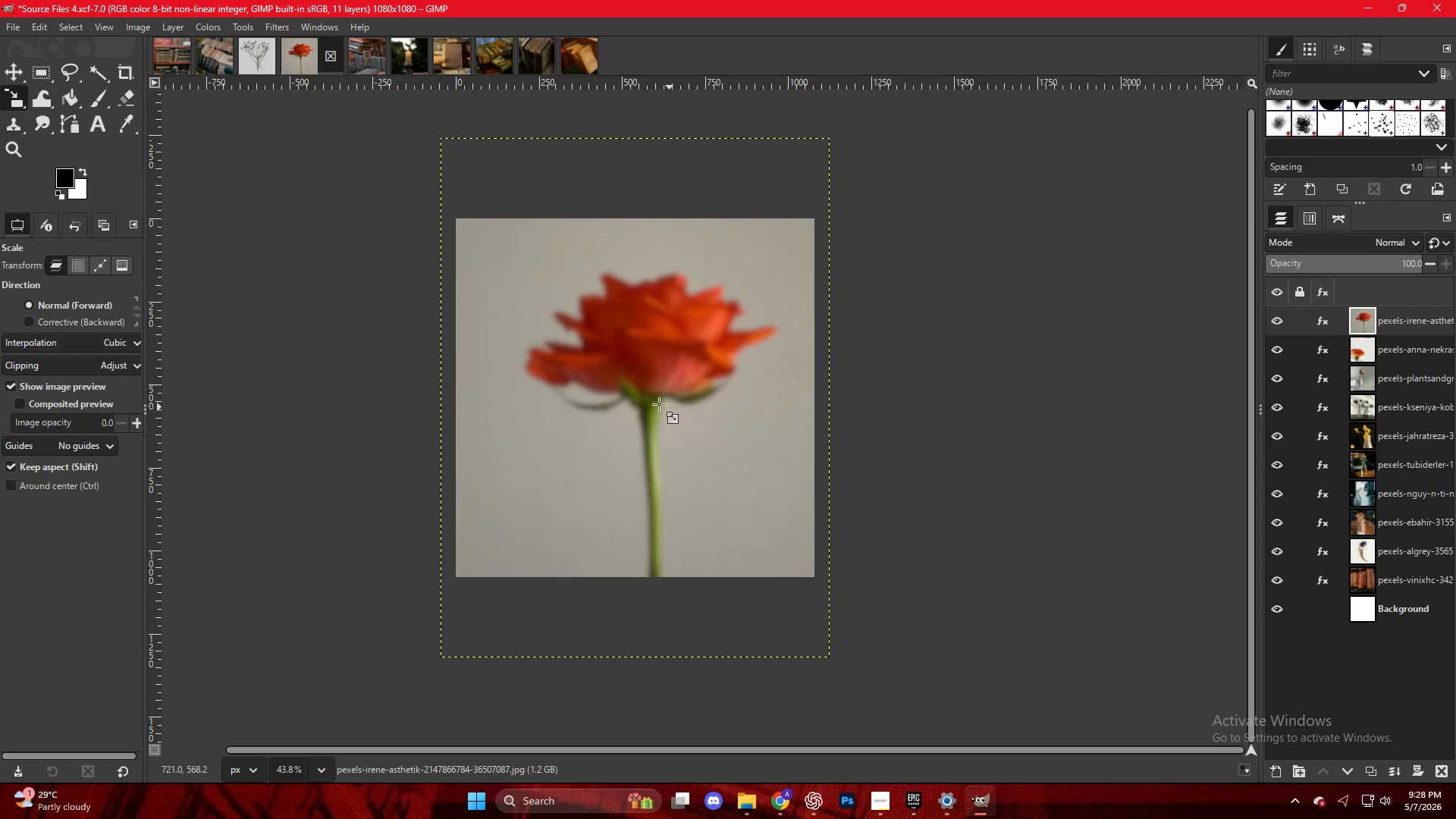 
left_click([662, 400])
 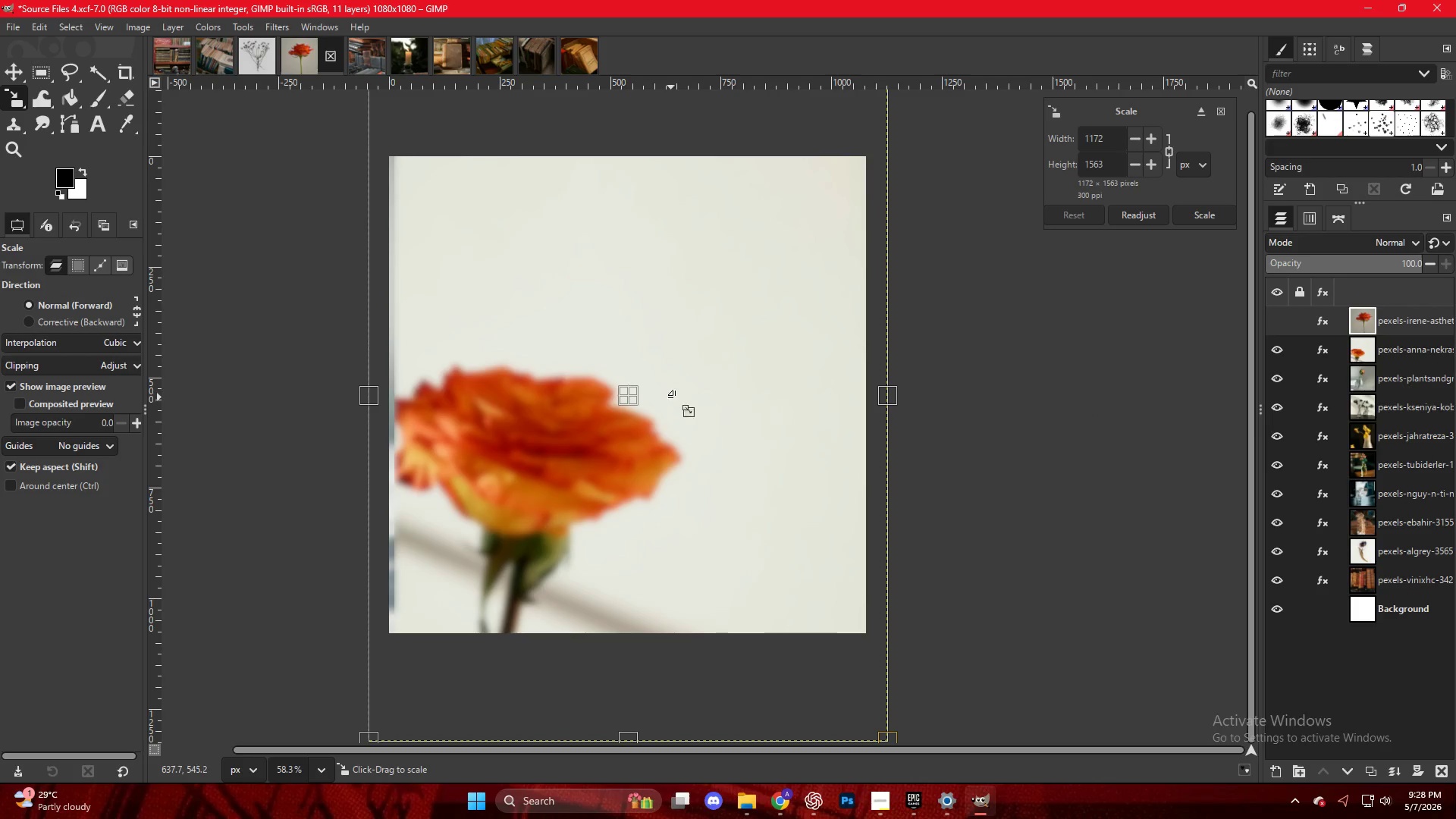 
scroll: coordinate [658, 403], scroll_direction: up, amount: 3.0
 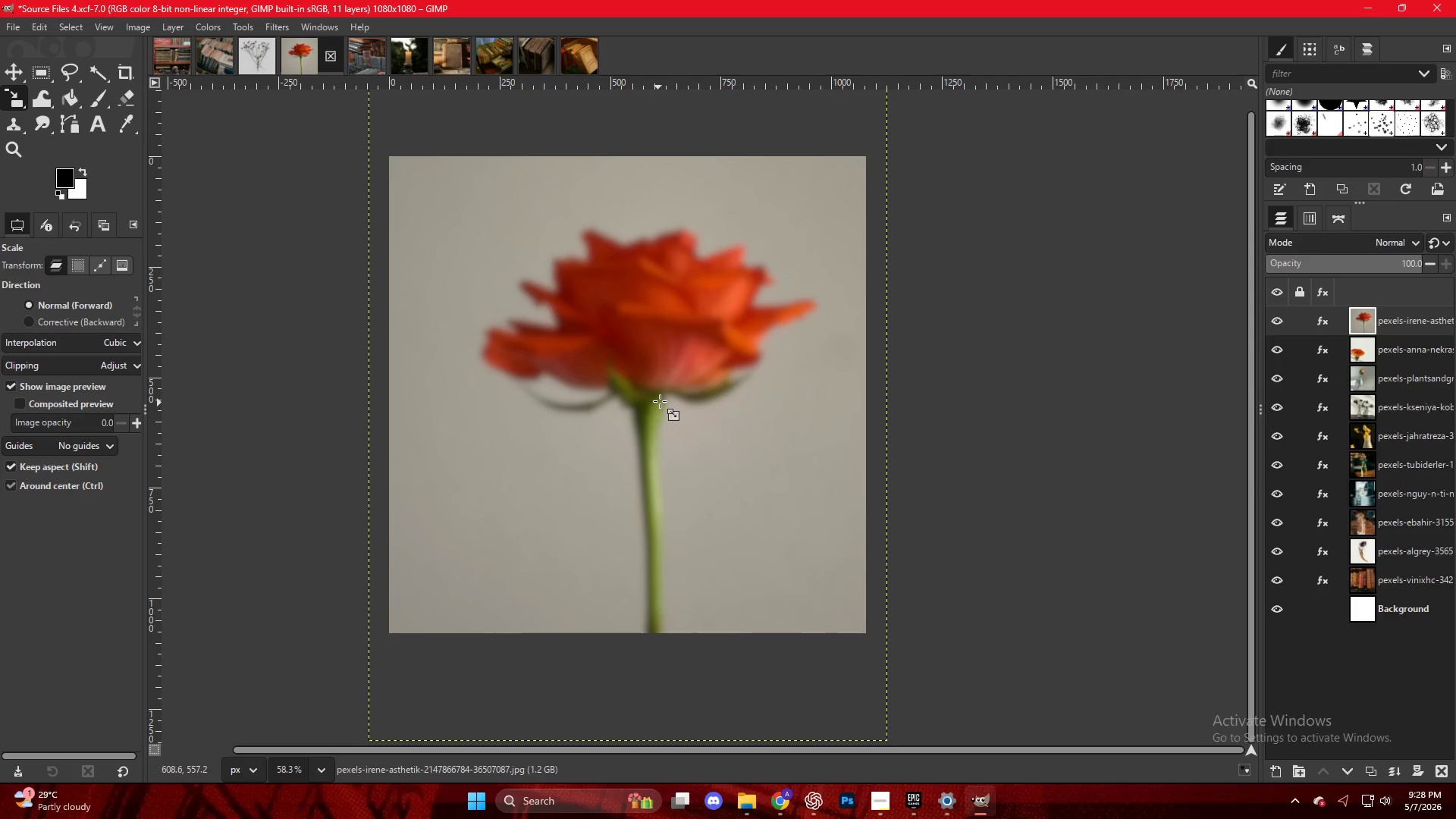 
key(Shift+S)
 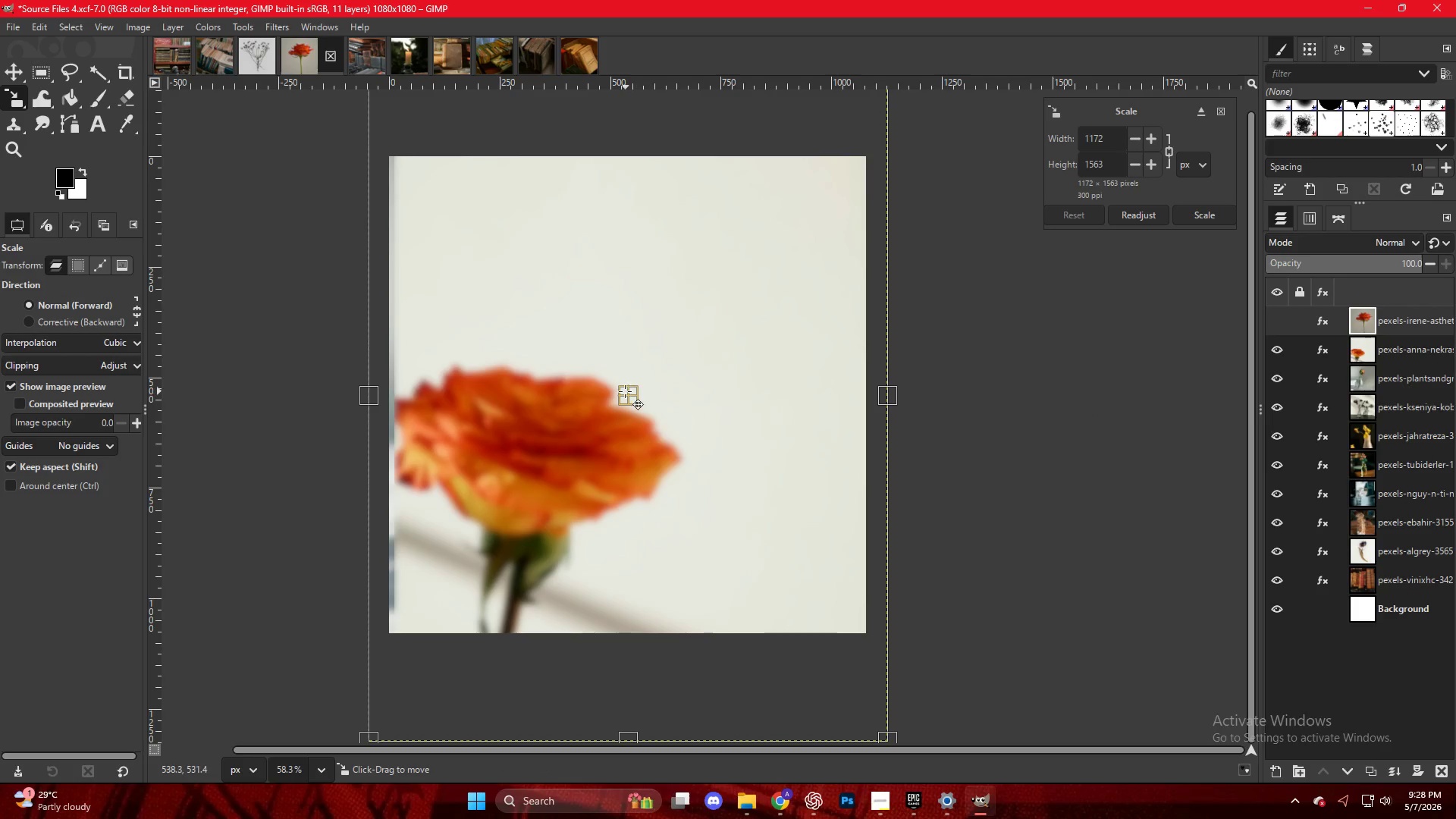 
left_click_drag(start_coordinate=[624, 392], to_coordinate=[610, 394])
 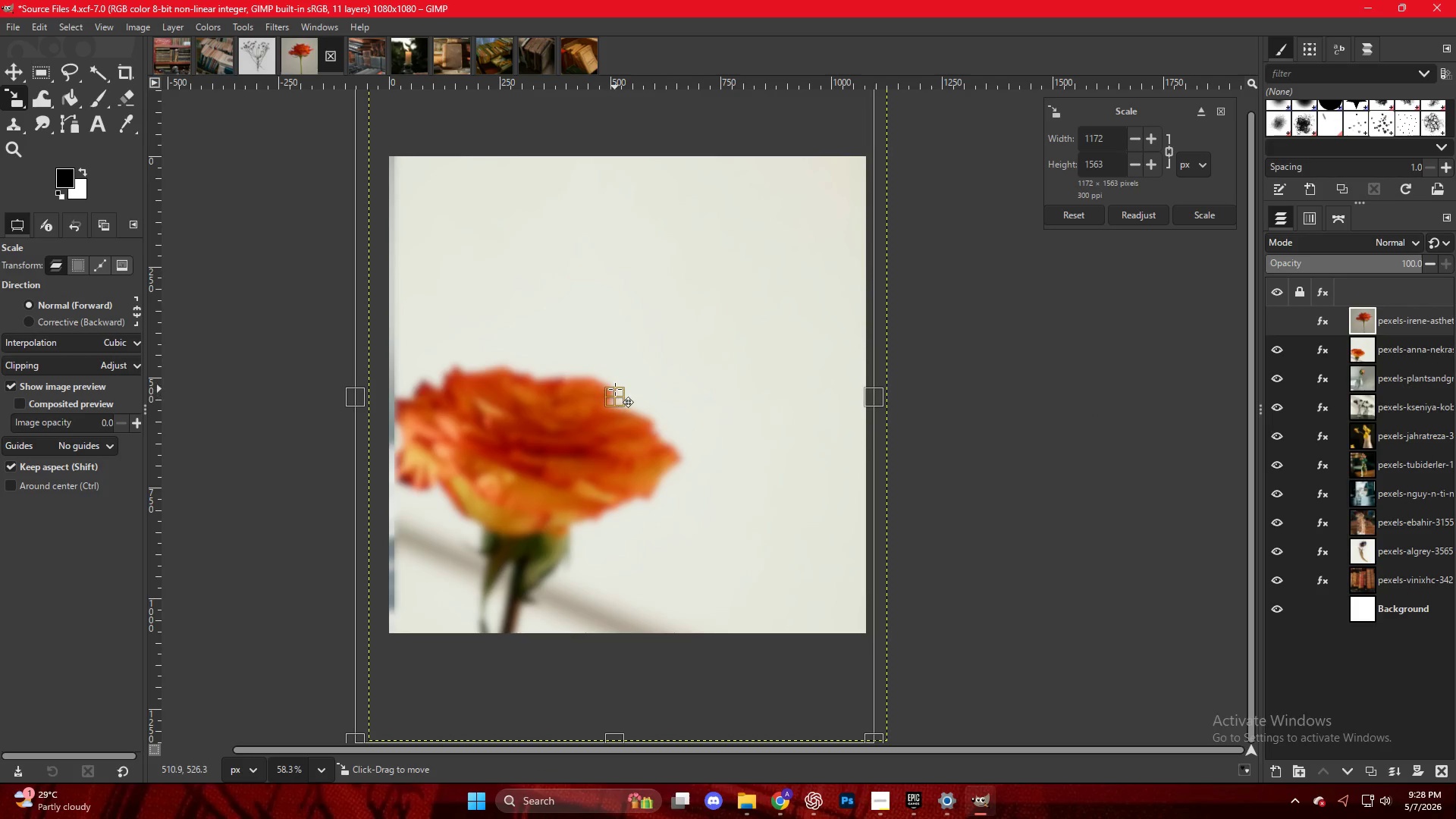 
key(NumpadEnter)
 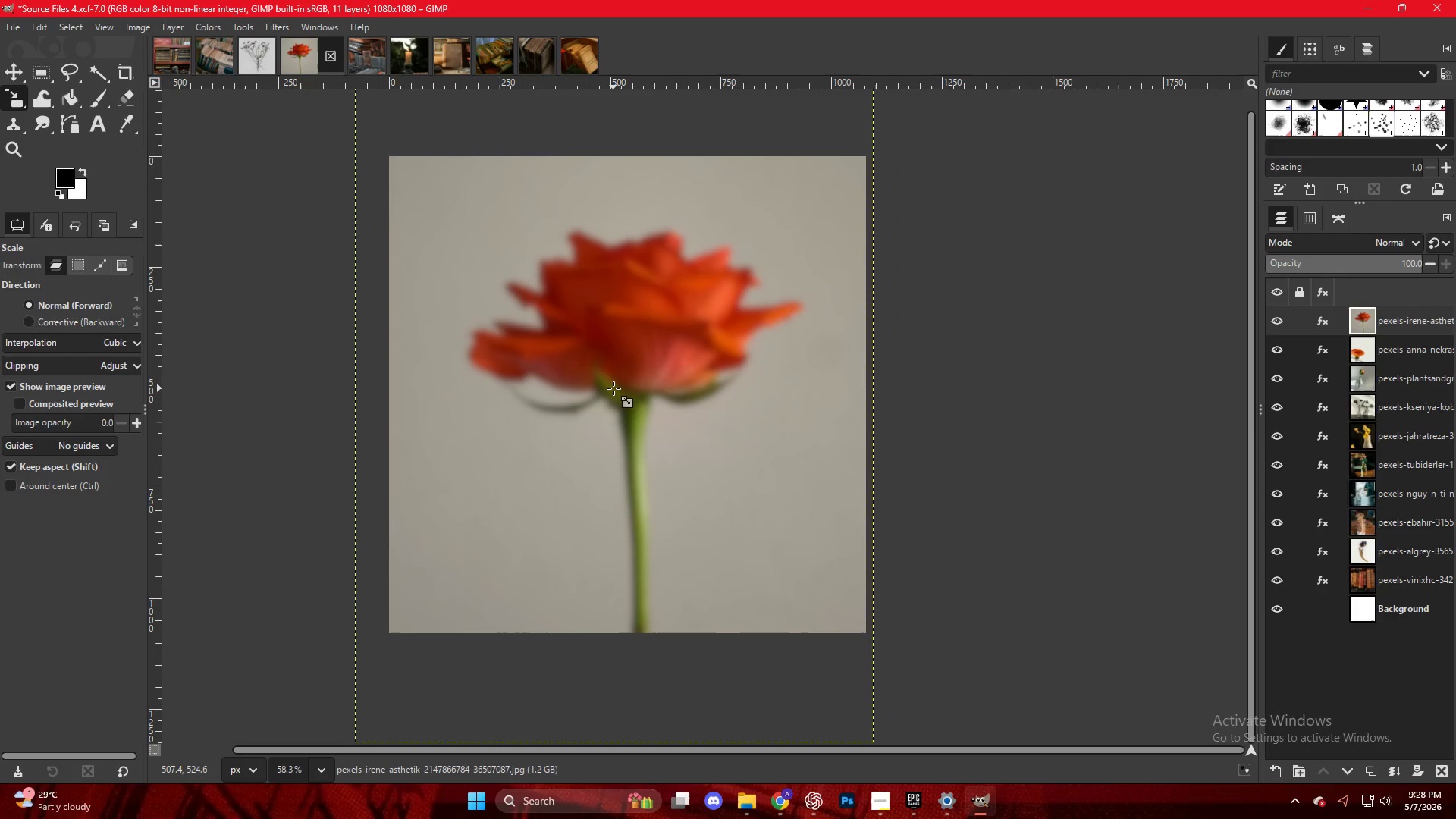 
key(Control+Shift+S)
 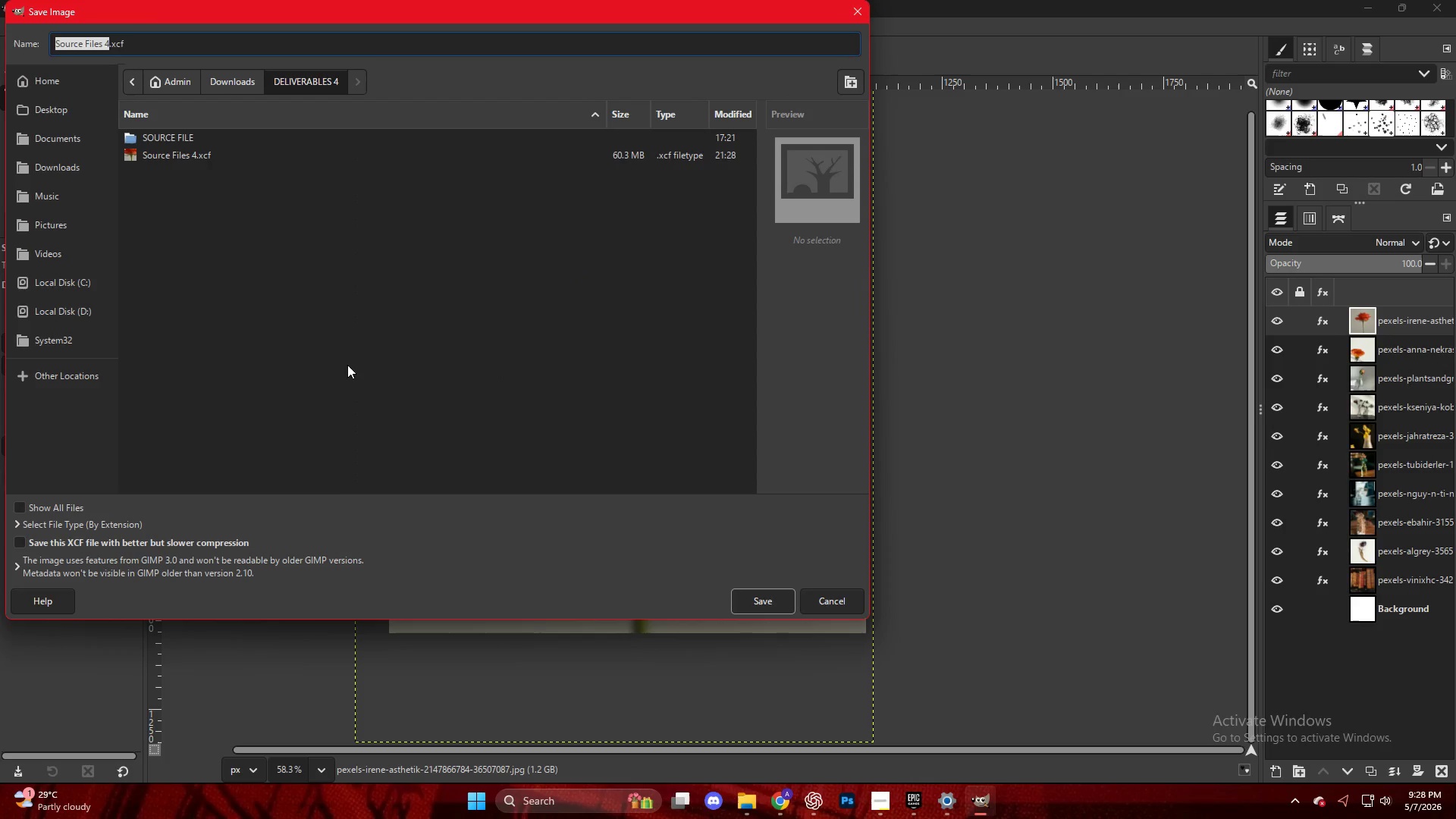 
key(Escape)
 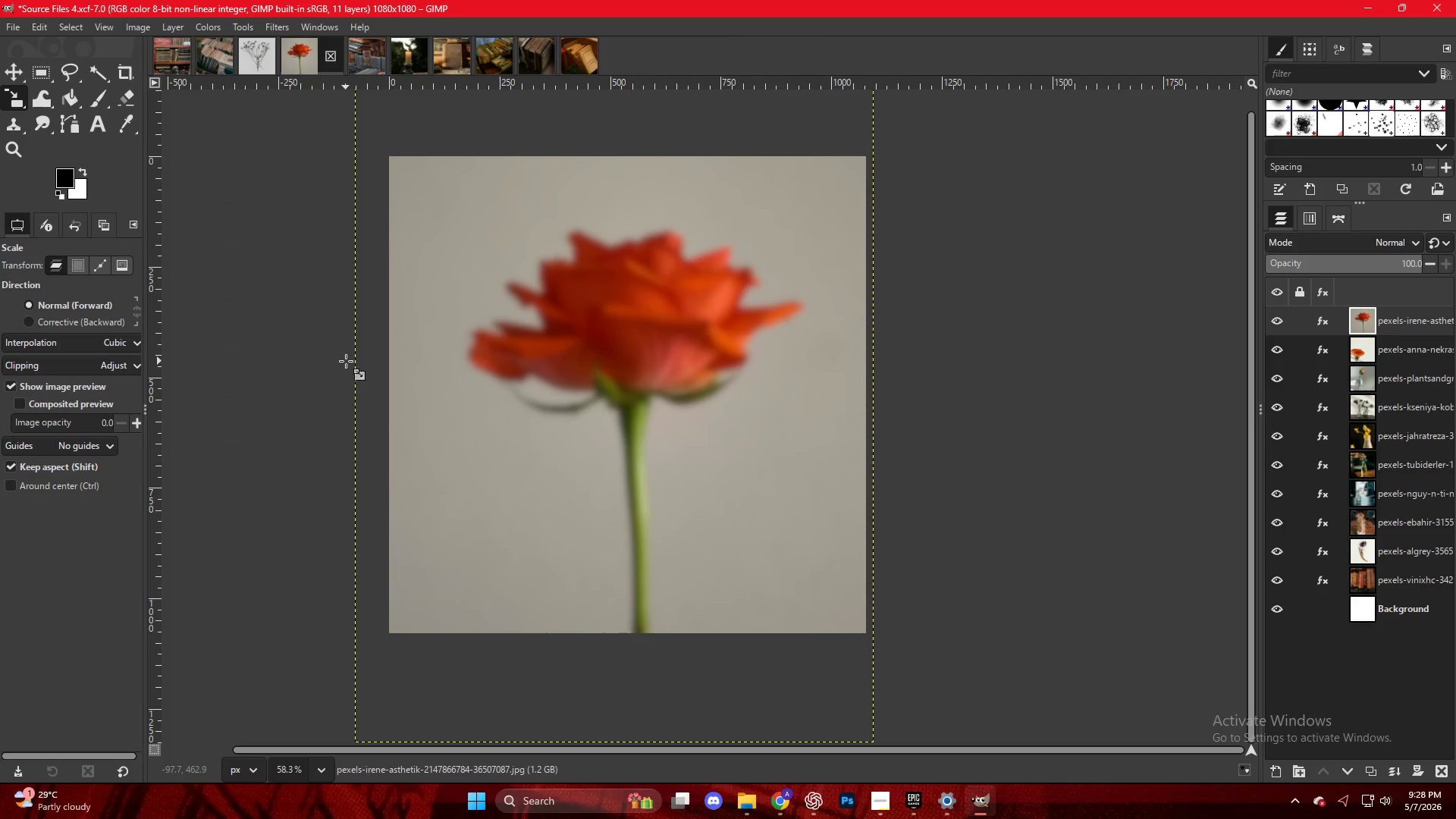 
key(Control+Shift+E)
 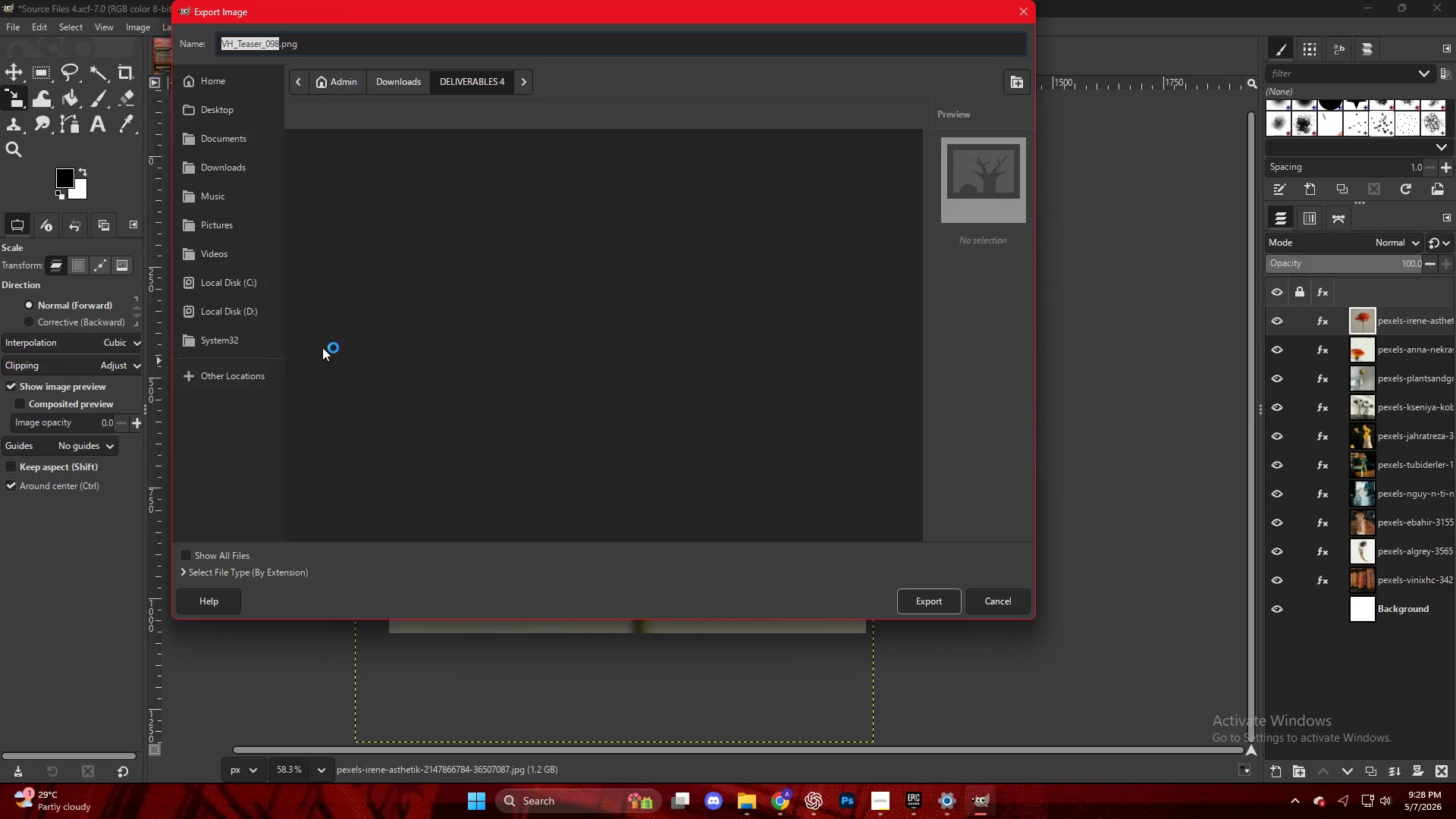 
scroll: coordinate [411, 516], scroll_direction: down, amount: 43.0
 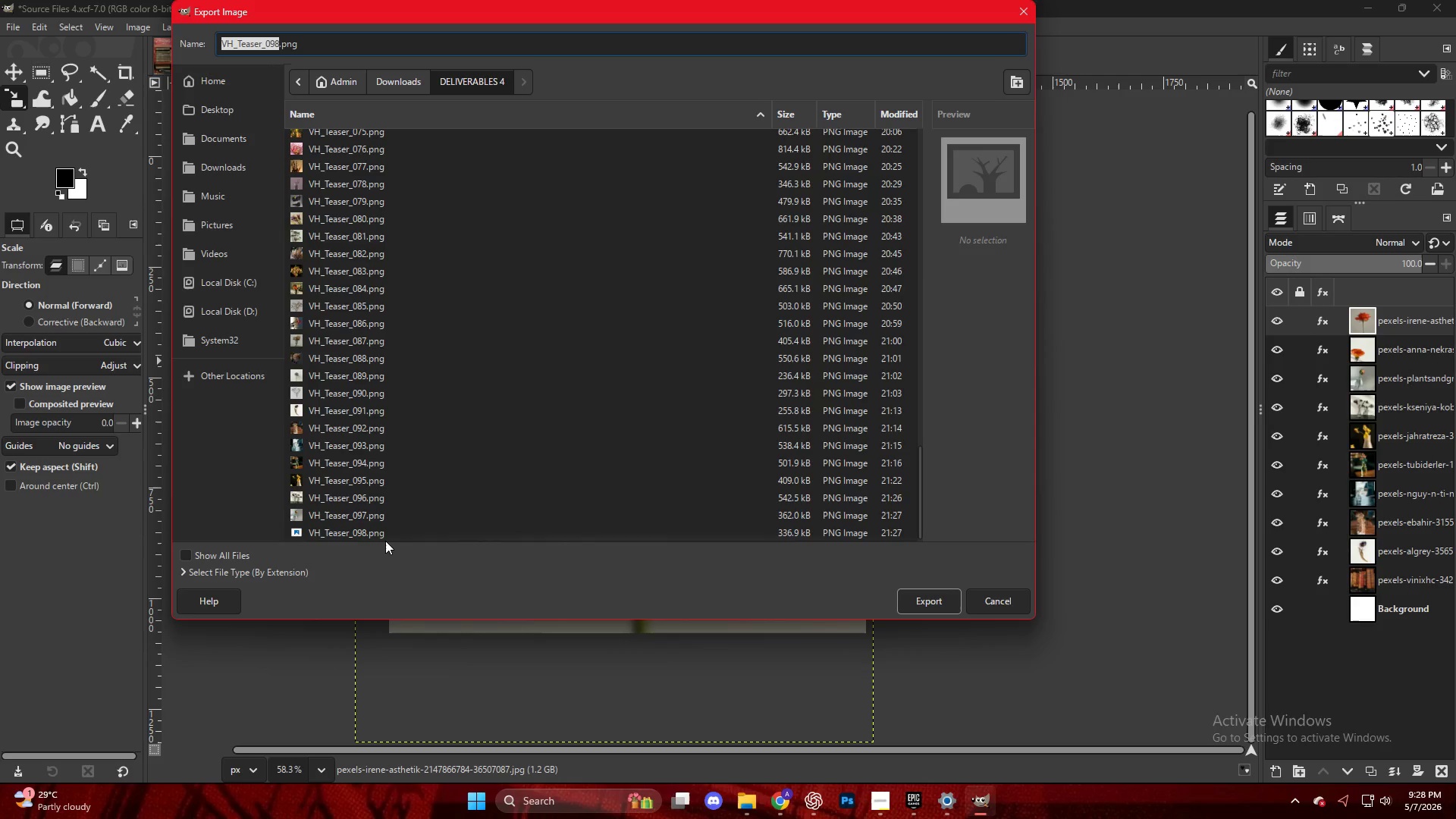 
left_click([383, 536])
 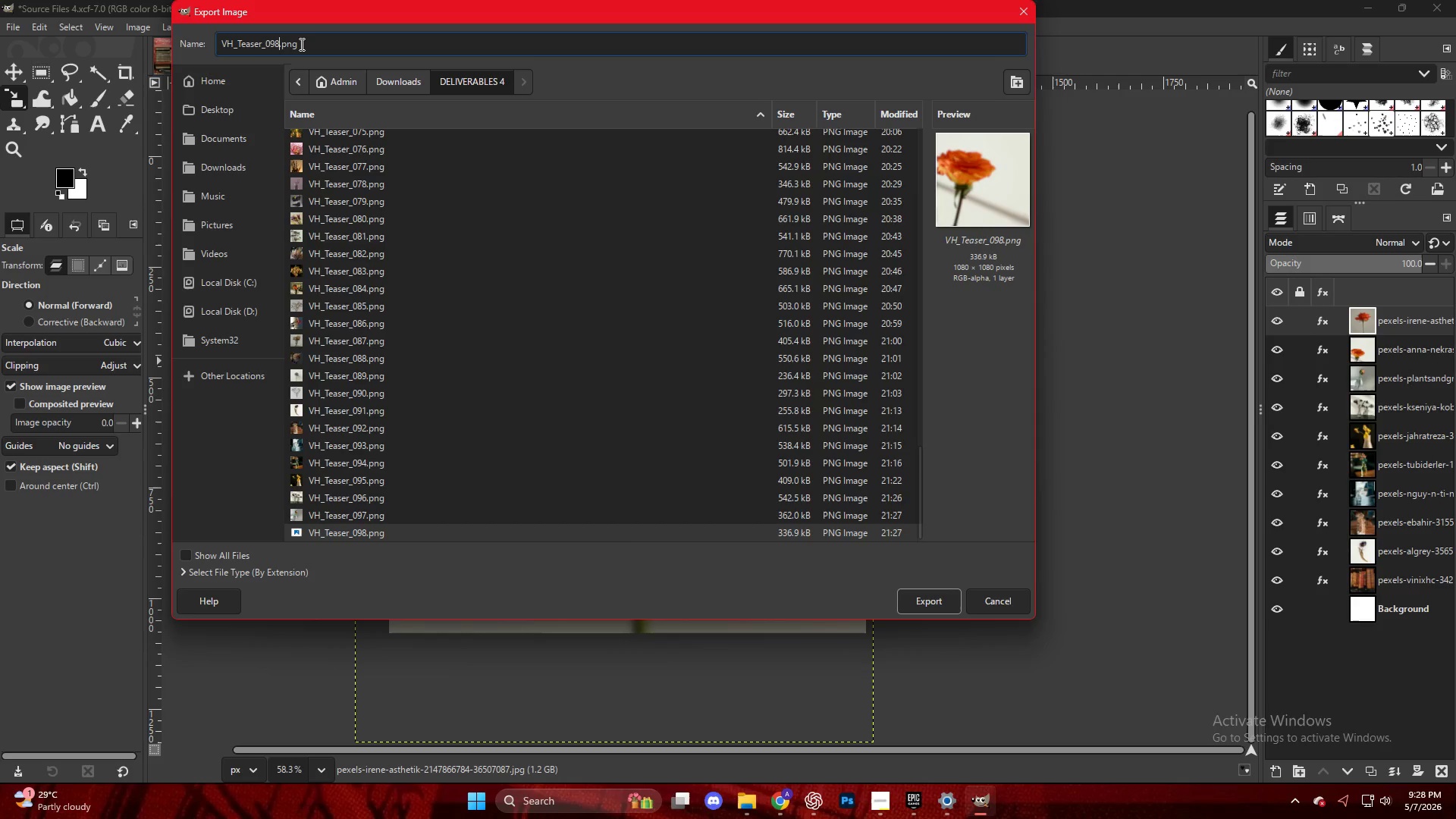 
key(Backspace)
 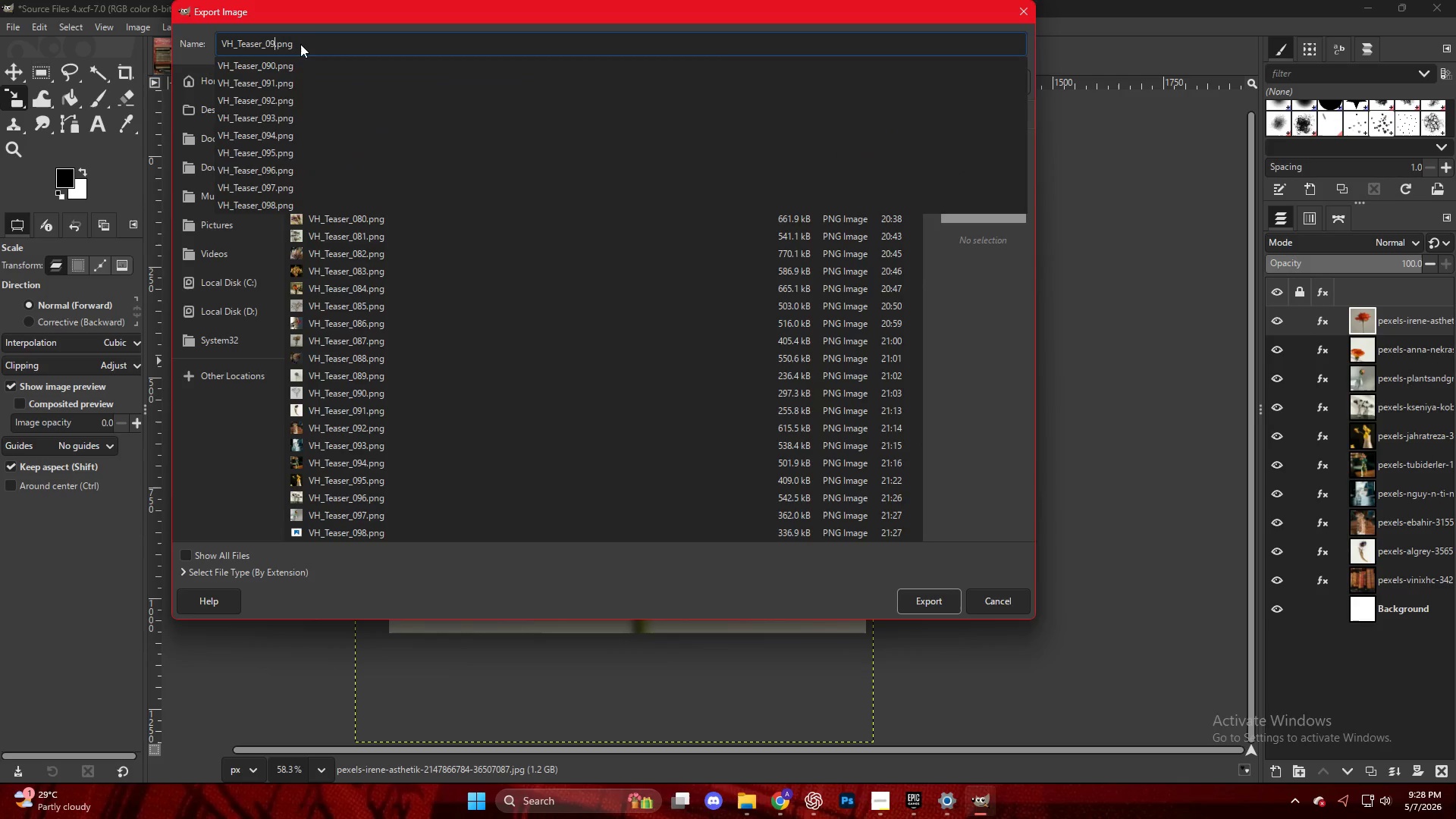 
key(Numpad9)
 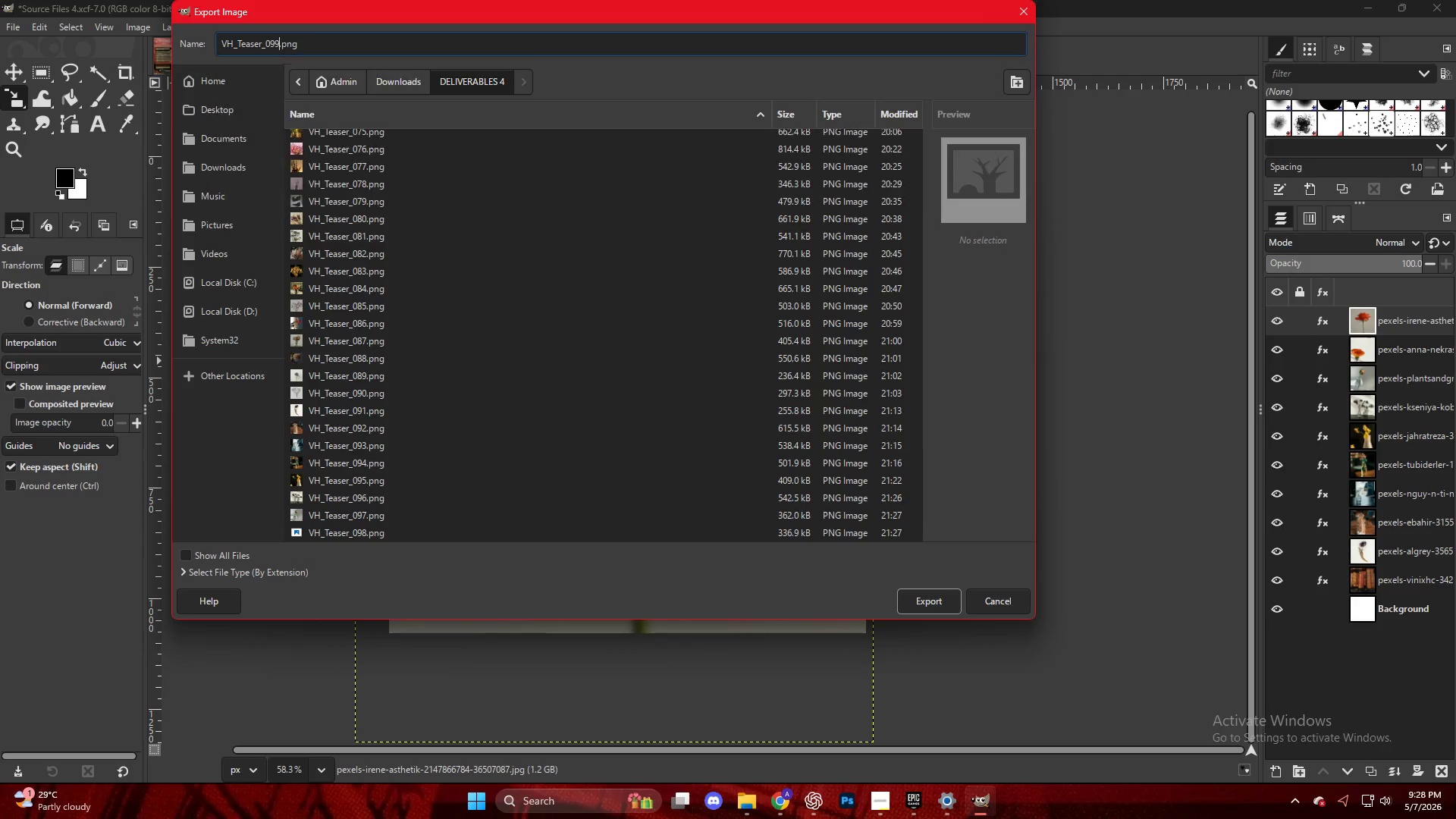 
key(NumpadEnter)
 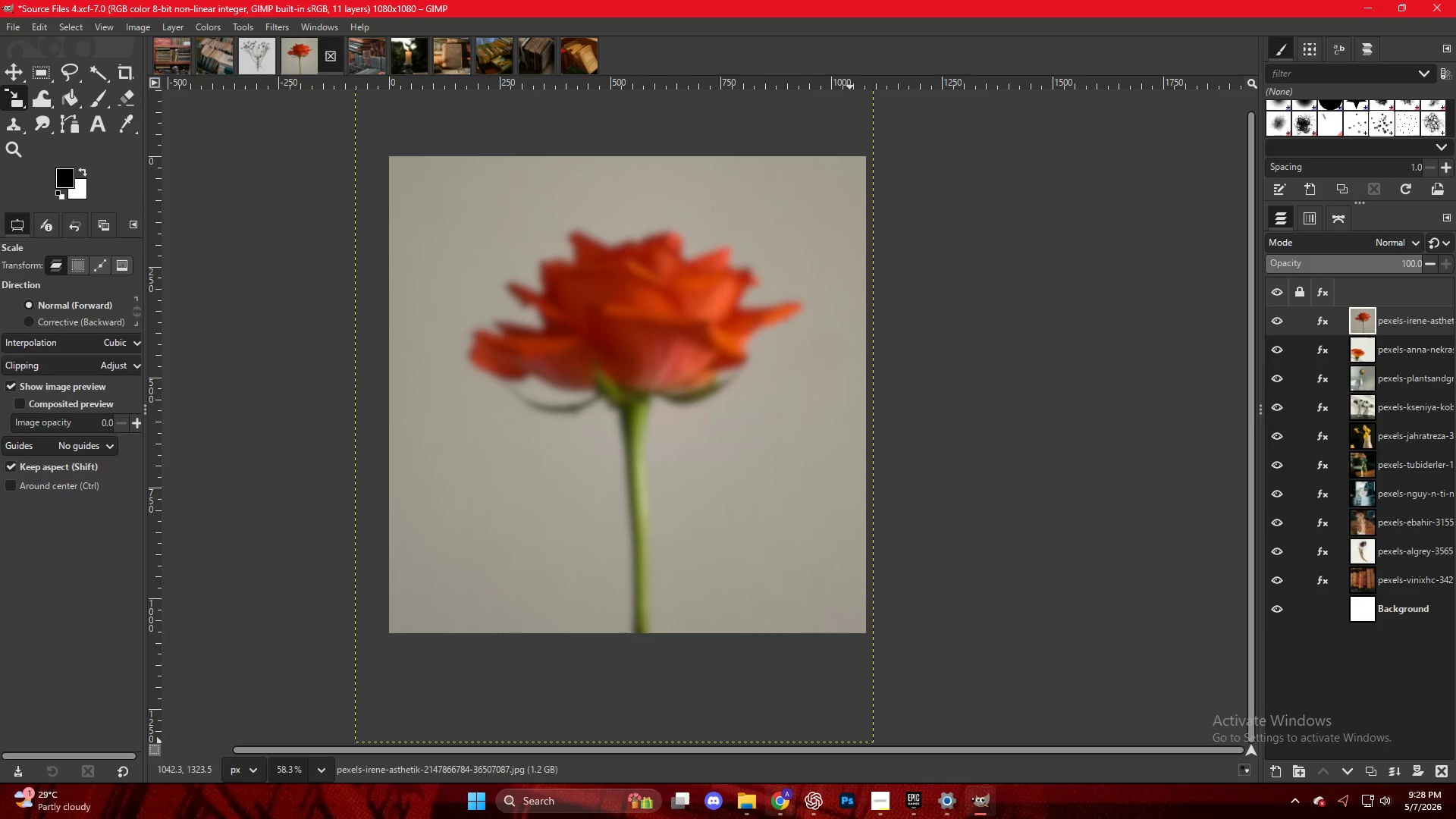 
double_click([1078, 411])
 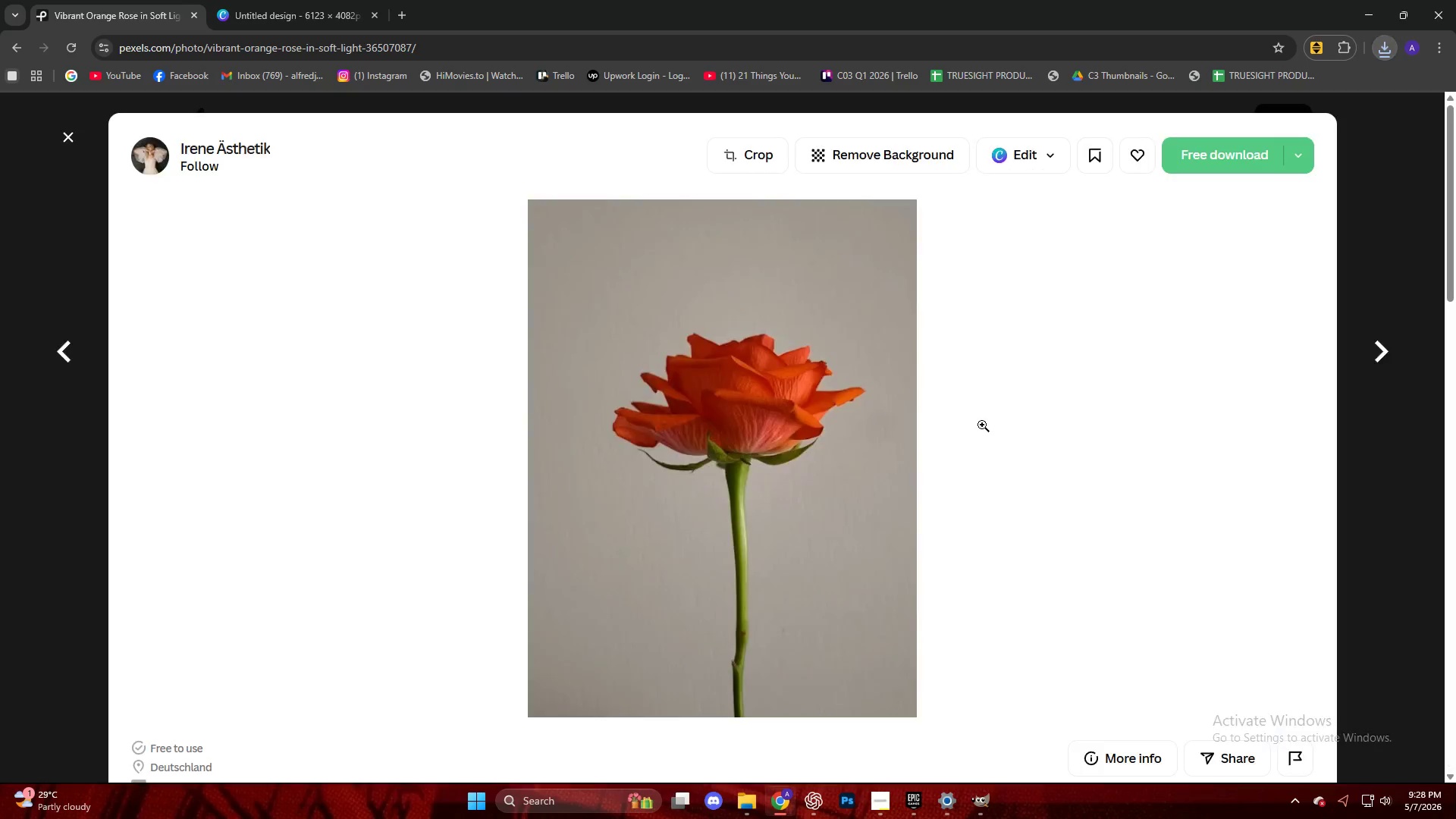 
key(Escape)
 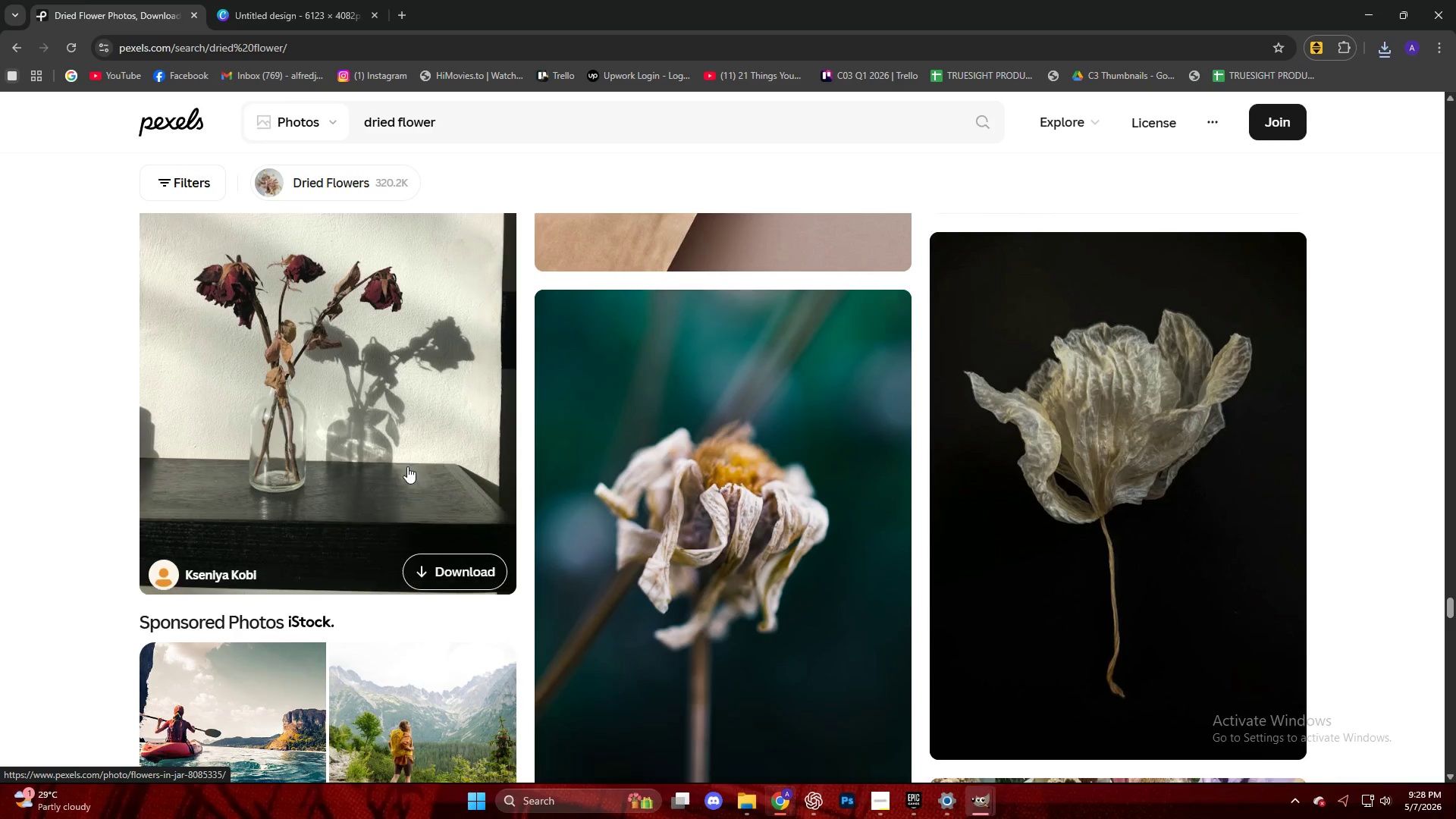 
scroll: coordinate [422, 475], scroll_direction: down, amount: 45.0
 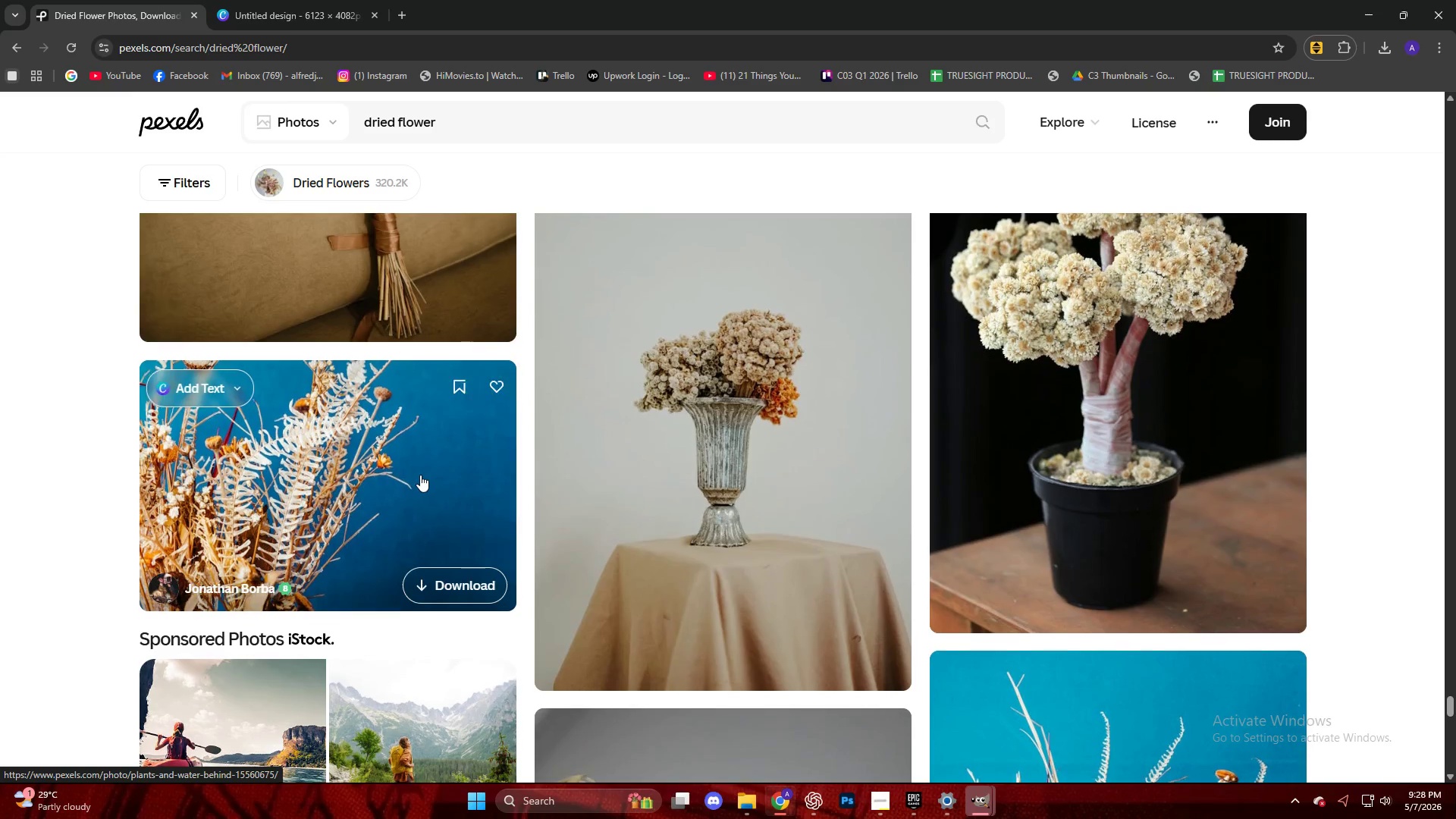 
left_click([387, 381])
 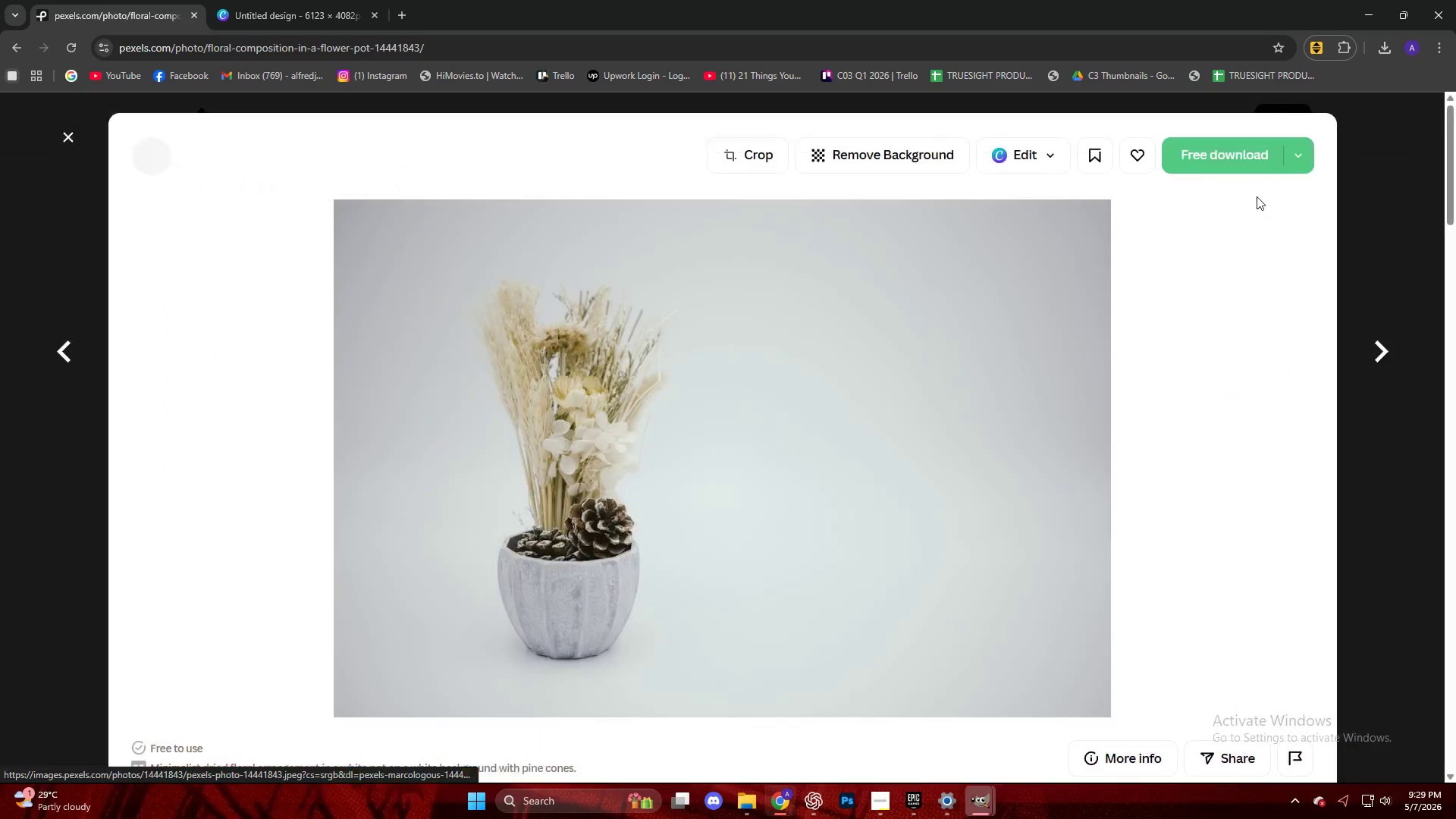 
scroll: coordinate [419, 475], scroll_direction: down, amount: 11.0
 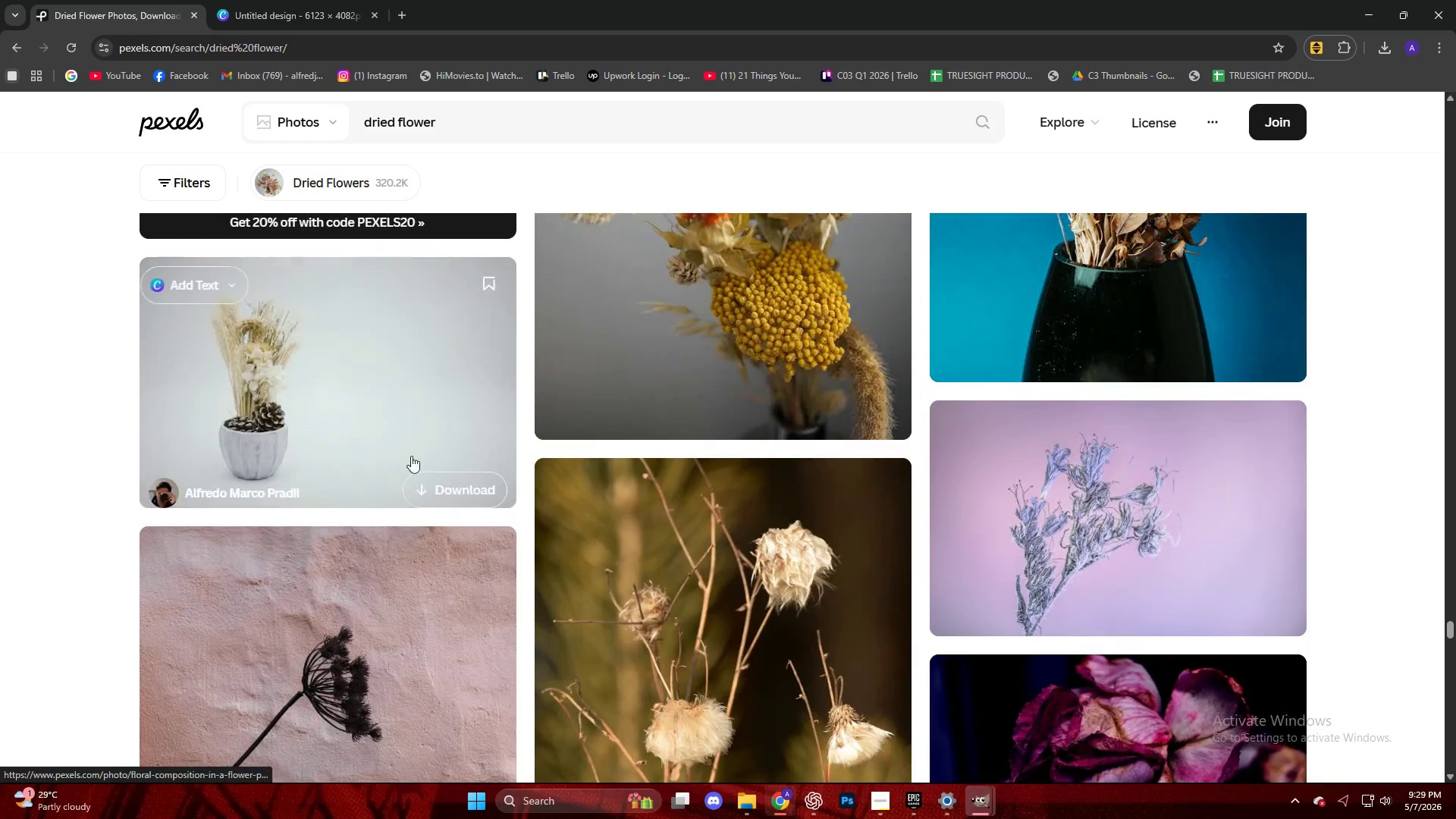 
left_click([1212, 165])
 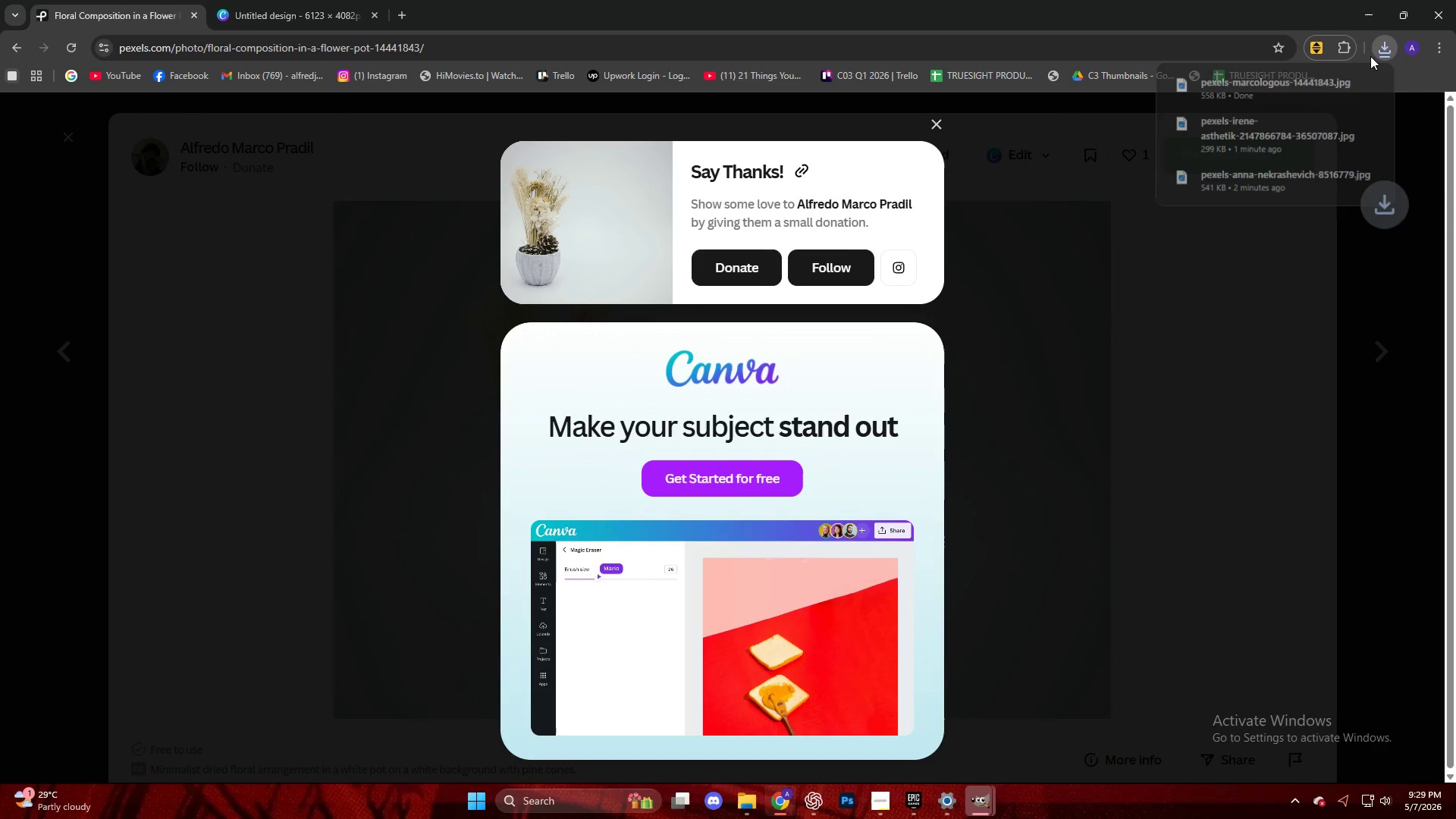 
left_click_drag(start_coordinate=[1288, 90], to_coordinate=[1224, 54])
 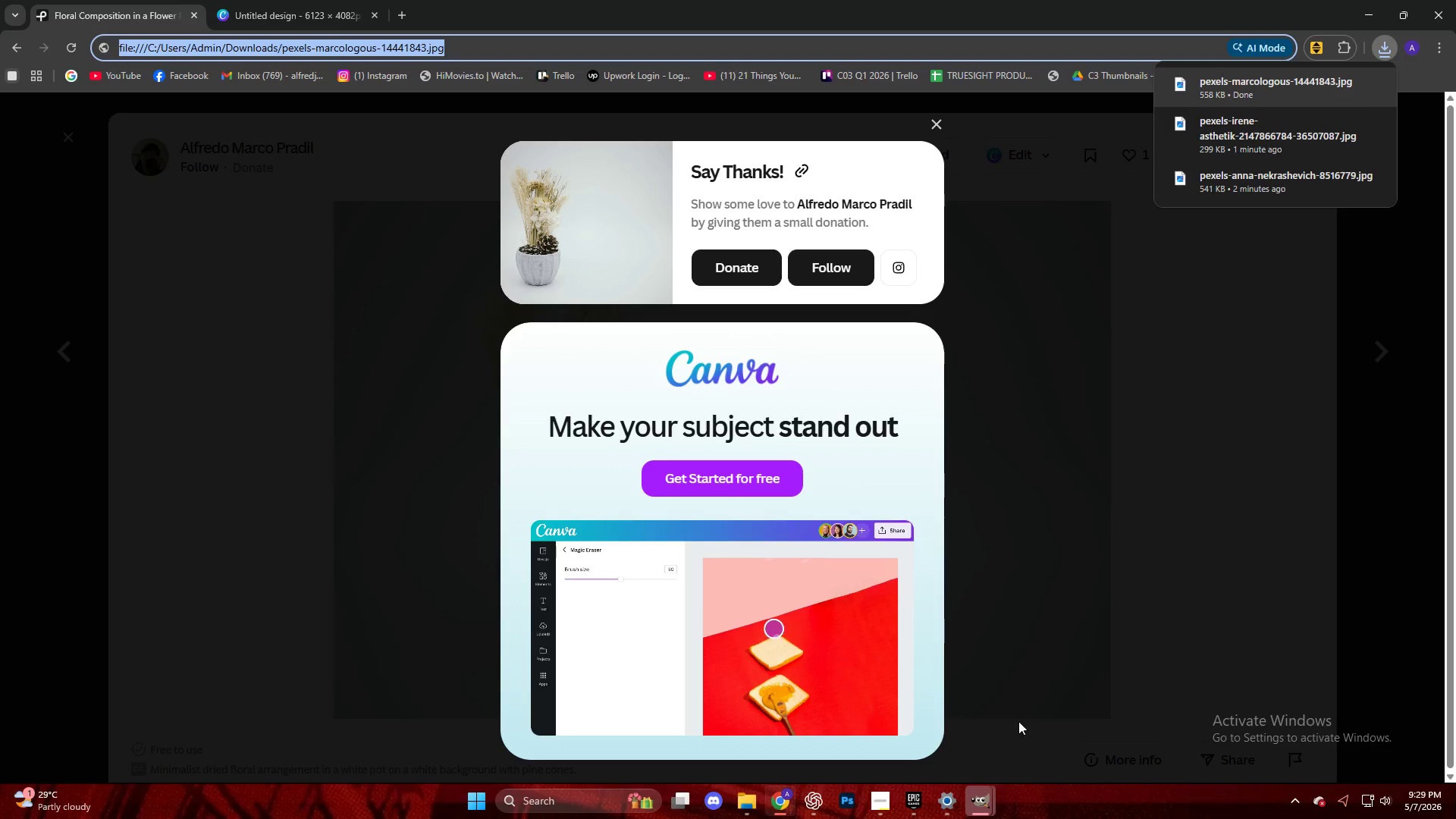 
left_click_drag(start_coordinate=[979, 812], to_coordinate=[984, 813])
 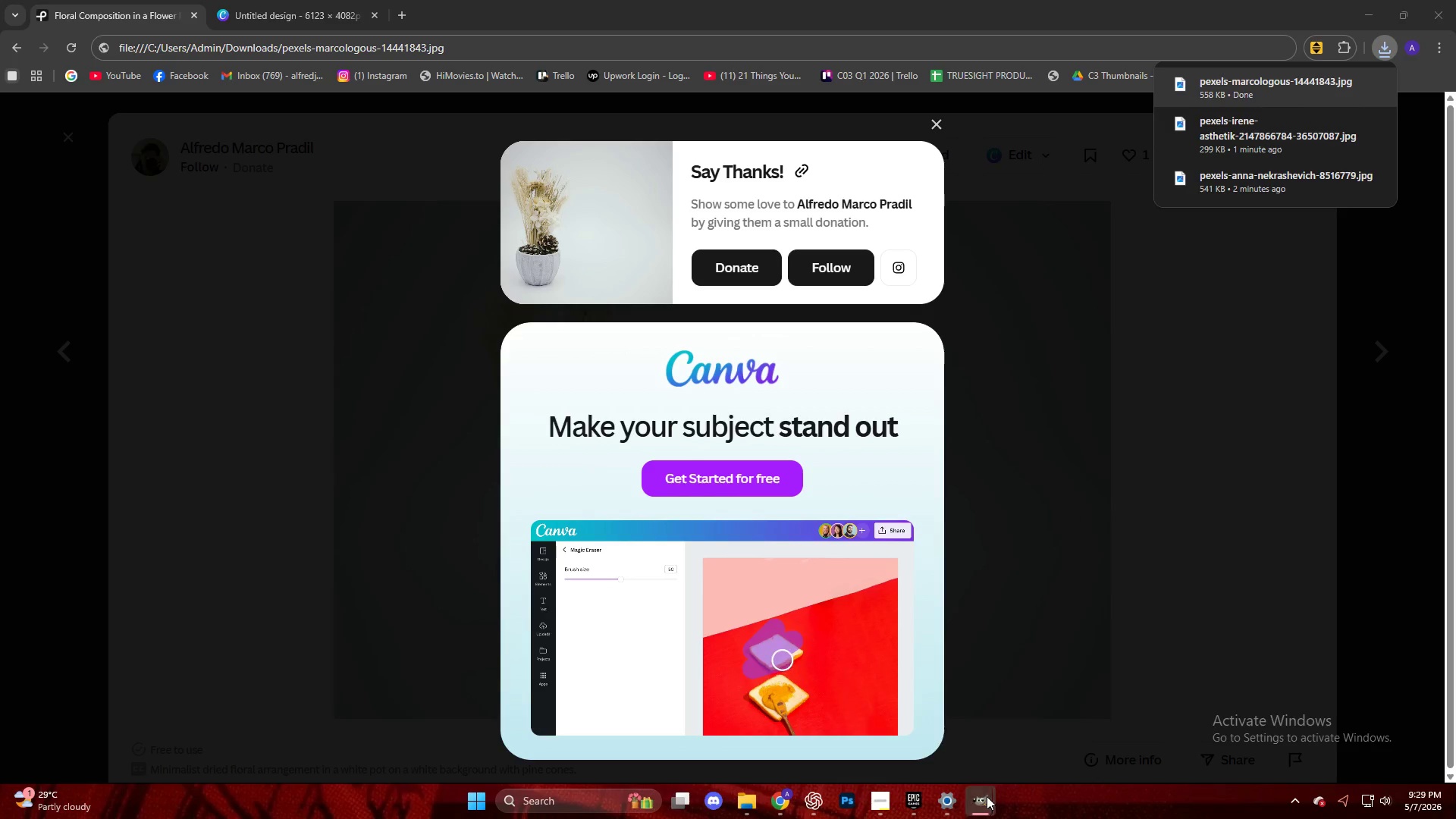 
double_click([1071, 739])
 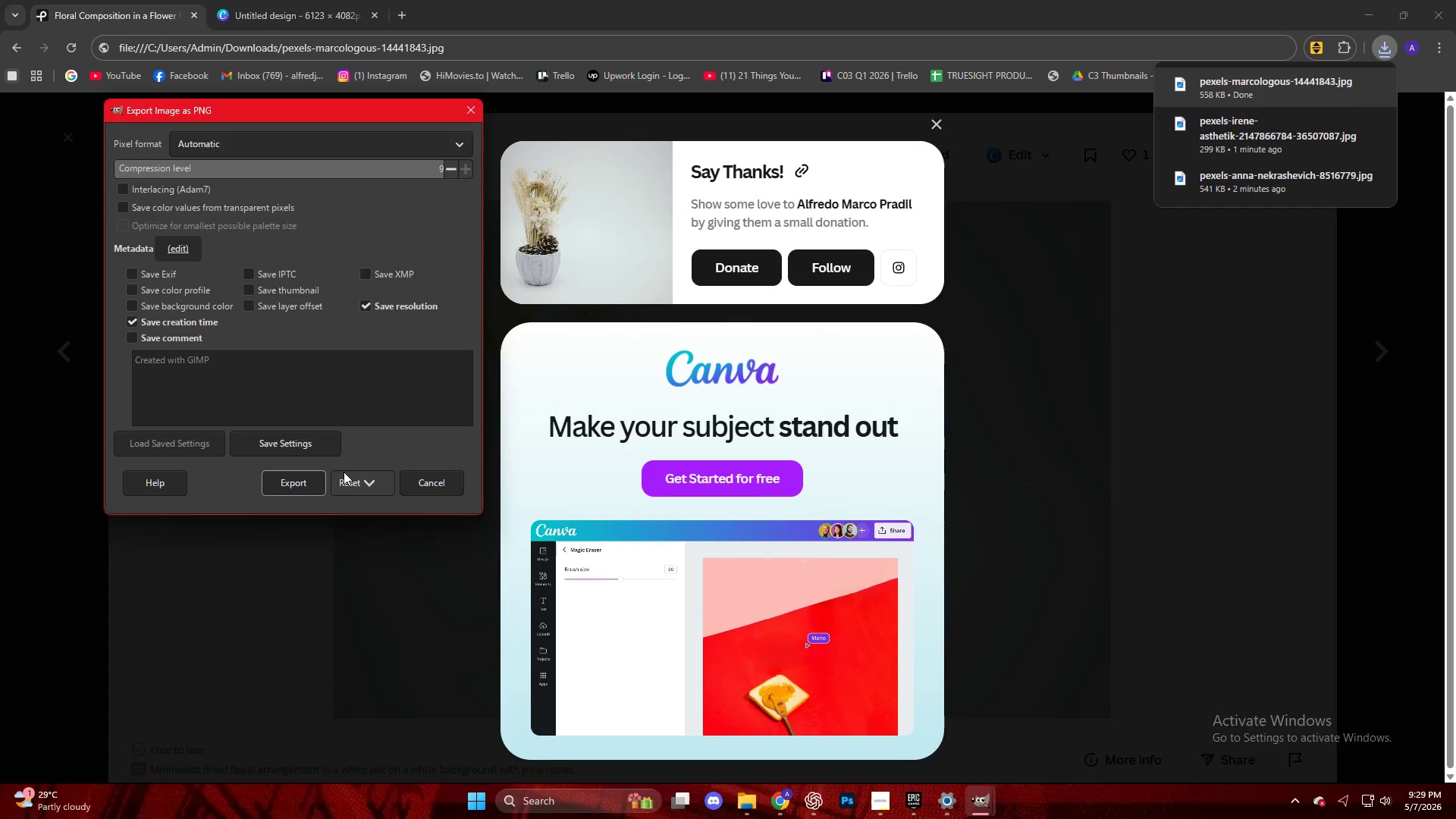 
left_click([298, 477])
 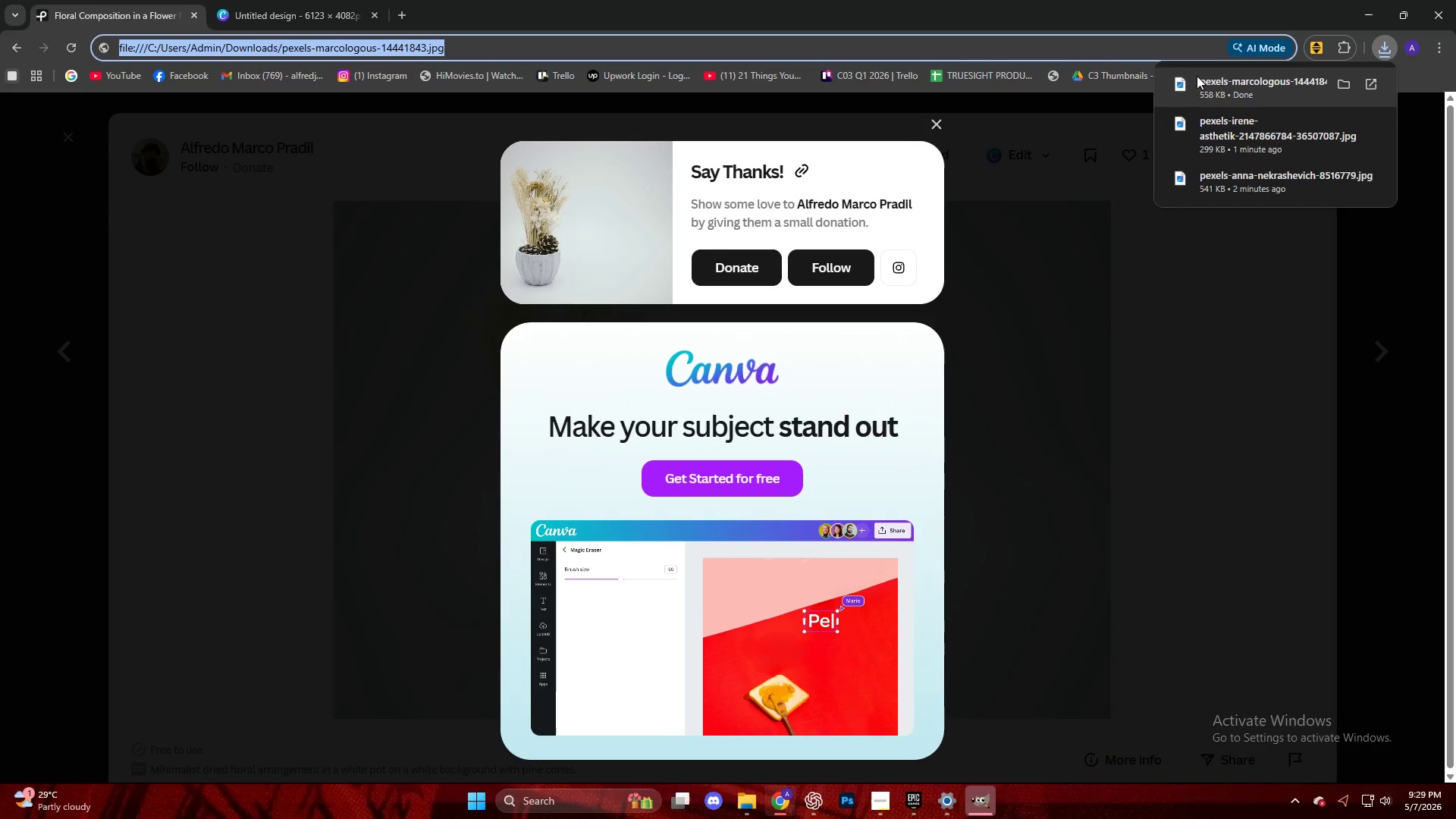 
left_click_drag(start_coordinate=[1235, 84], to_coordinate=[774, 373])
 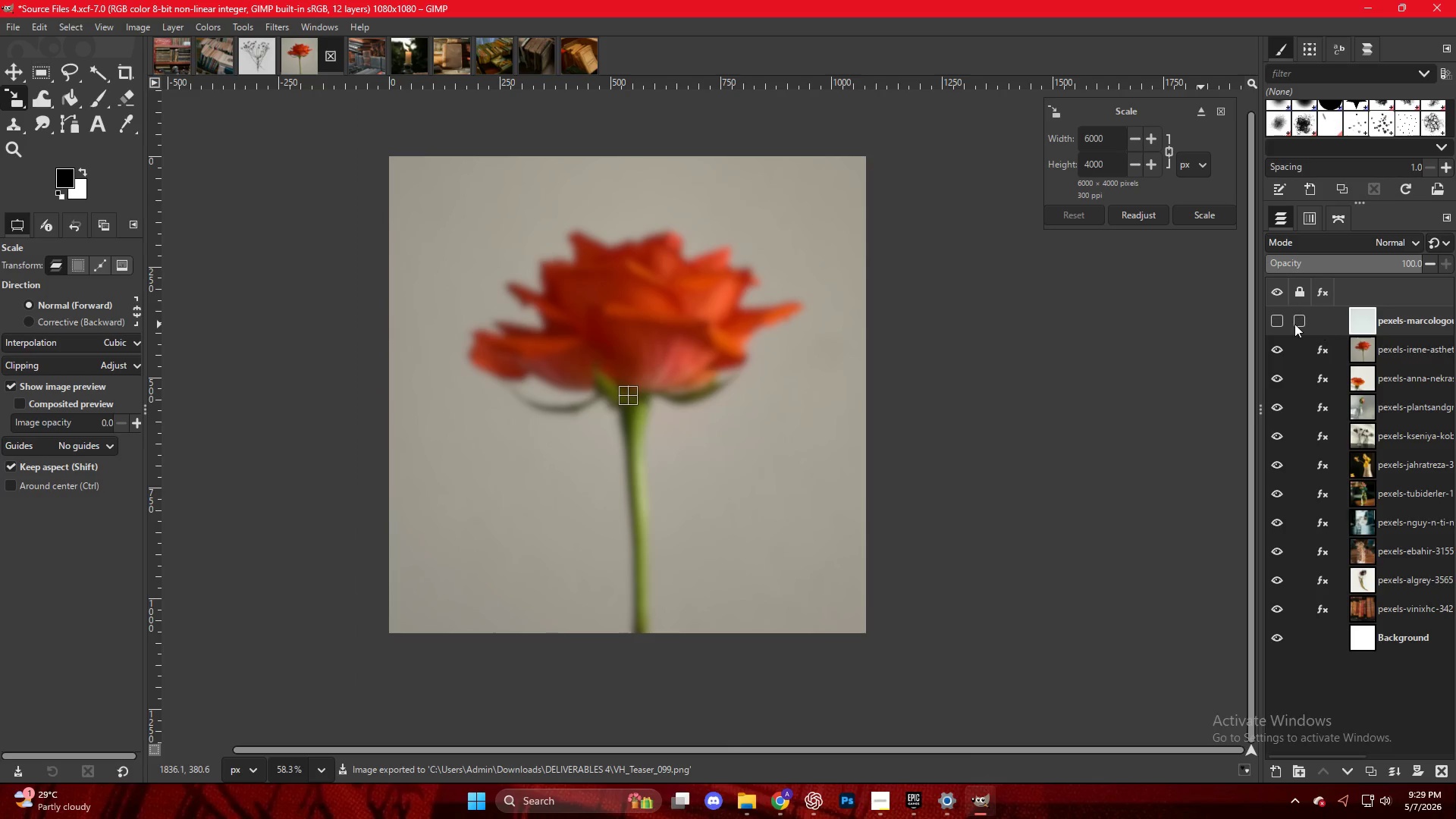 
double_click([1272, 318])
 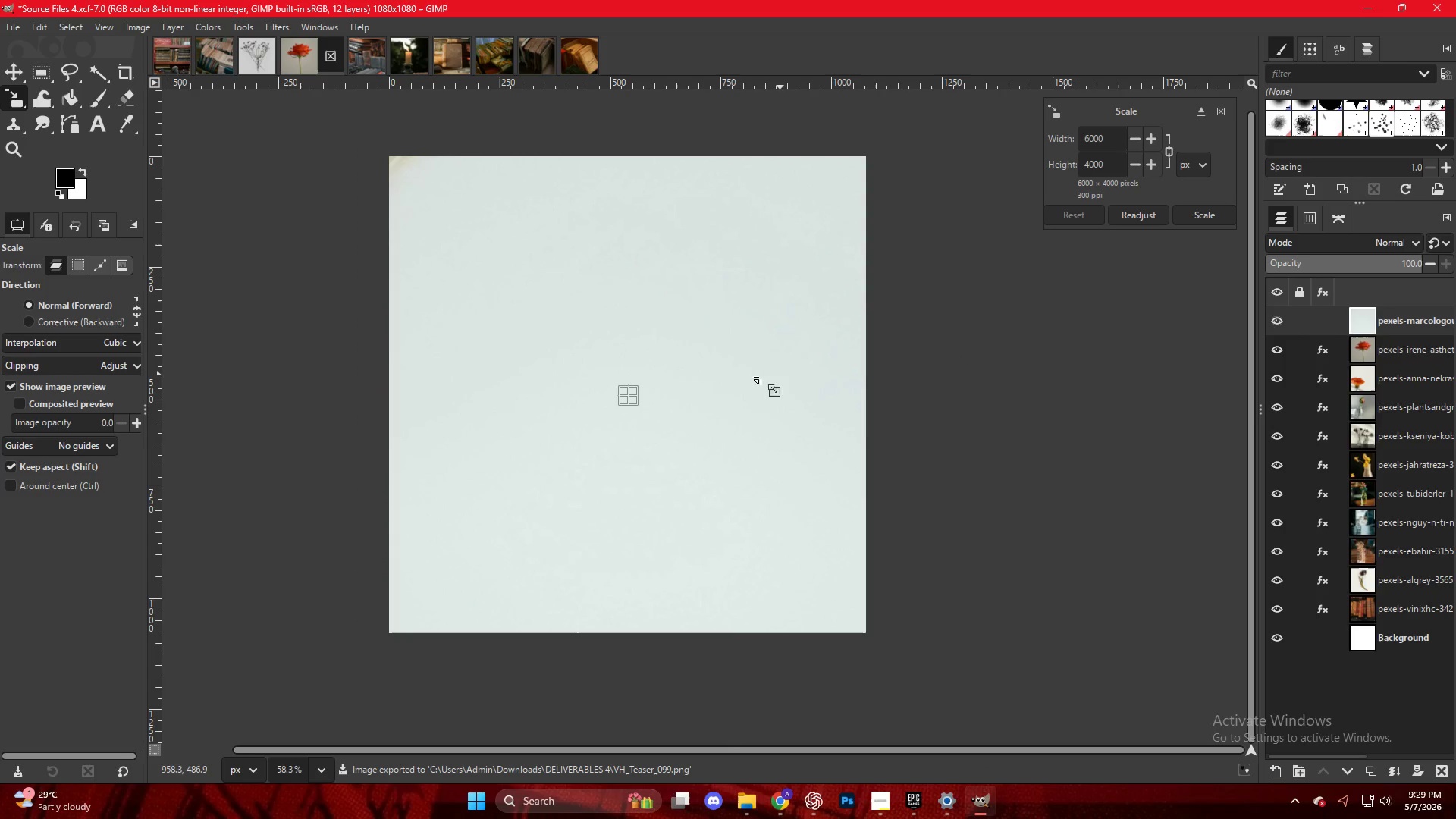 
hold_key(key=ControlLeft, duration=2.42)
scroll: coordinate [811, 386], scroll_direction: down, amount: 19.0
 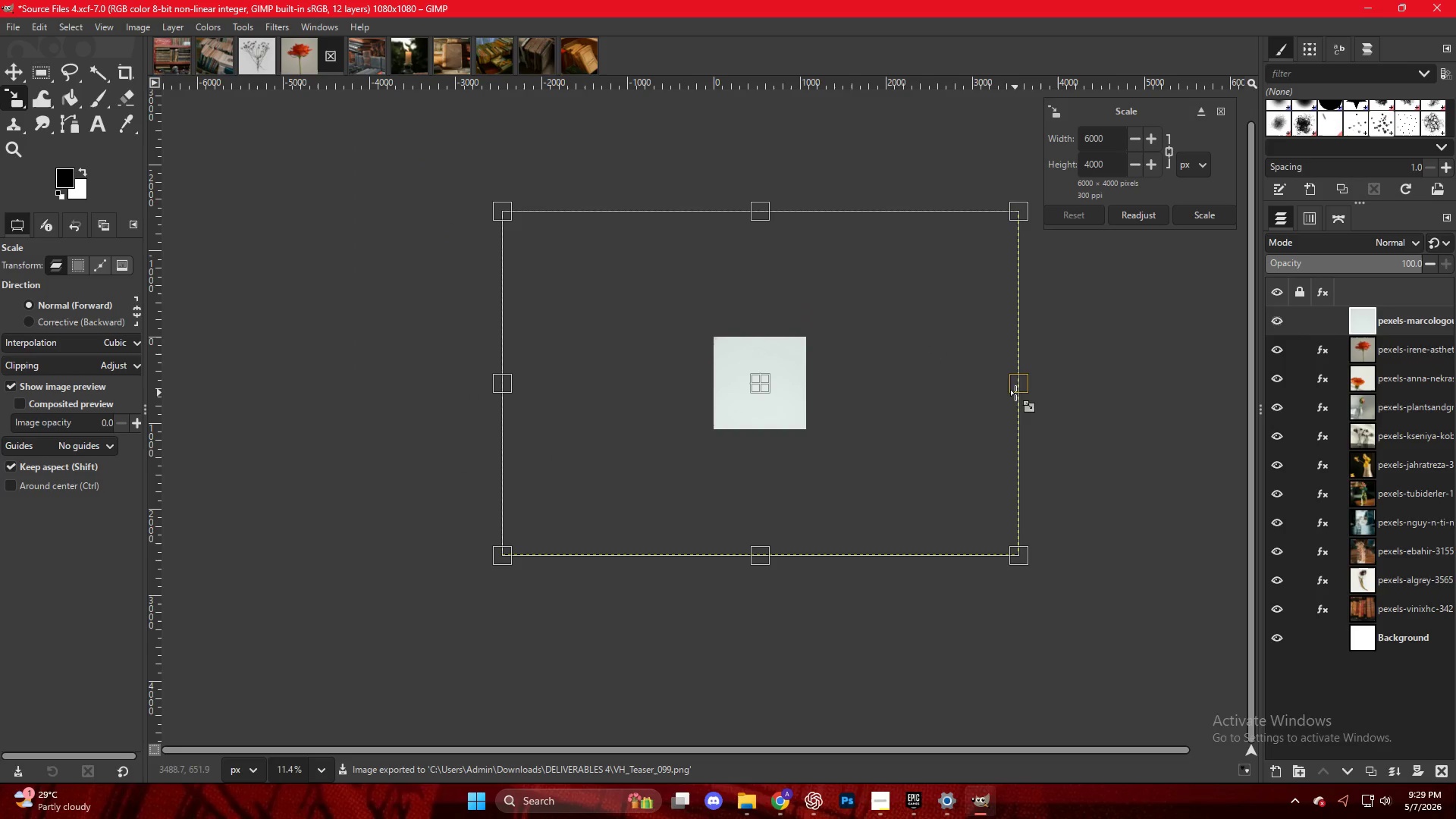 
left_click_drag(start_coordinate=[1019, 389], to_coordinate=[845, 383])
 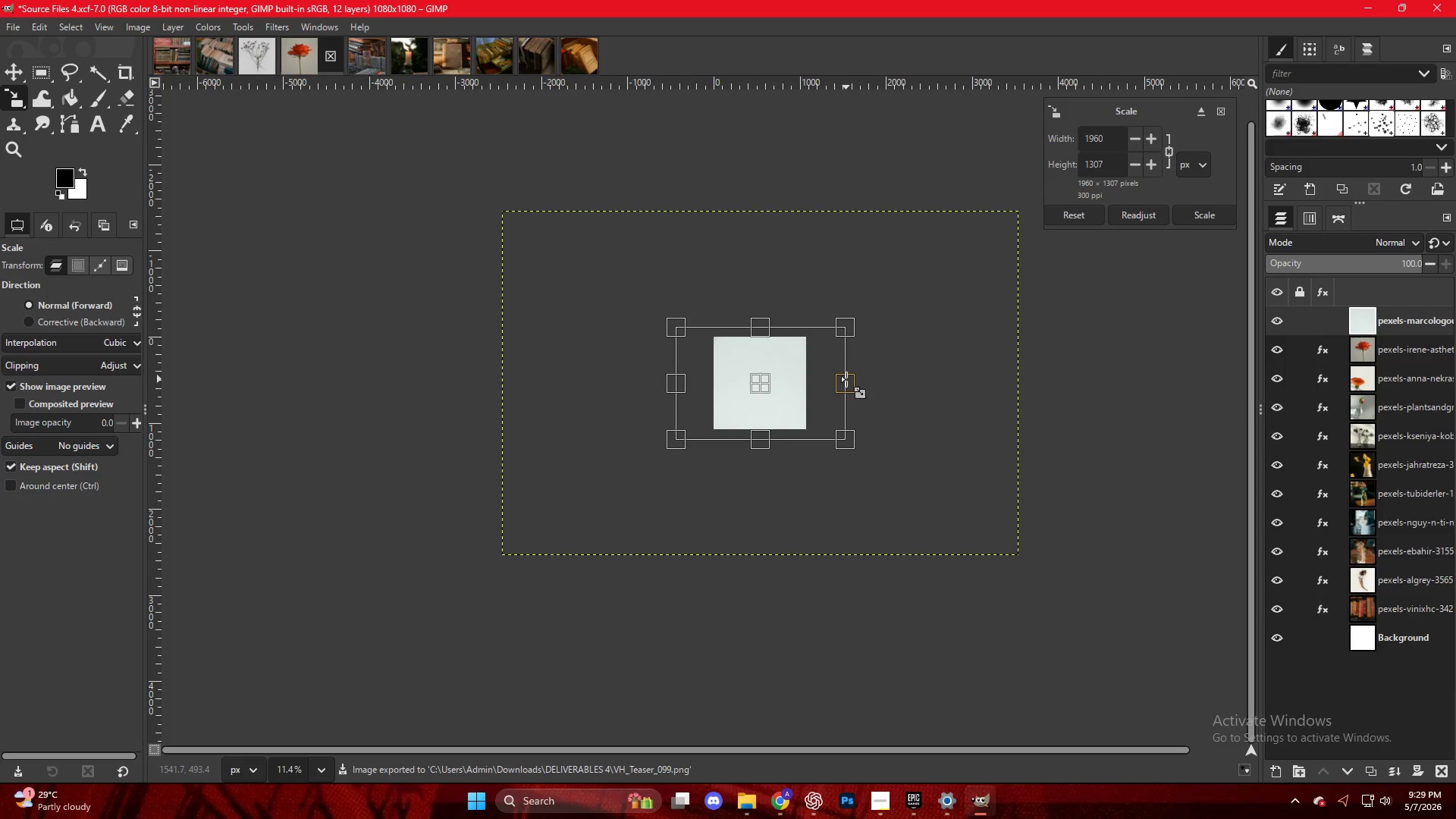 
key(NumpadEnter)
 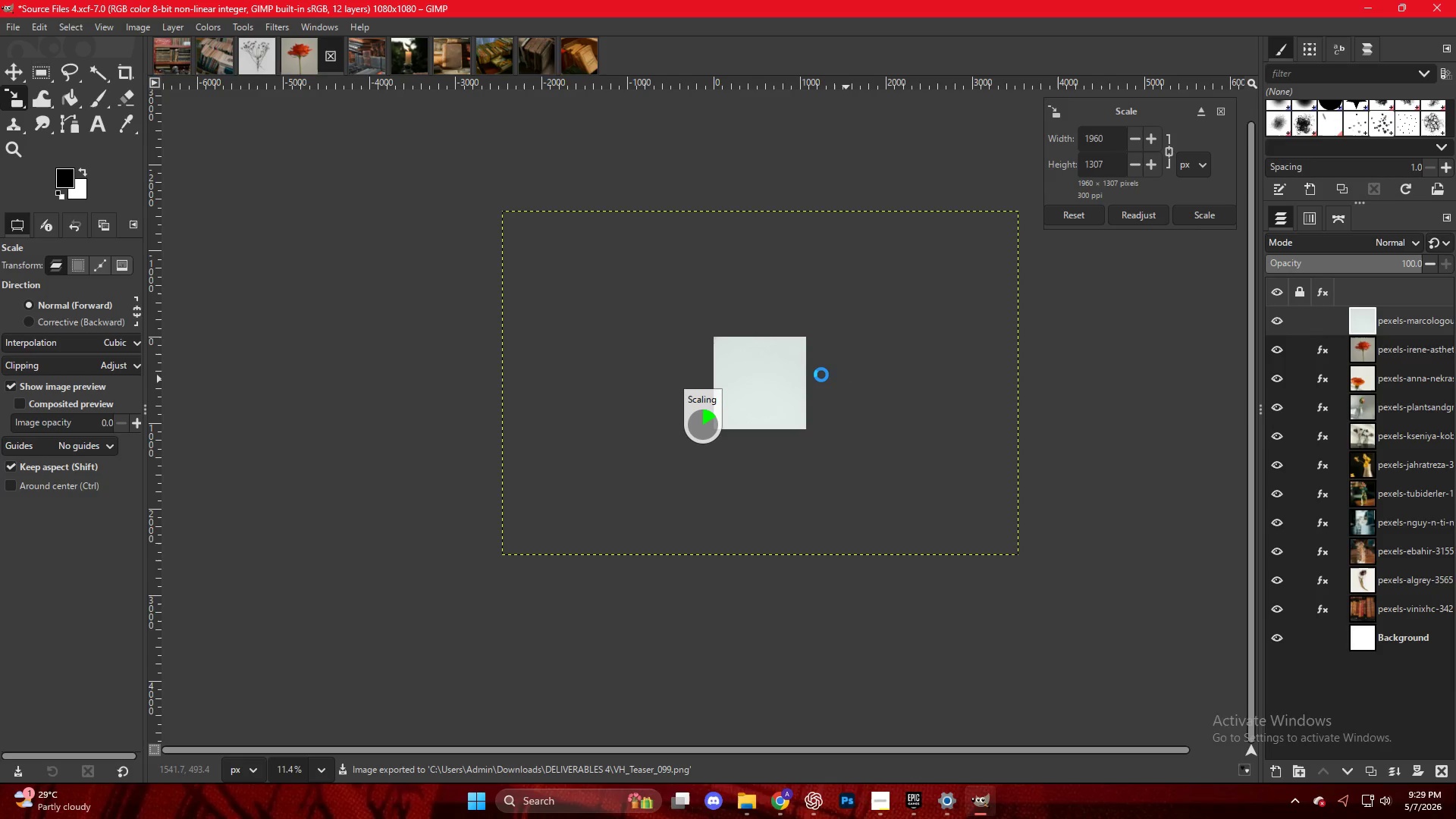 
hold_key(key=ControlLeft, duration=0.33)
scroll: coordinate [821, 375], scroll_direction: up, amount: 5.0
 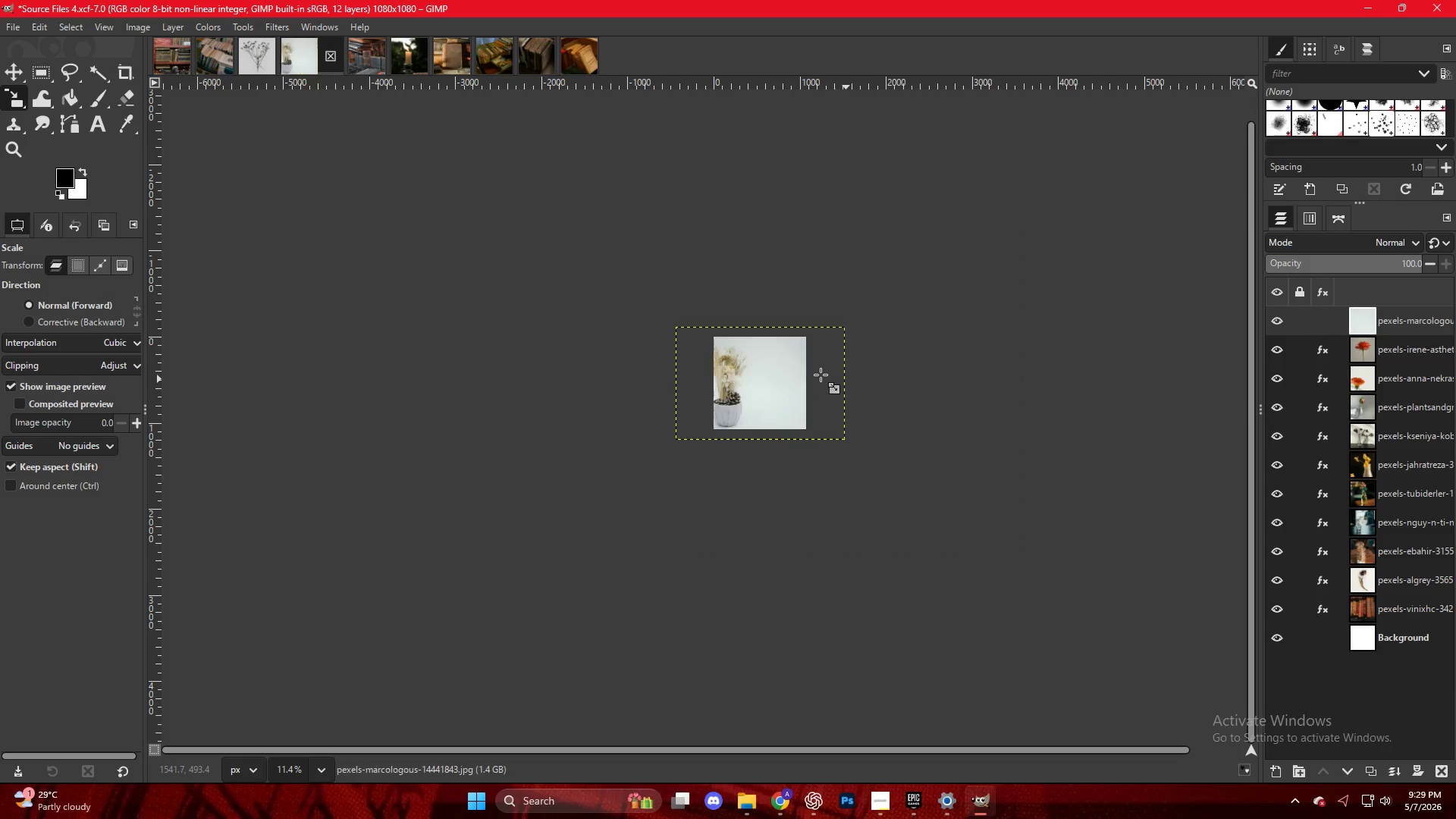 
hold_key(key=ControlLeft, duration=0.98)
 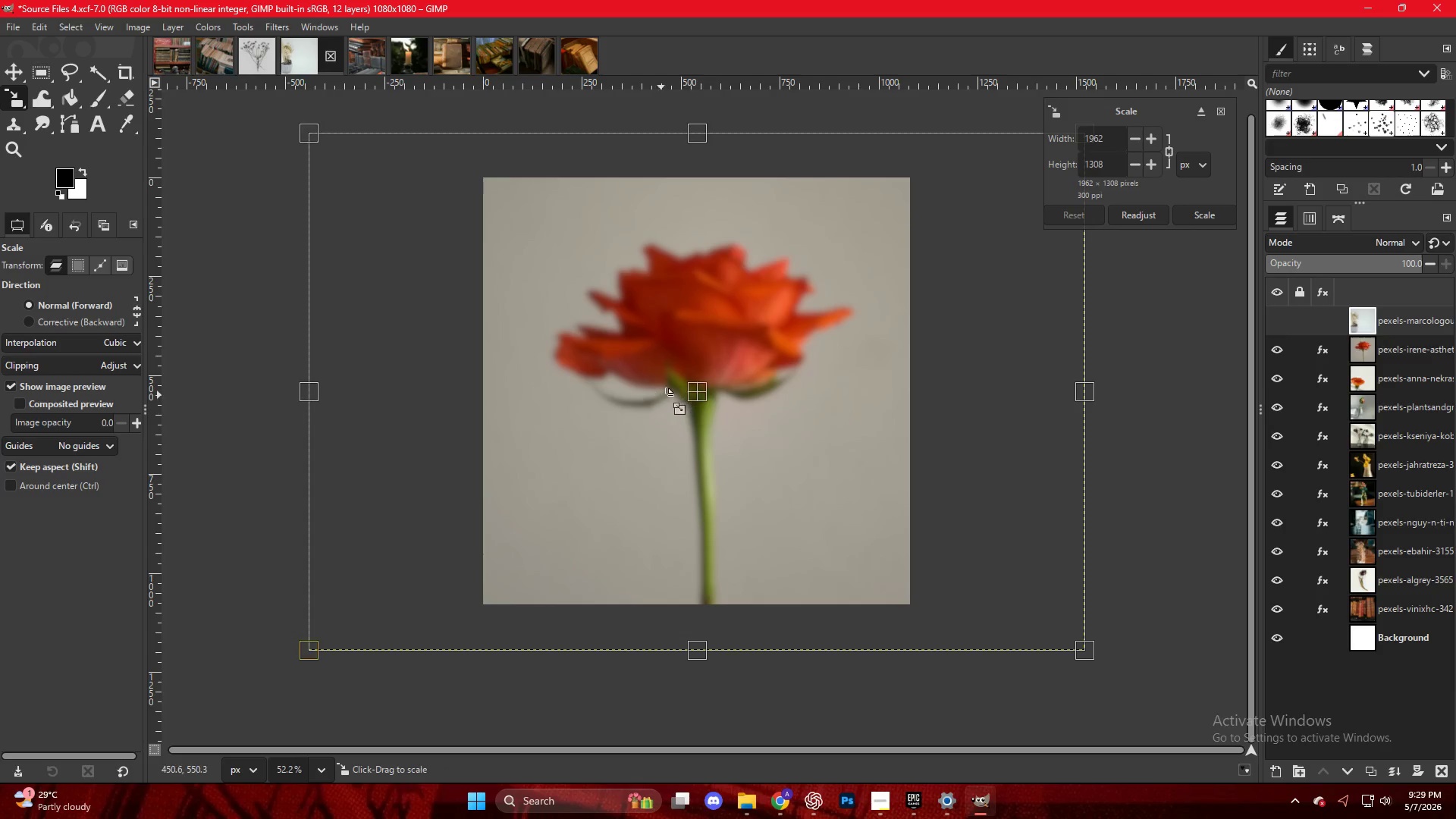 
left_click([733, 394])
 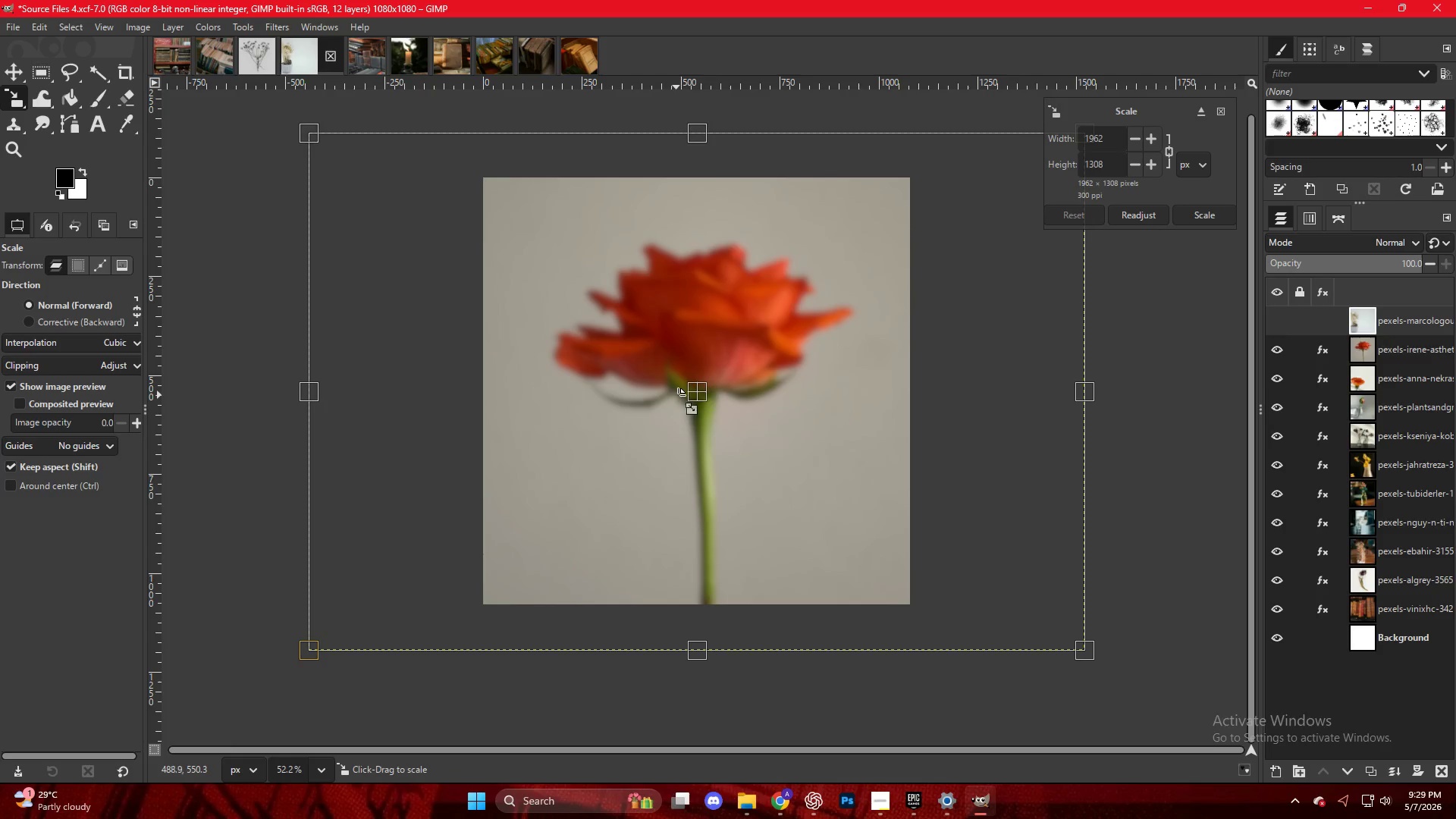 
scroll: coordinate [749, 395], scroll_direction: up, amount: 16.0
 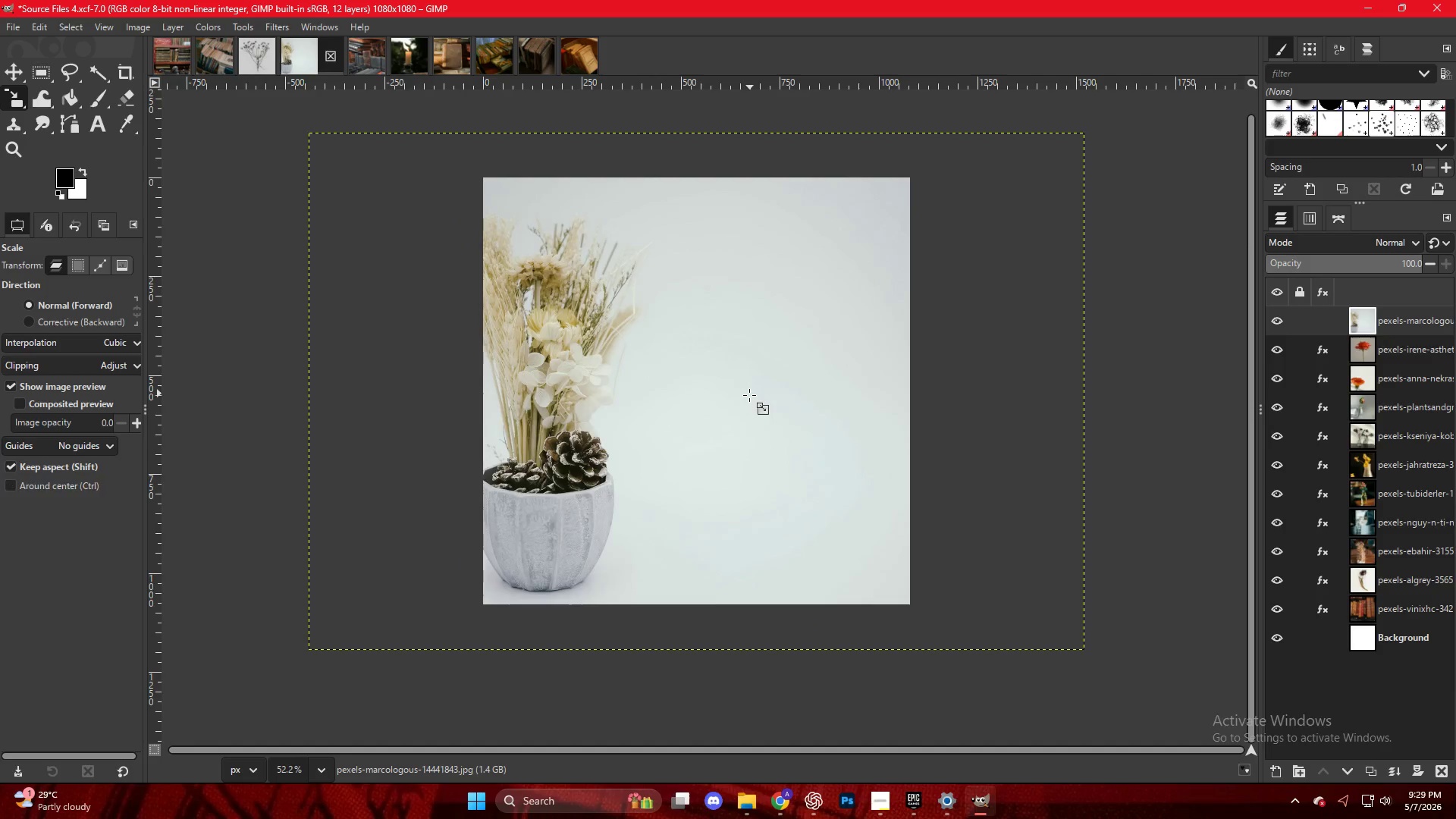 
left_click([694, 395])
 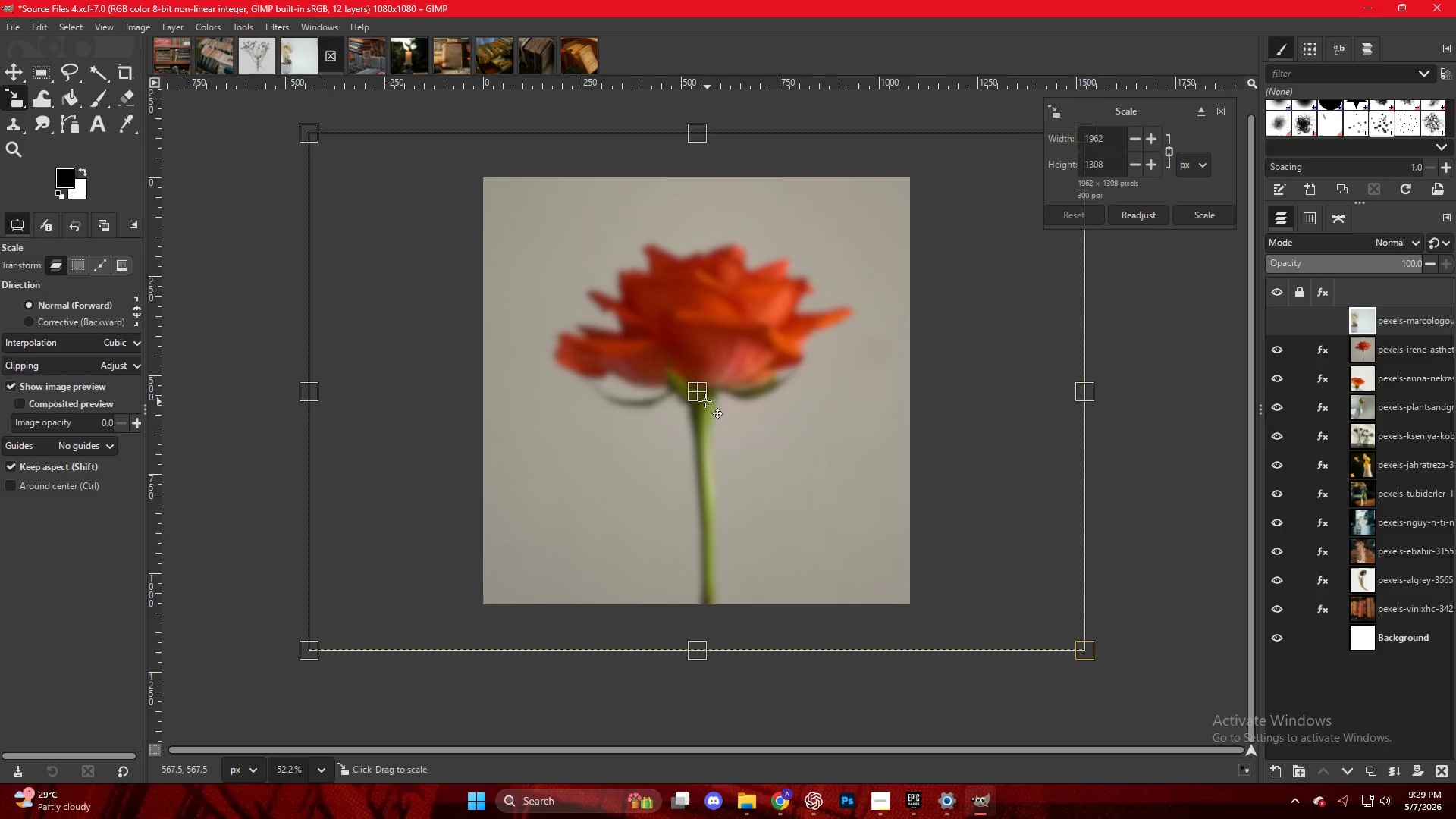 
left_click_drag(start_coordinate=[694, 398], to_coordinate=[772, 400])
 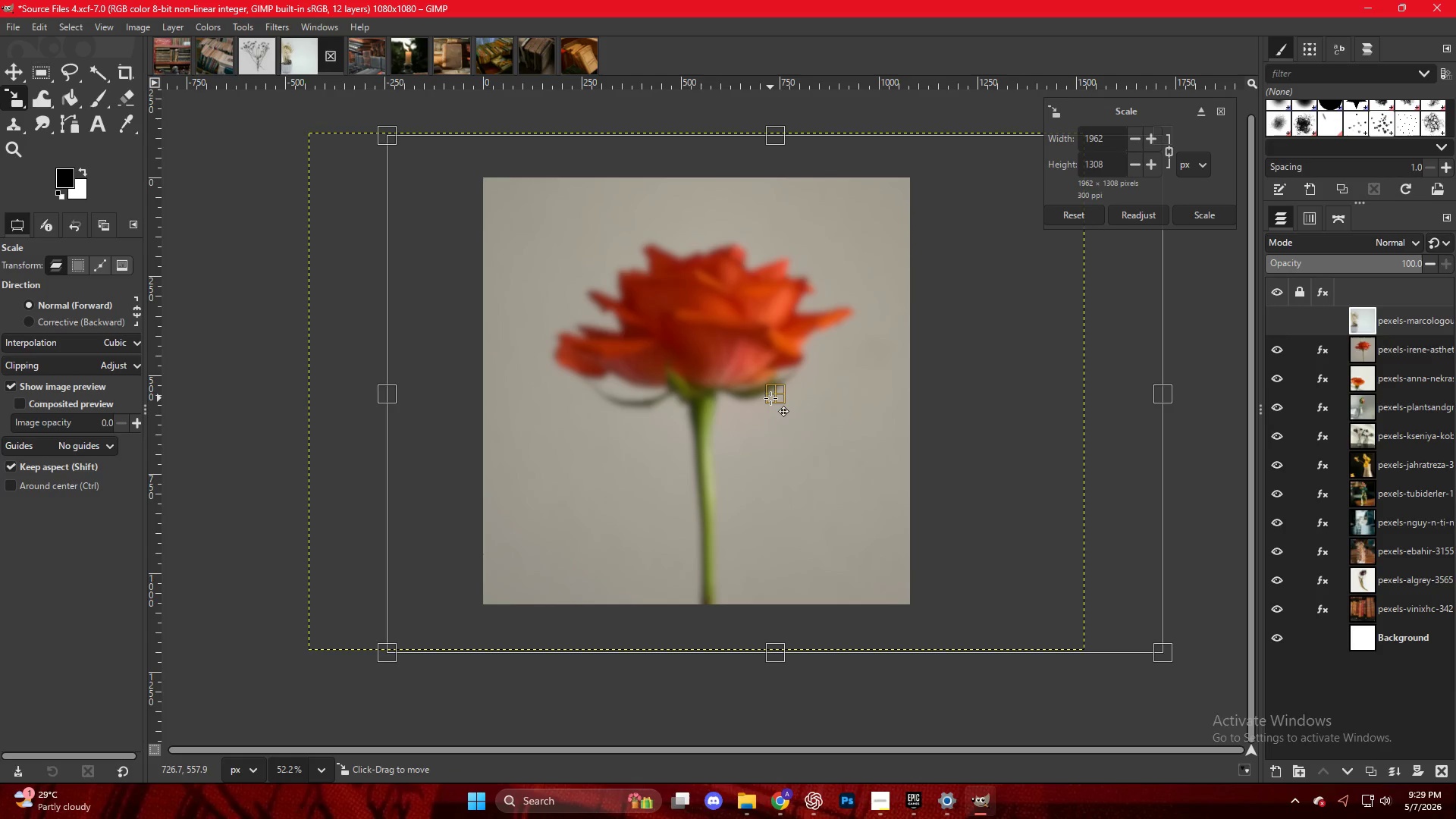 
key(NumpadEnter)
 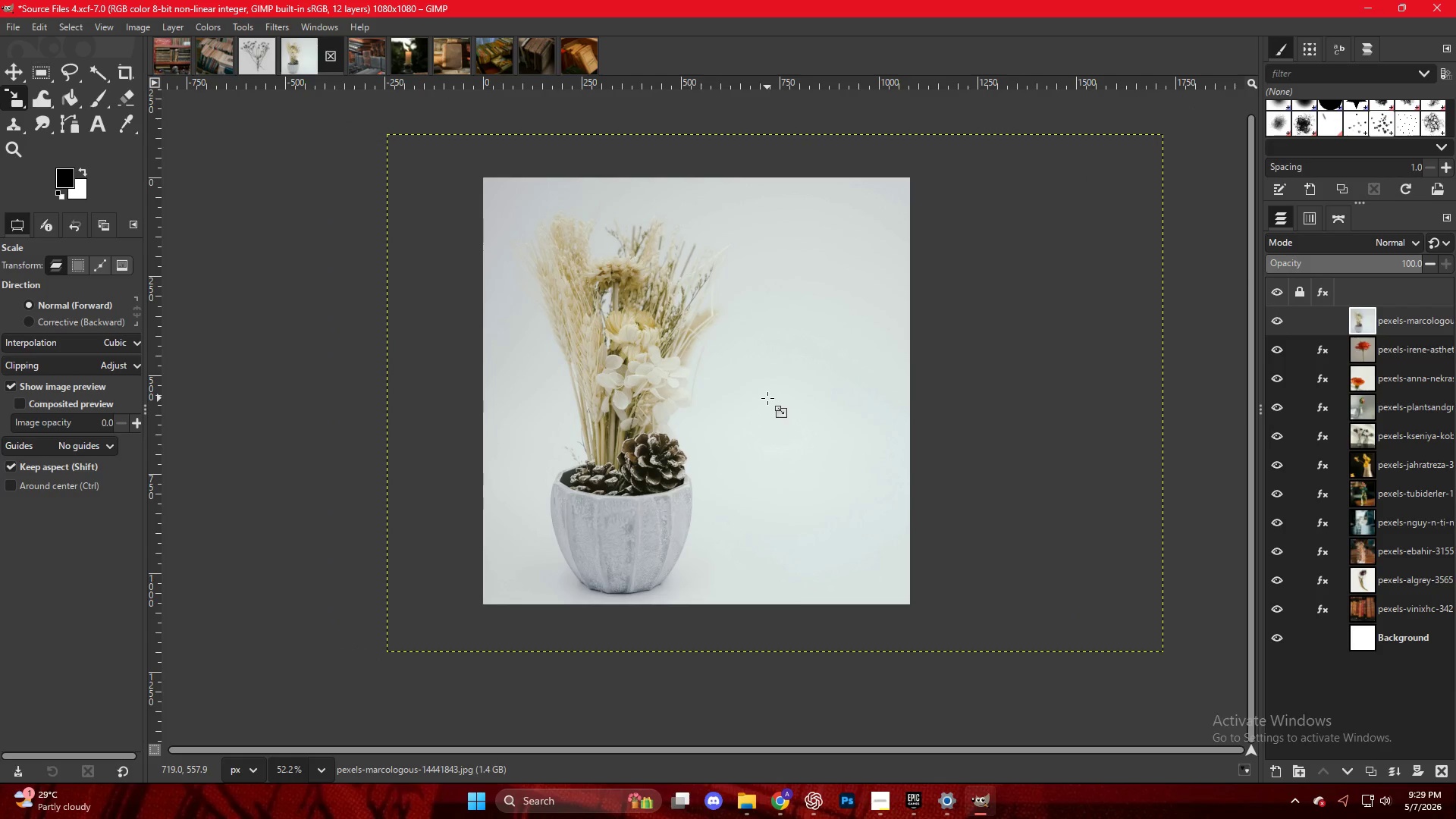 
key(Shift+S)
 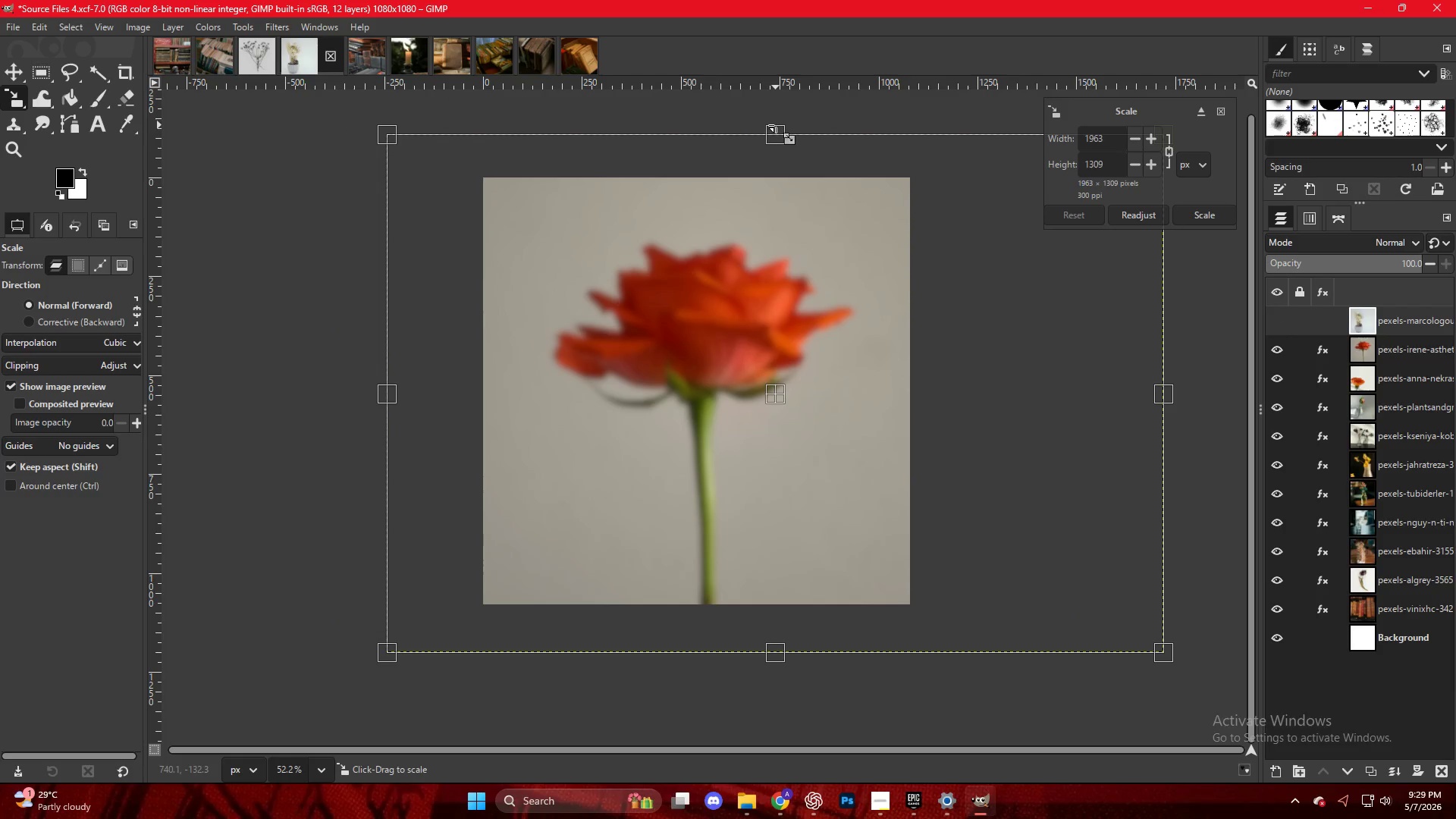 
left_click_drag(start_coordinate=[775, 134], to_coordinate=[768, 170])
 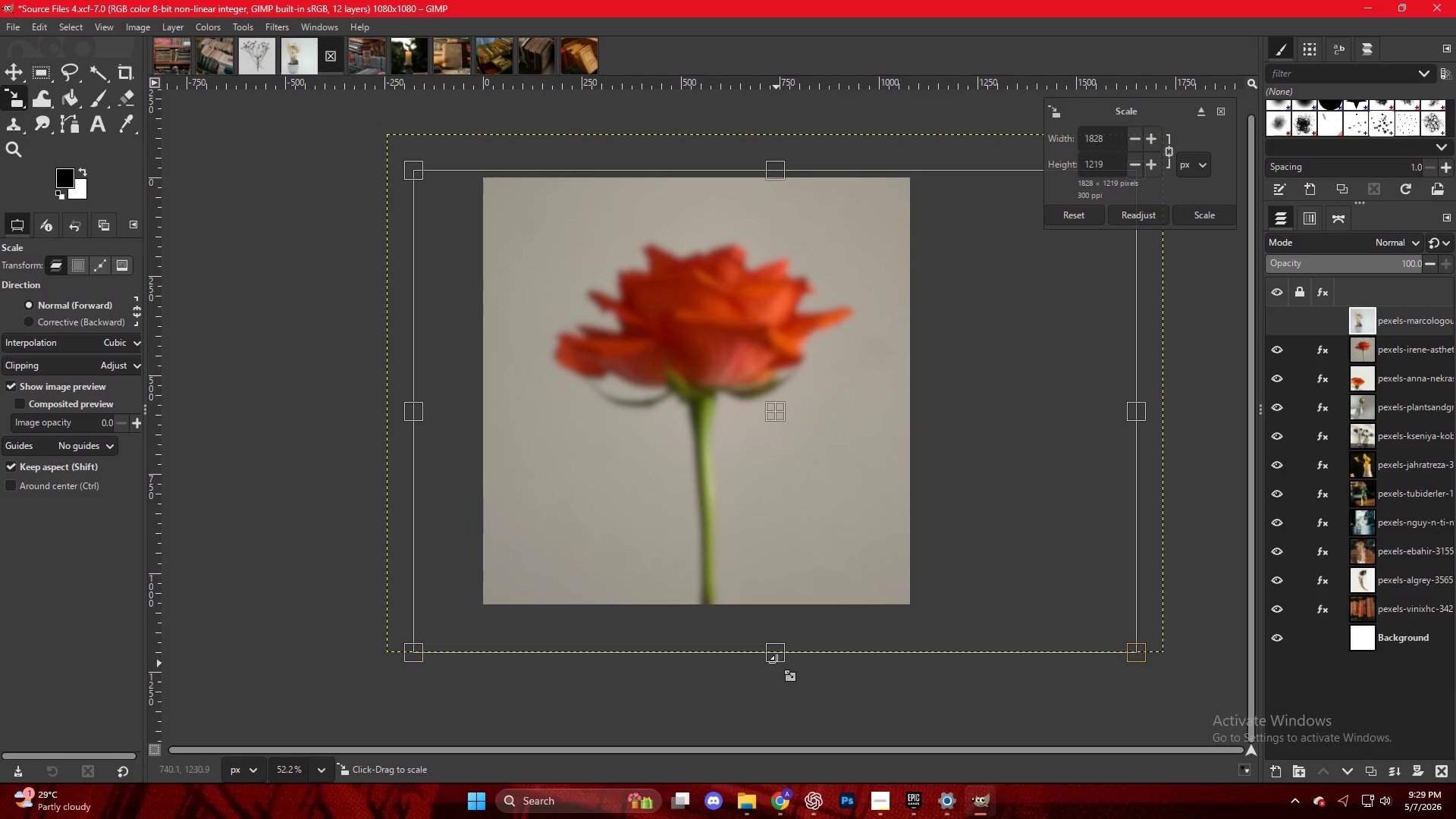 
left_click_drag(start_coordinate=[774, 659], to_coordinate=[760, 613])
 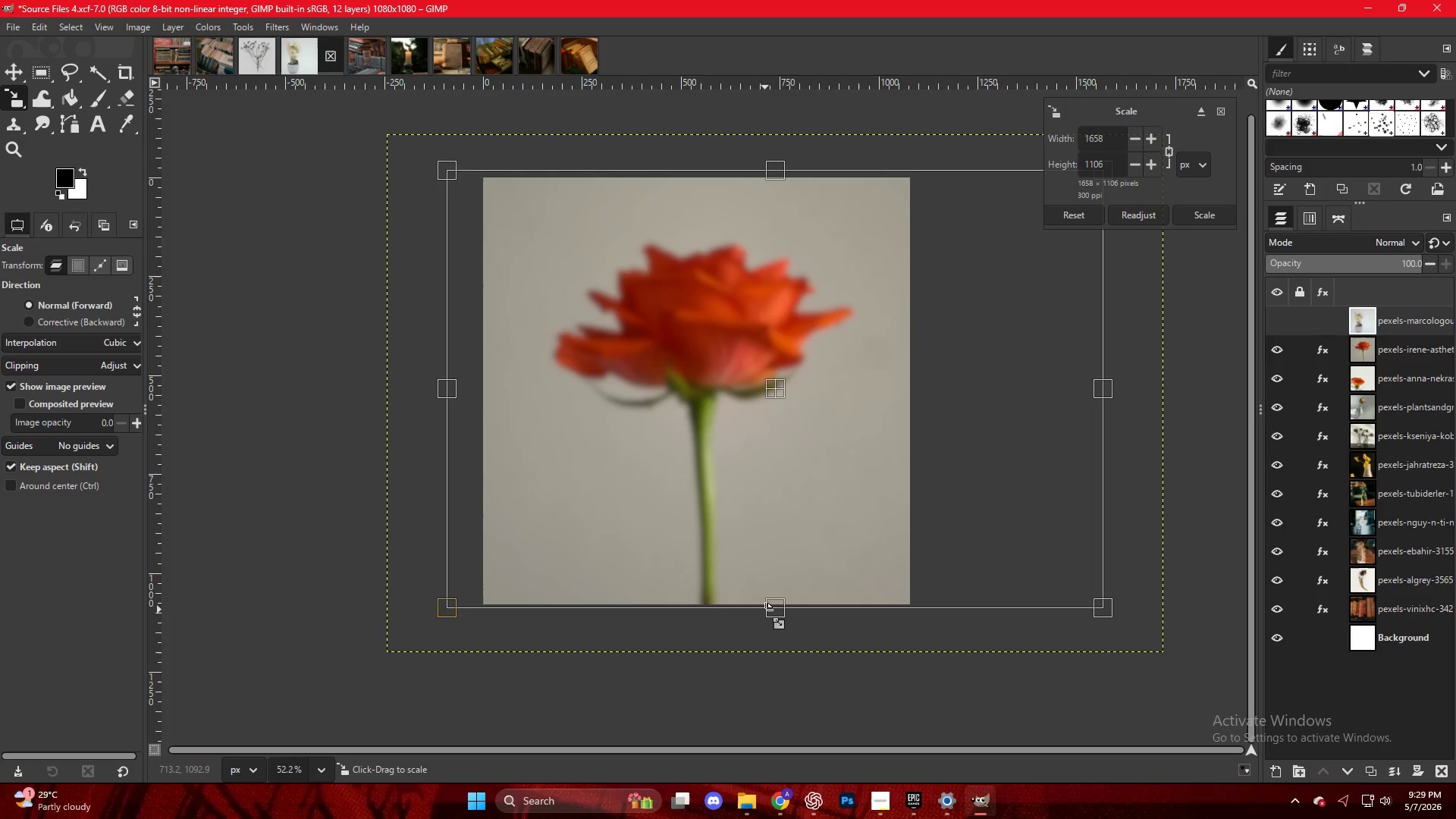 
key(NumpadEnter)
 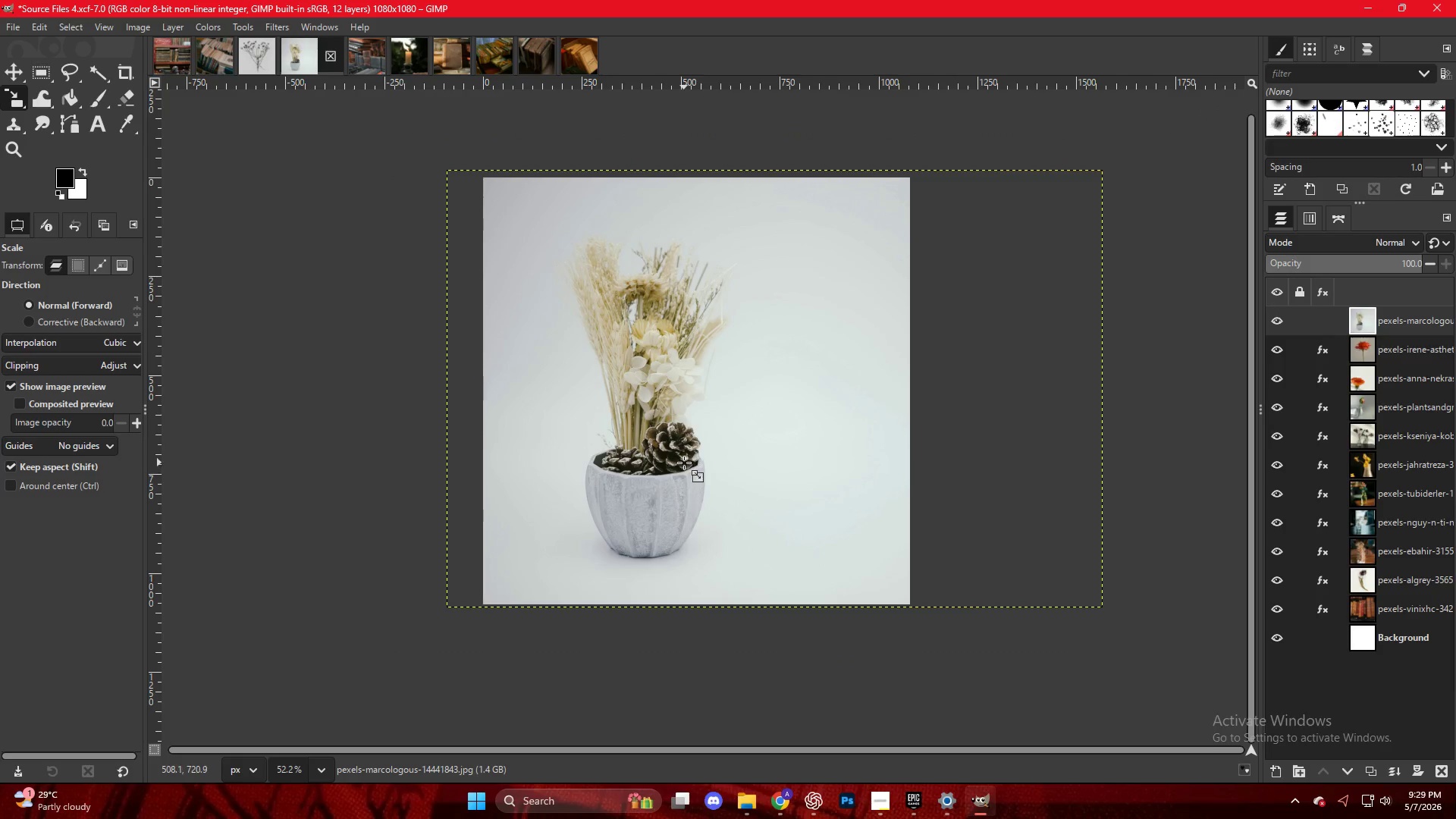 
right_click([689, 381])
 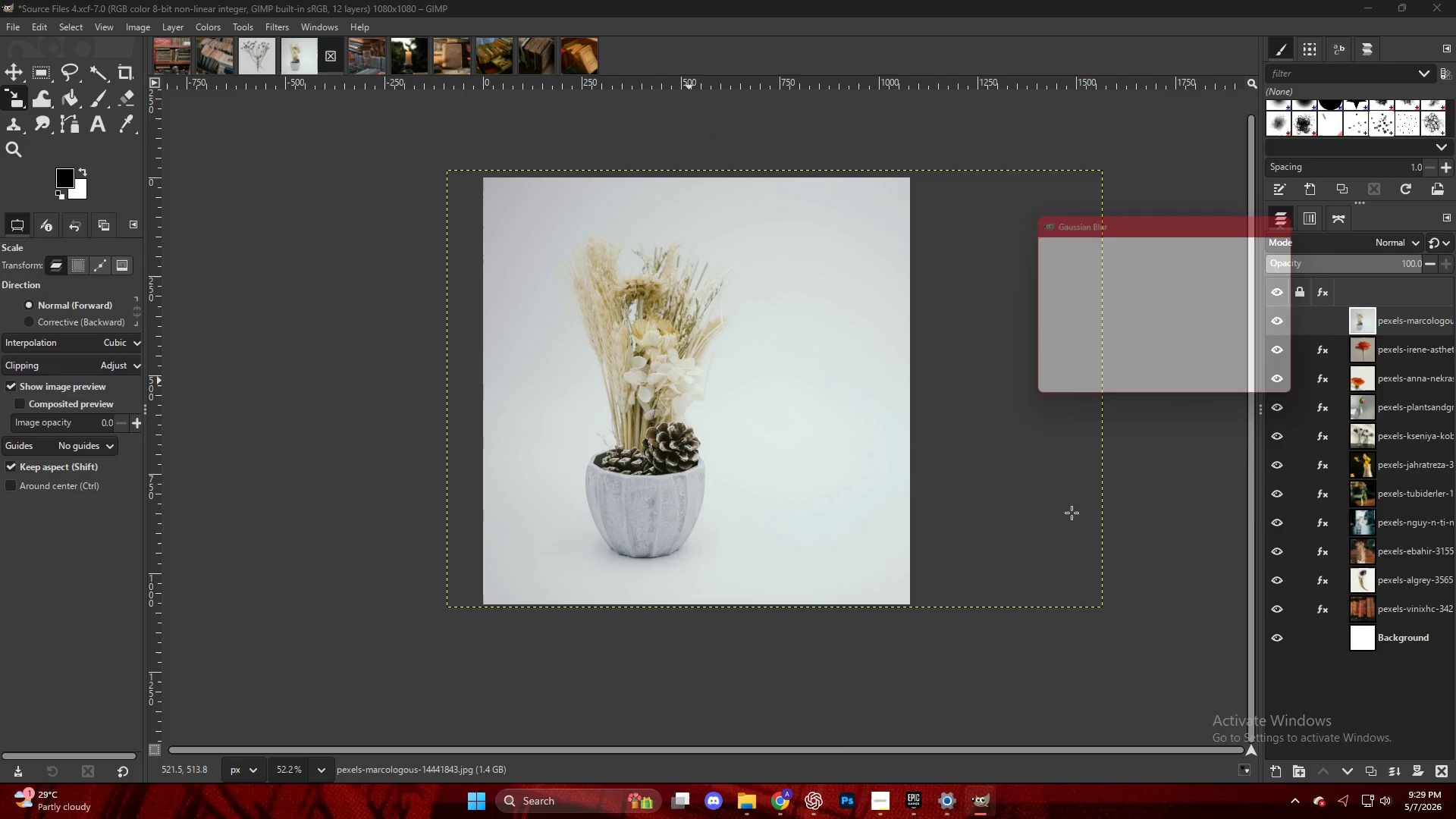 
left_click_drag(start_coordinate=[1042, 299], to_coordinate=[1050, 299])
 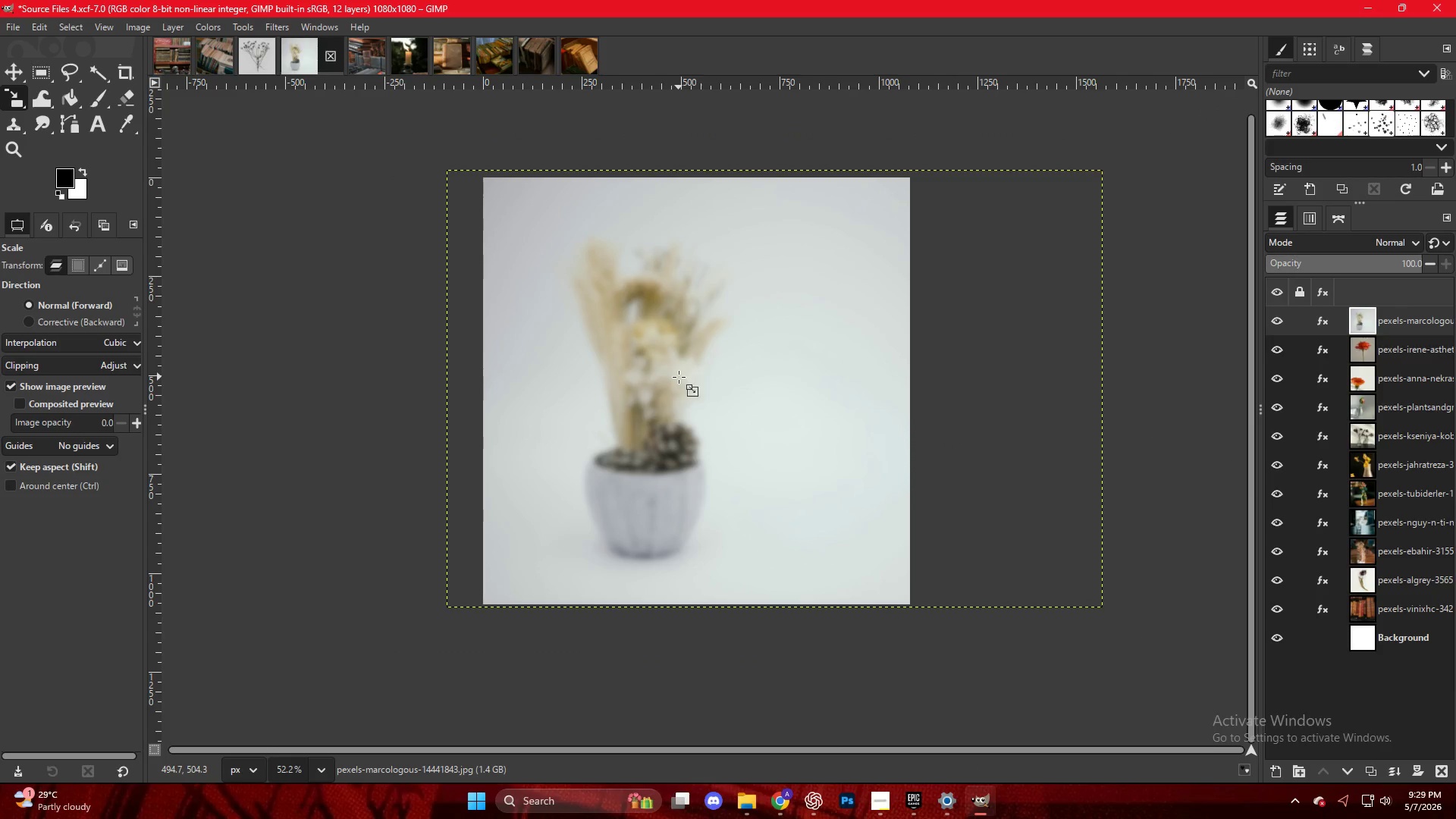 
right_click([679, 374])
 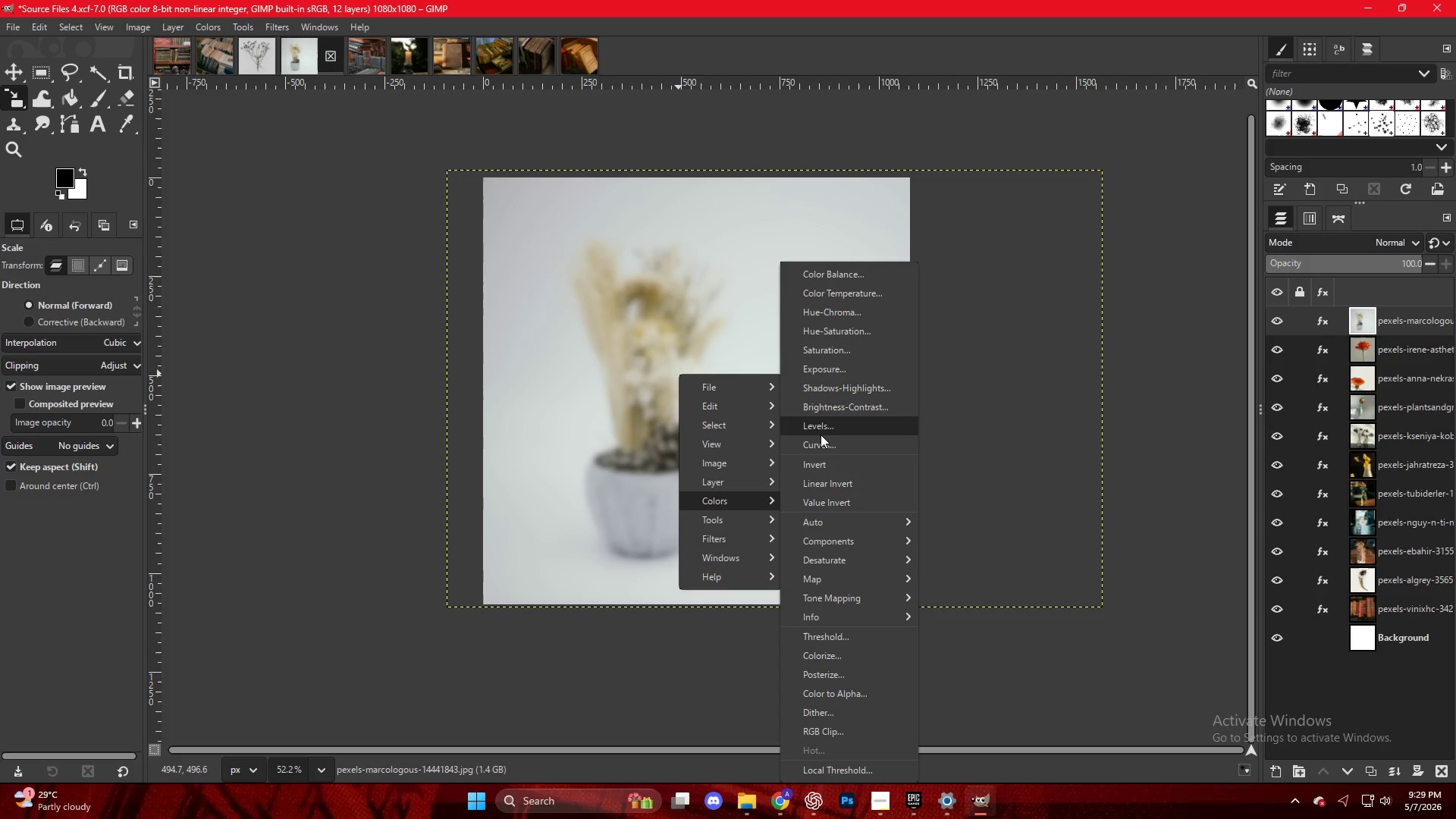 
left_click([822, 430])
 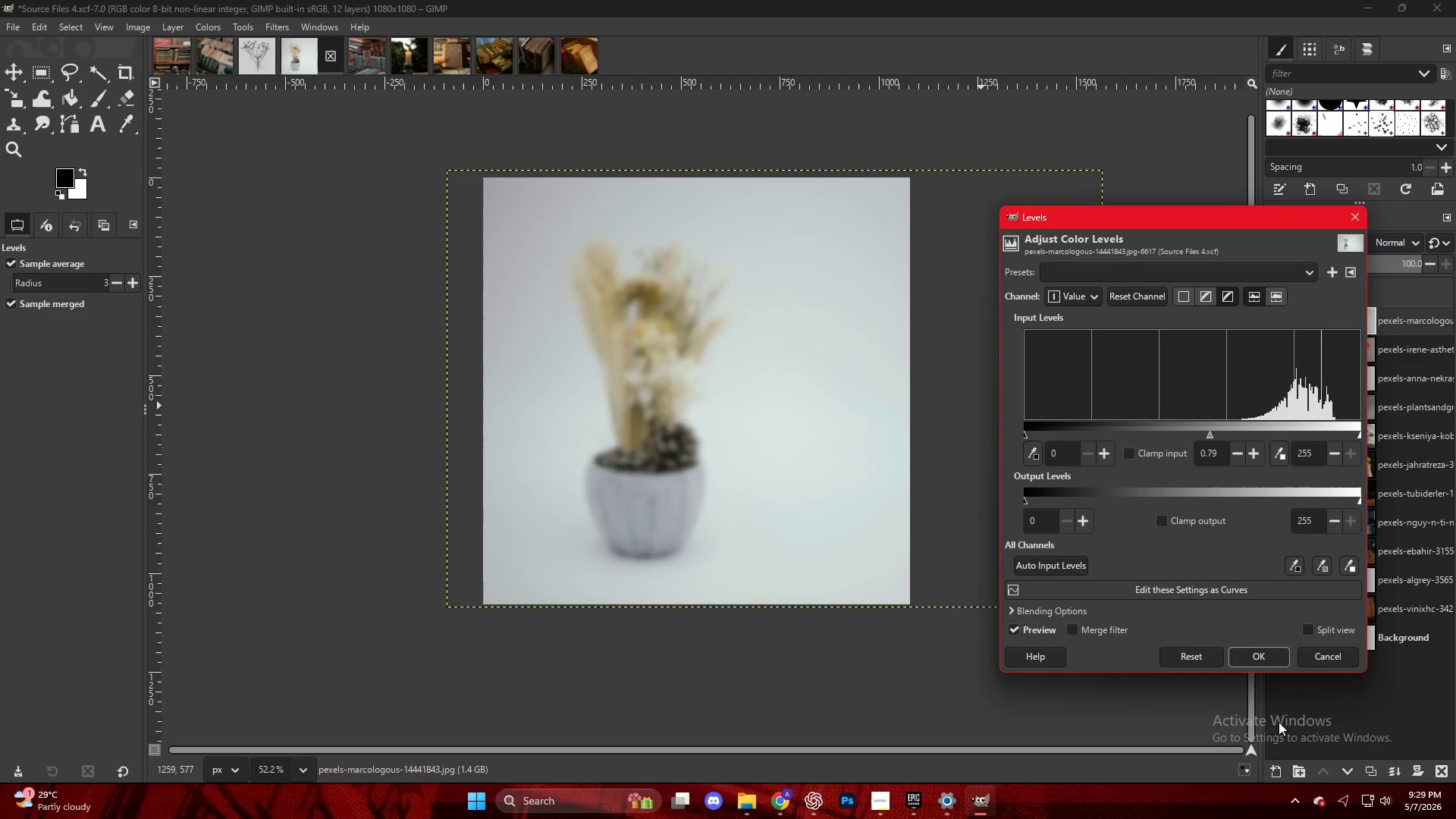 
left_click([1248, 661])
 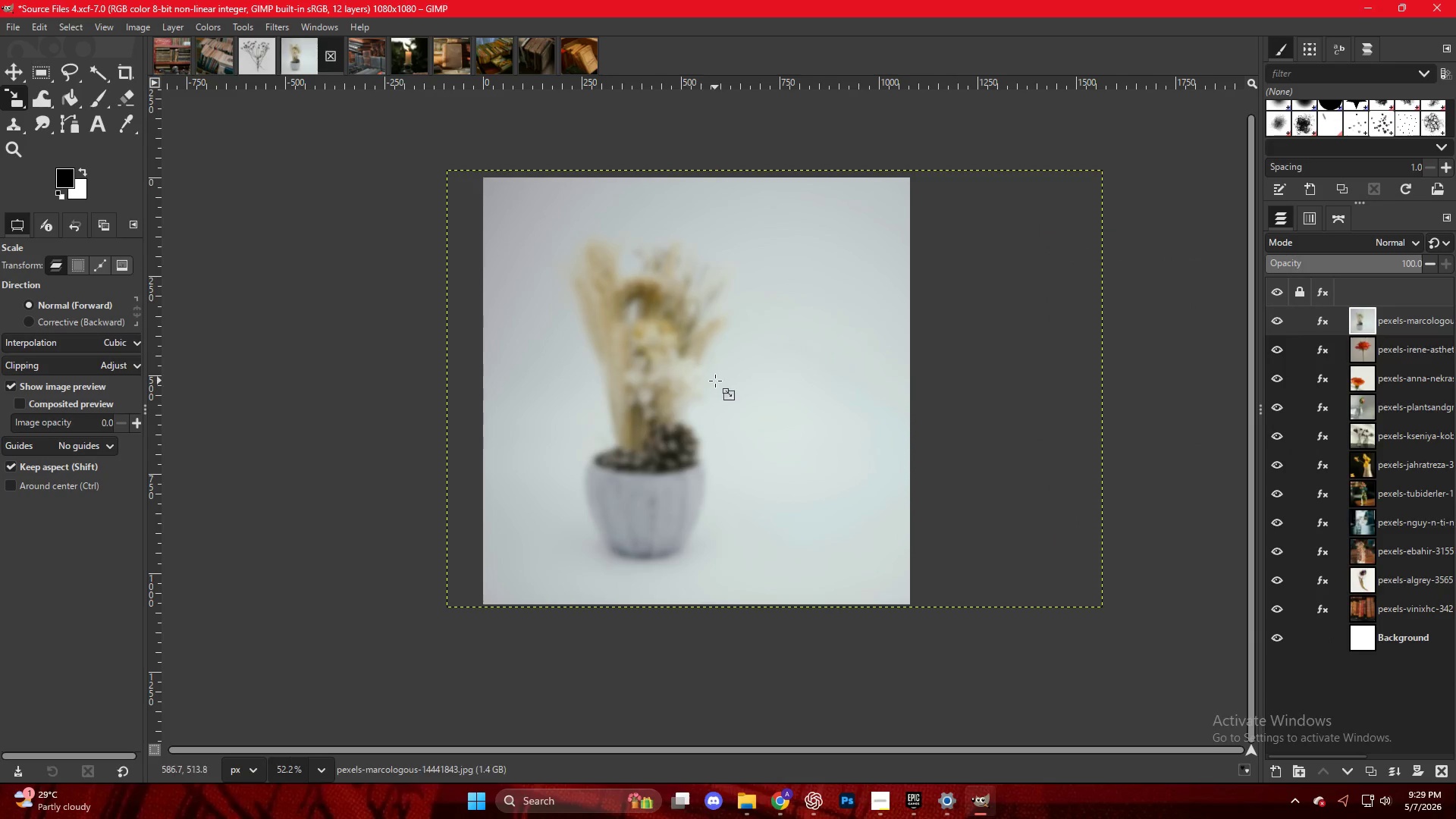 
key(Control+Shift+E)
 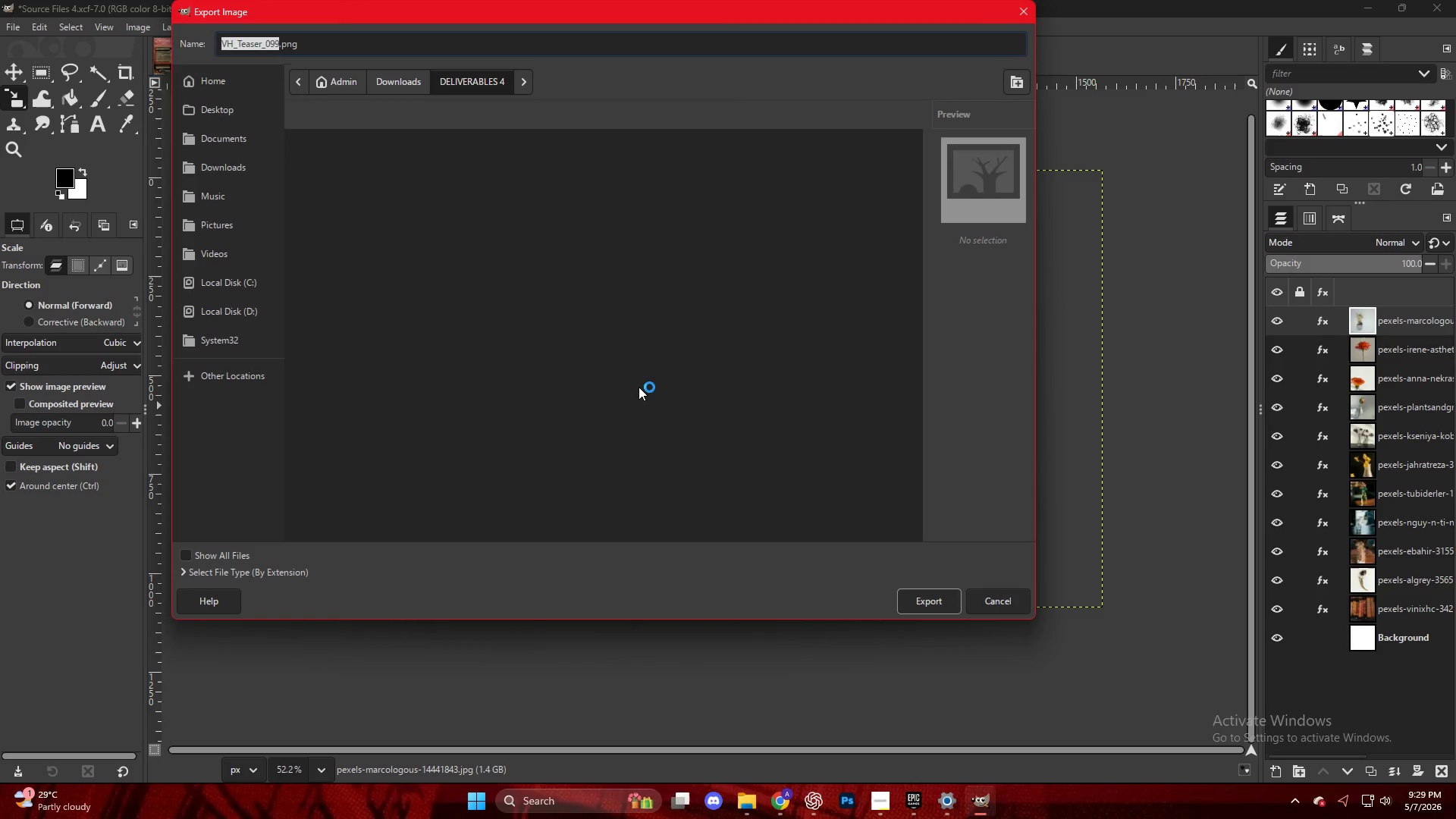 
left_click_drag(start_coordinate=[367, 532], to_coordinate=[371, 532])
 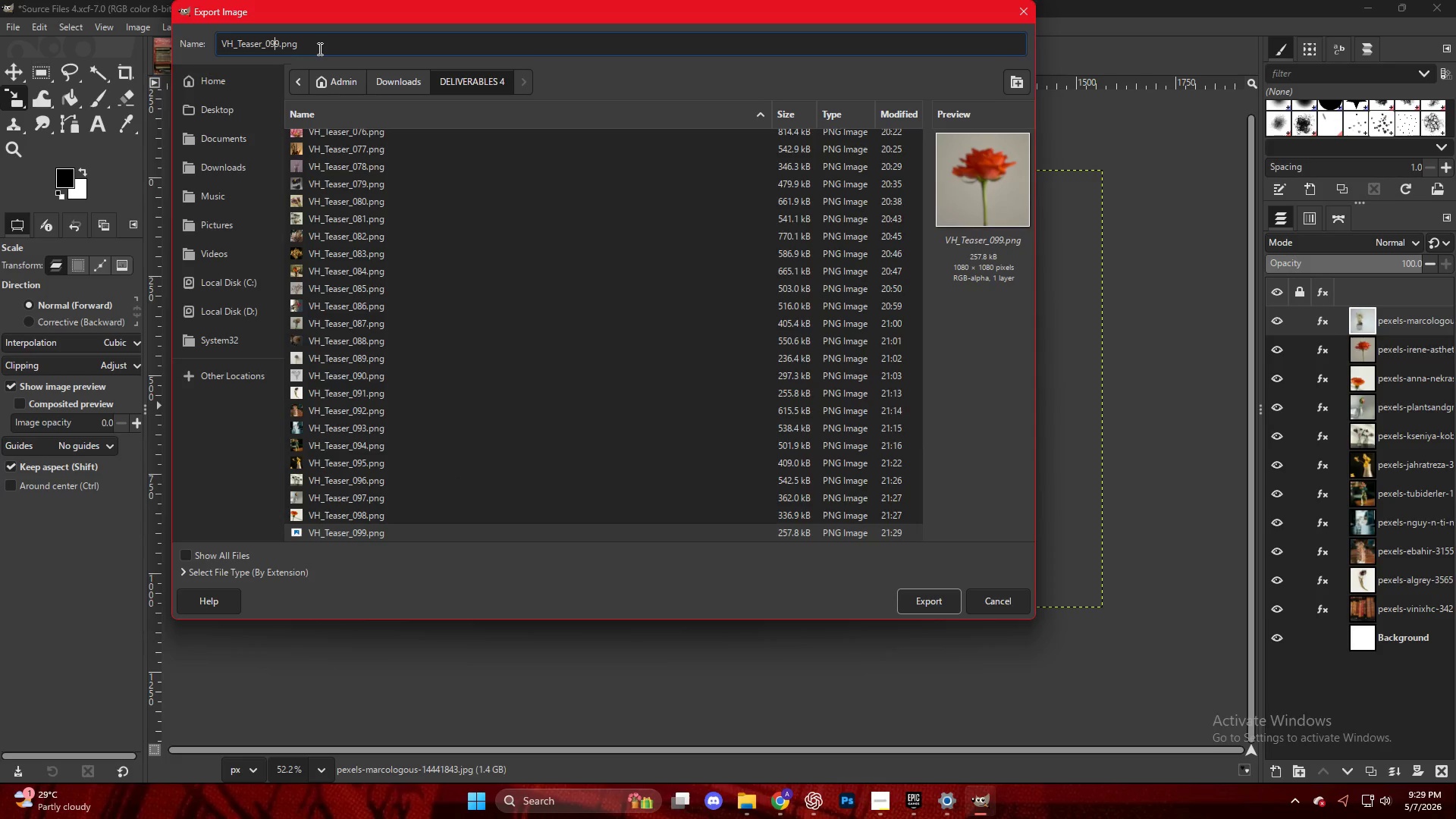 
scroll: coordinate [422, 514], scroll_direction: down, amount: 77.0
 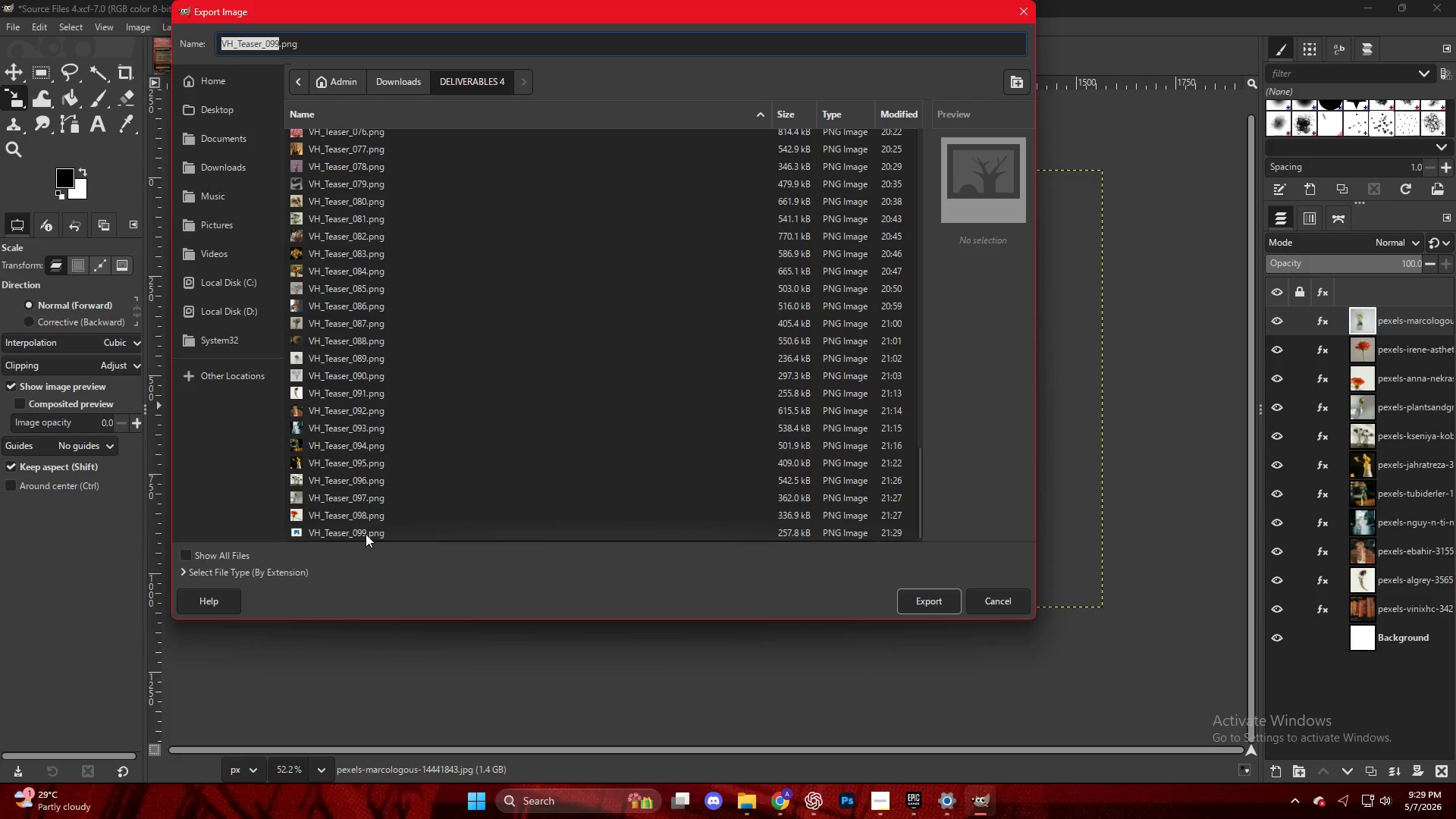 
key(Numpad0)
 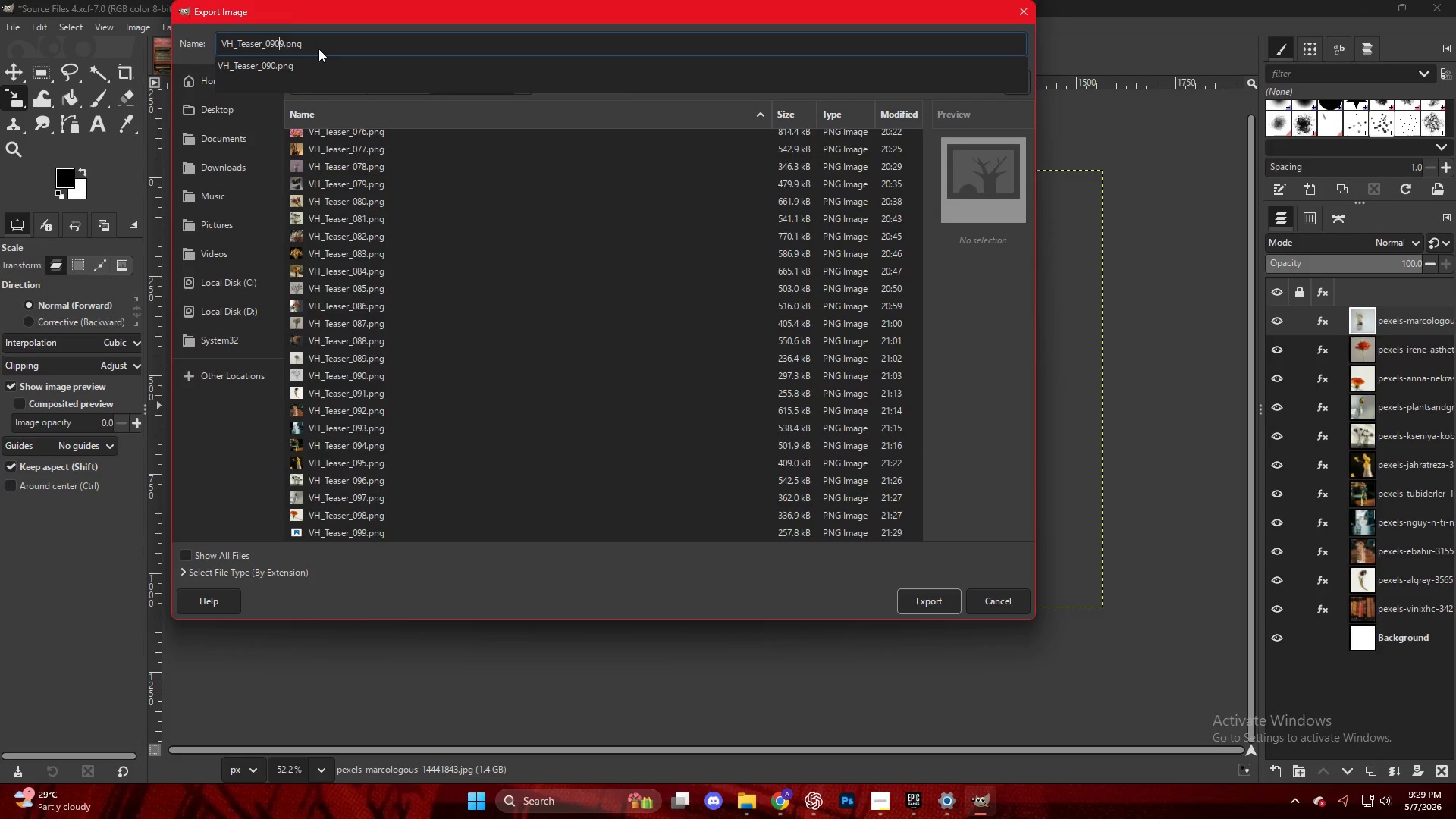 
key(Control+ControlLeft)
 